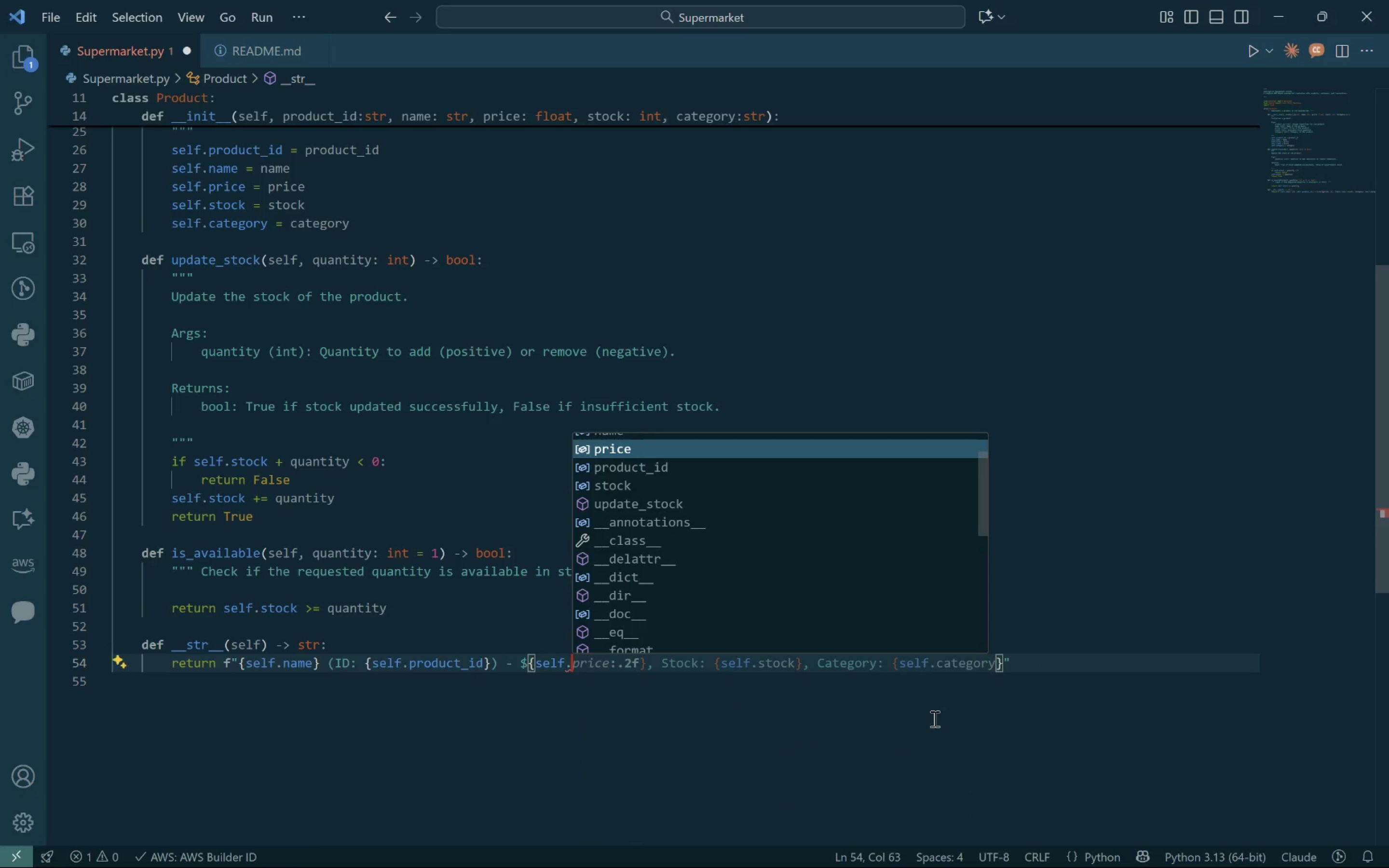 
key(Control+ArrowRight)
 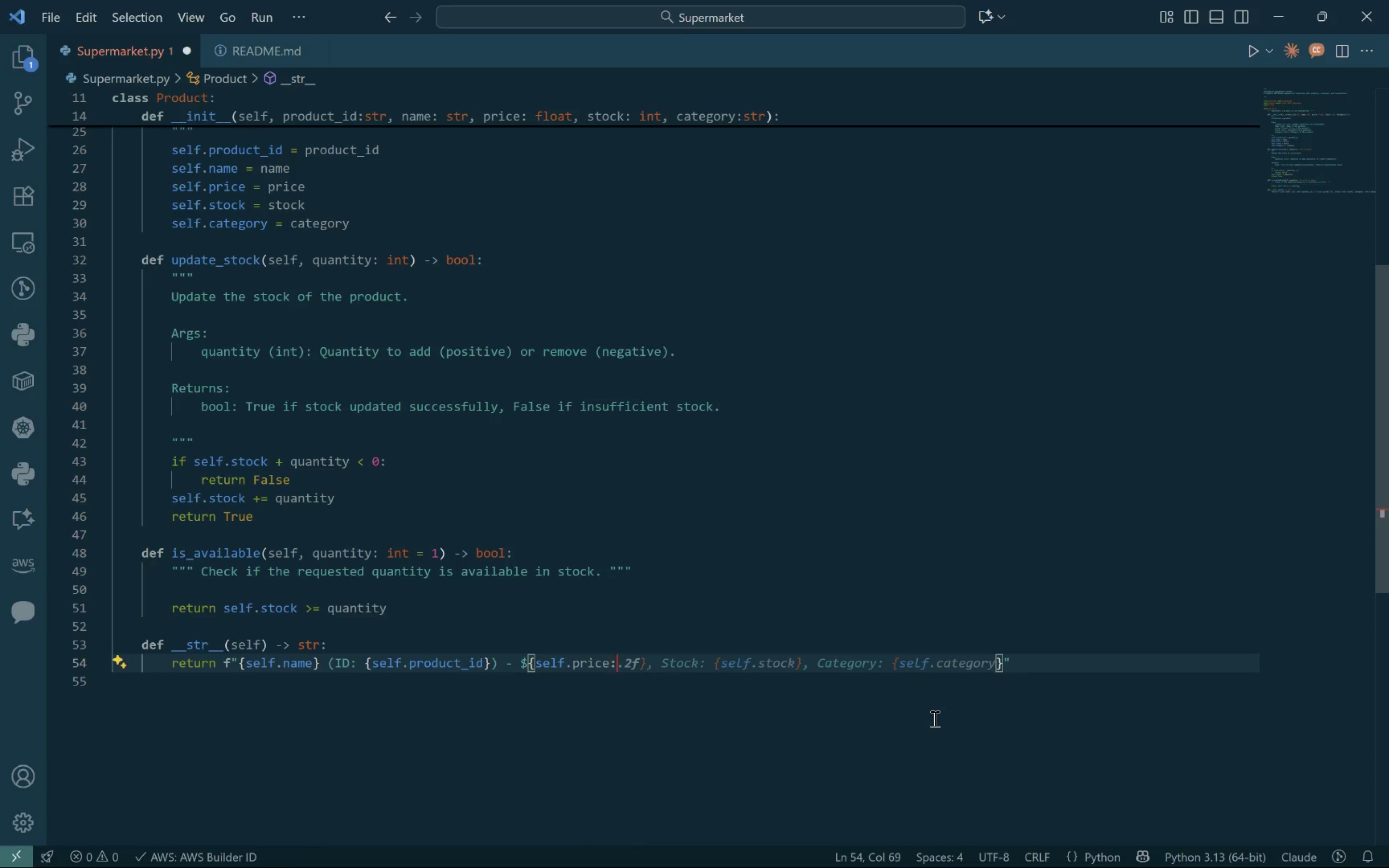 
key(Control+ArrowRight)
 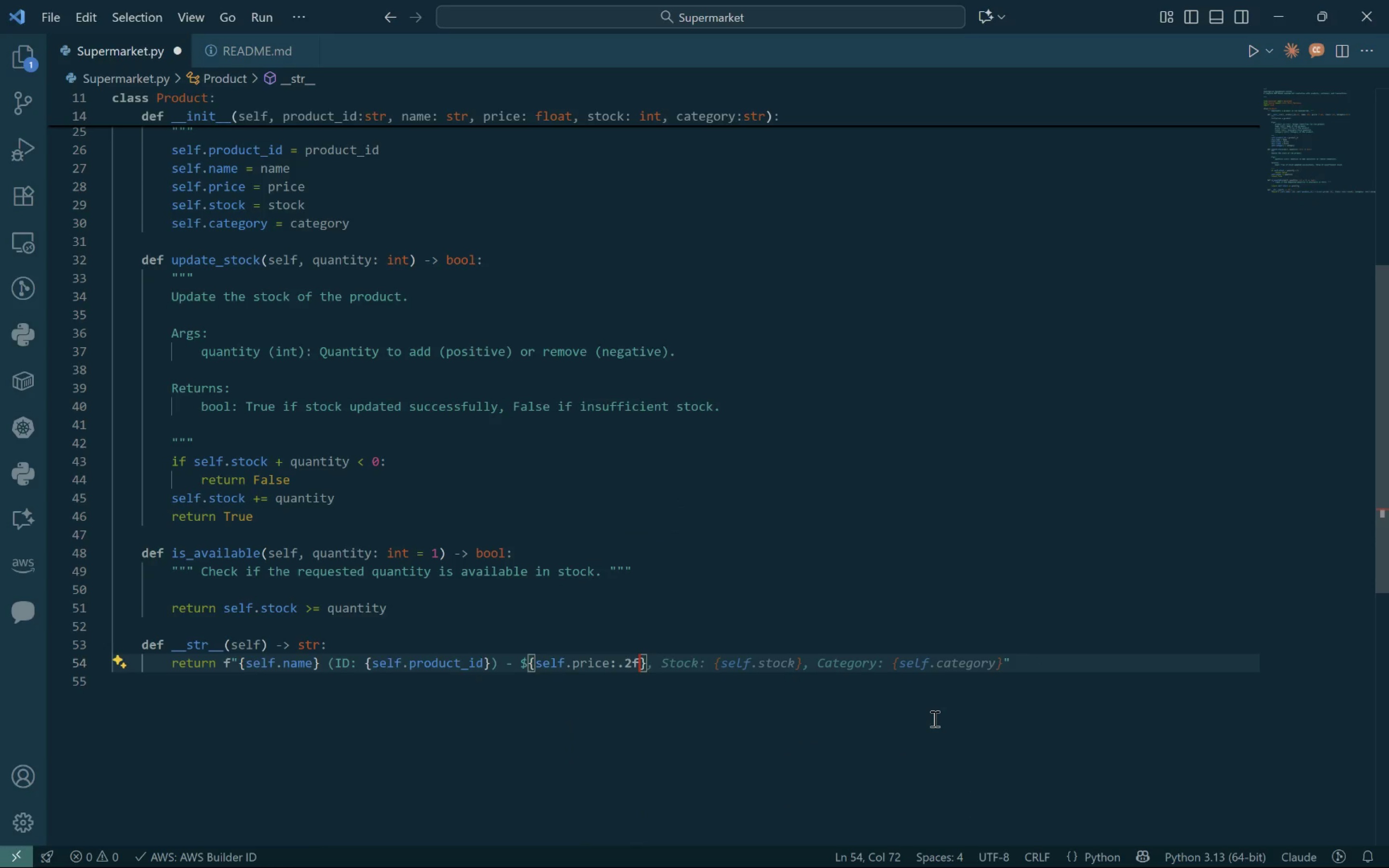 
key(Control+ArrowRight)
 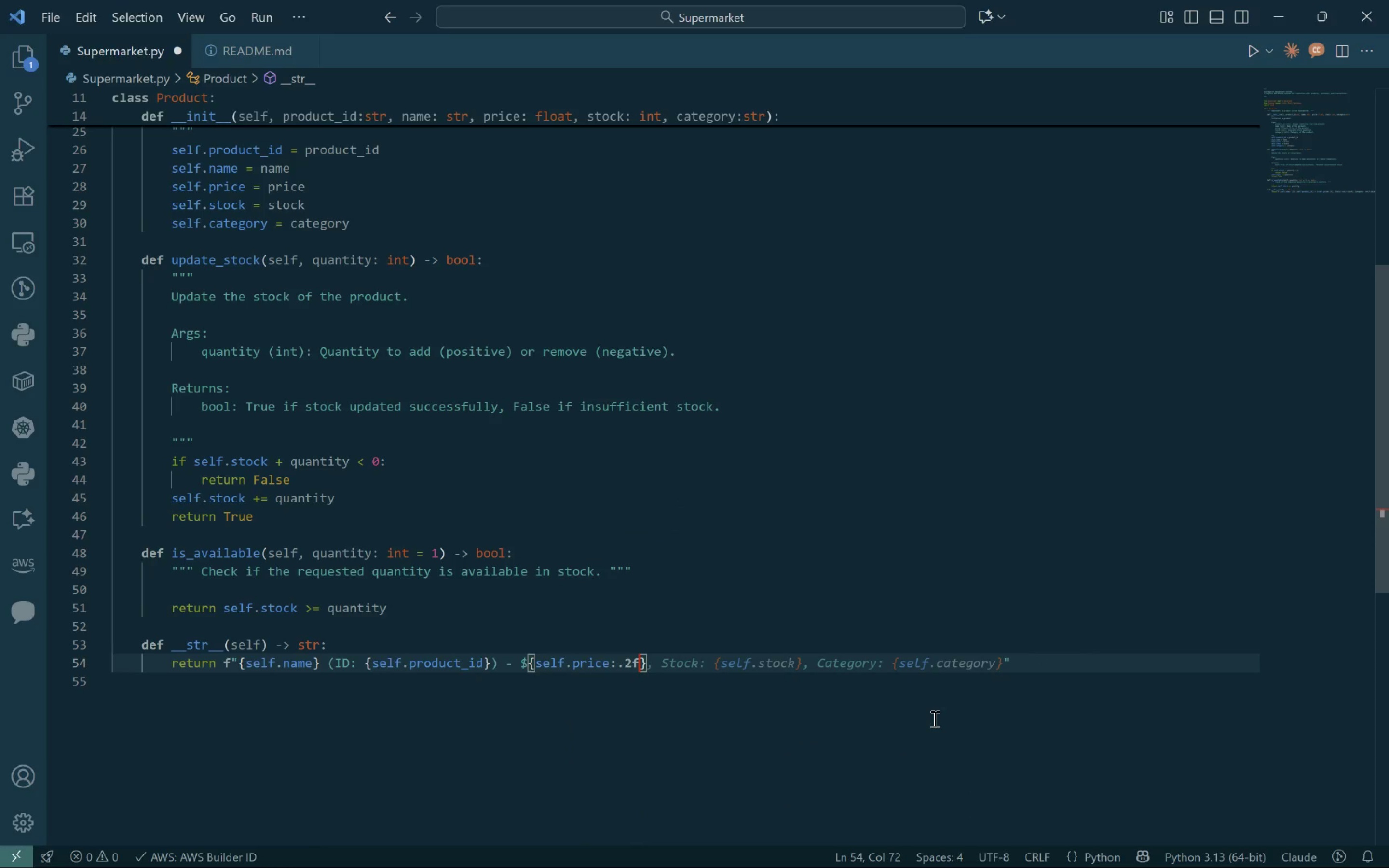 
key(Control+ArrowRight)
 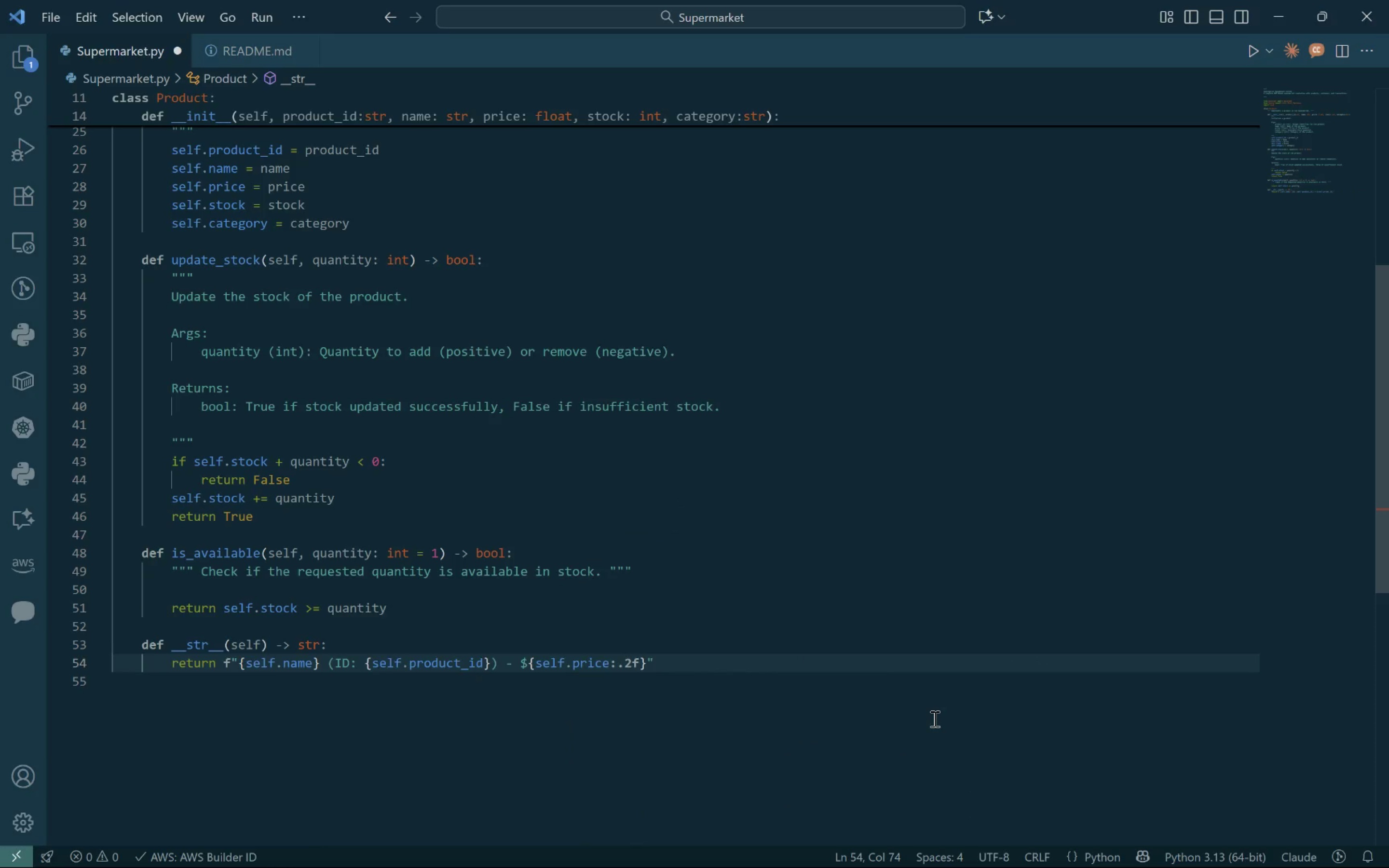 
key(Backspace)
type( - Srock: {self.stoxk)
key(Backspace)
key(Backspace)
type(ck}")
 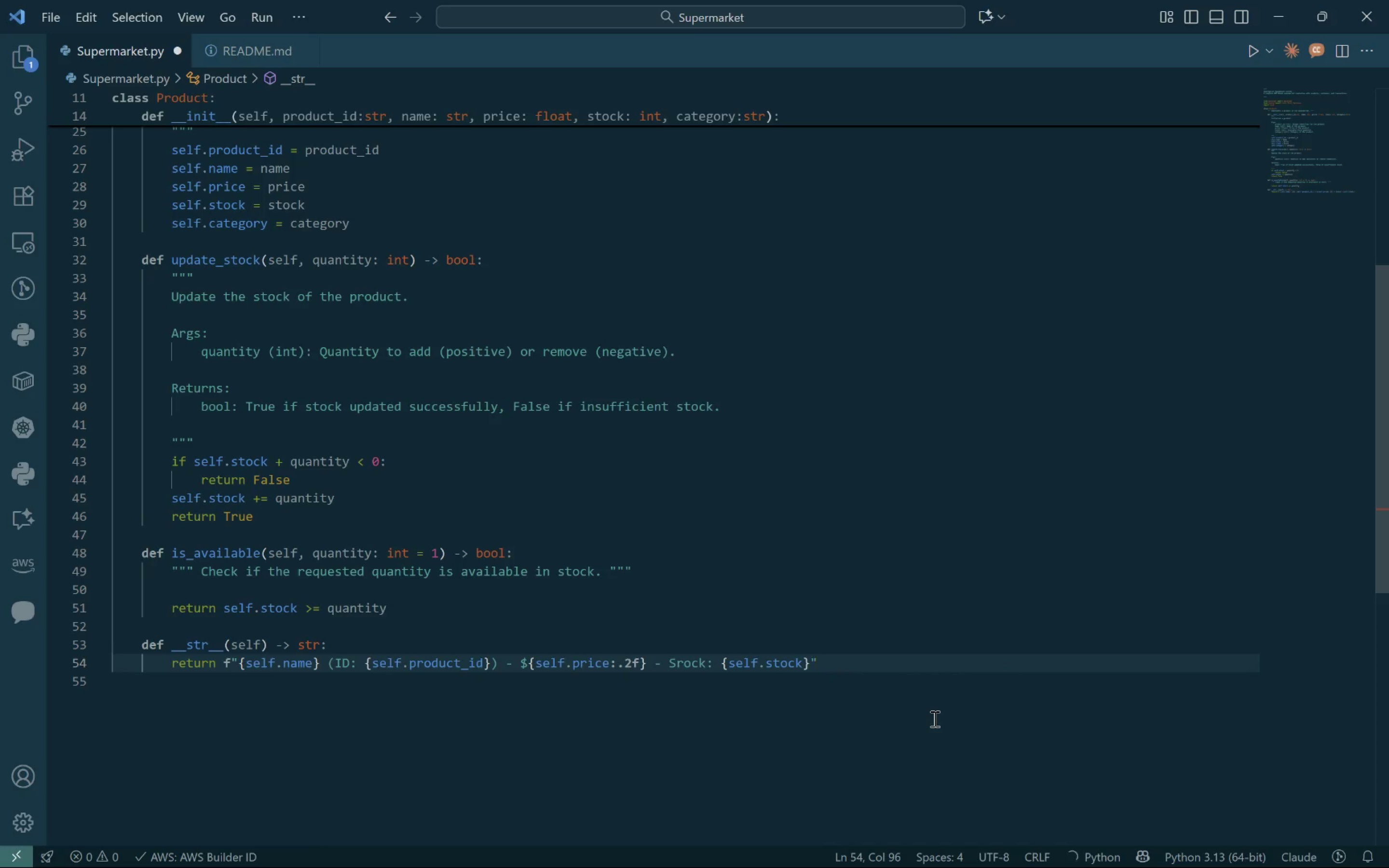 
left_click([722, 686])
 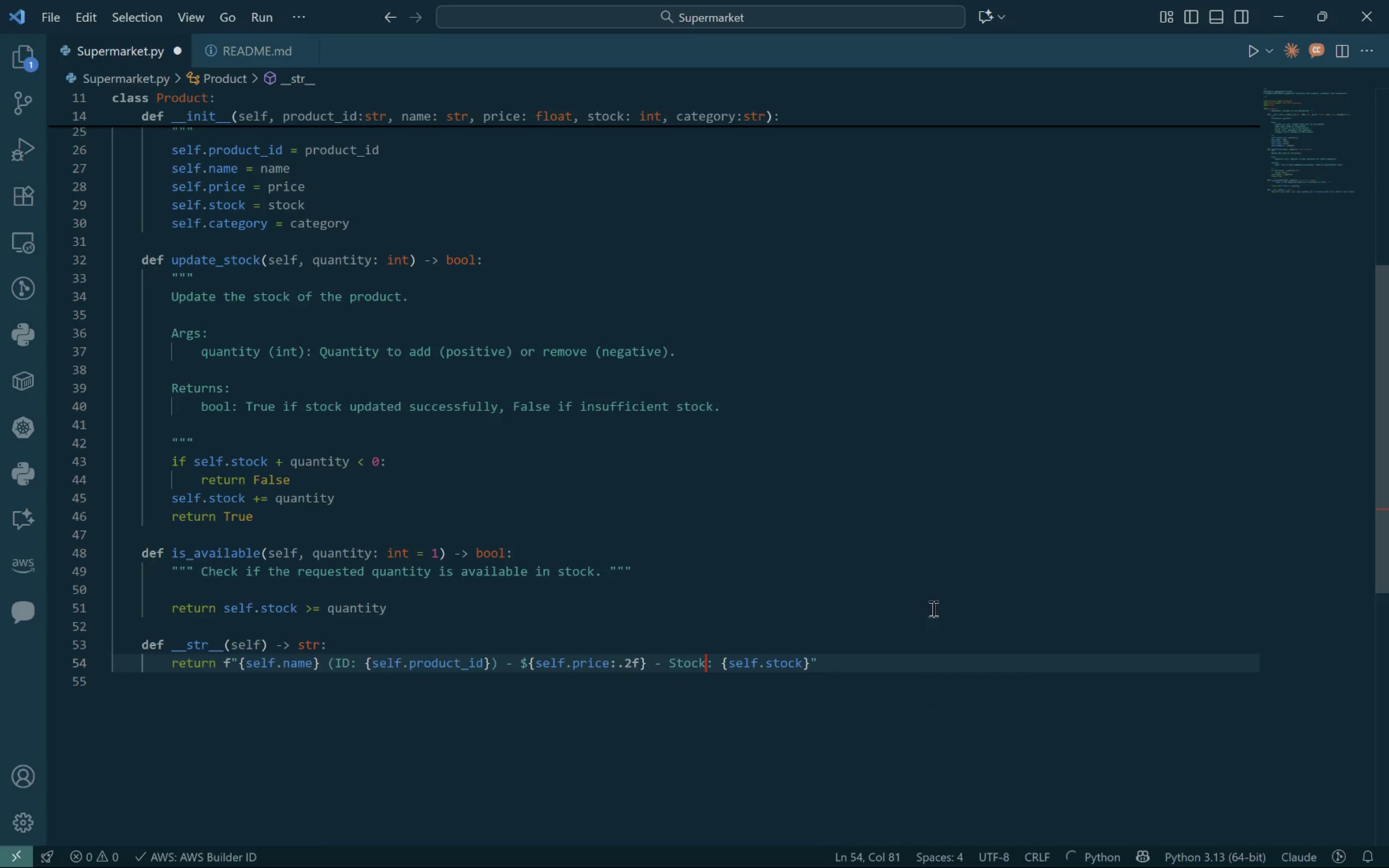 
left_click([861, 663])
 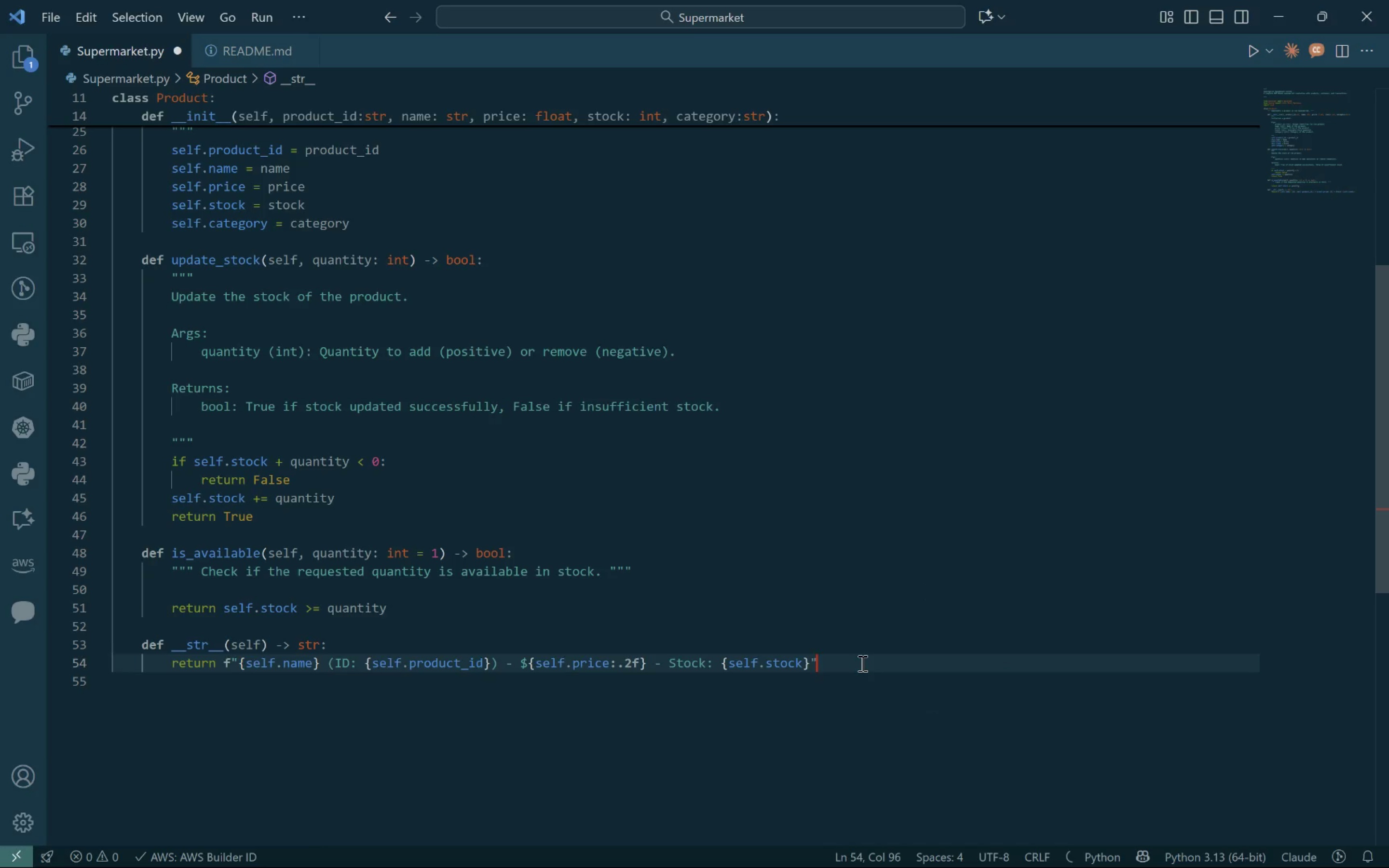 
key(Enter)
 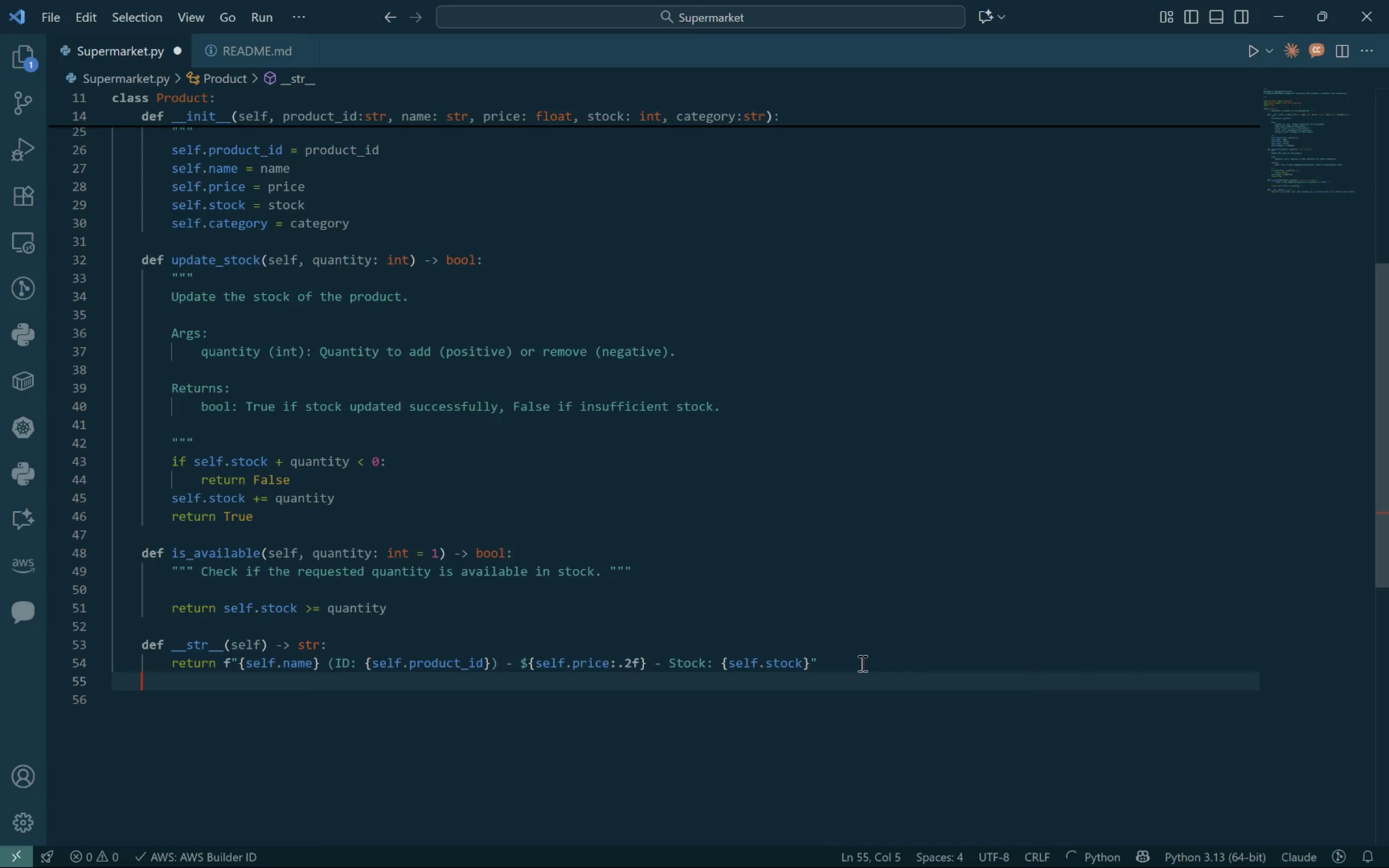 
key(Enter)
 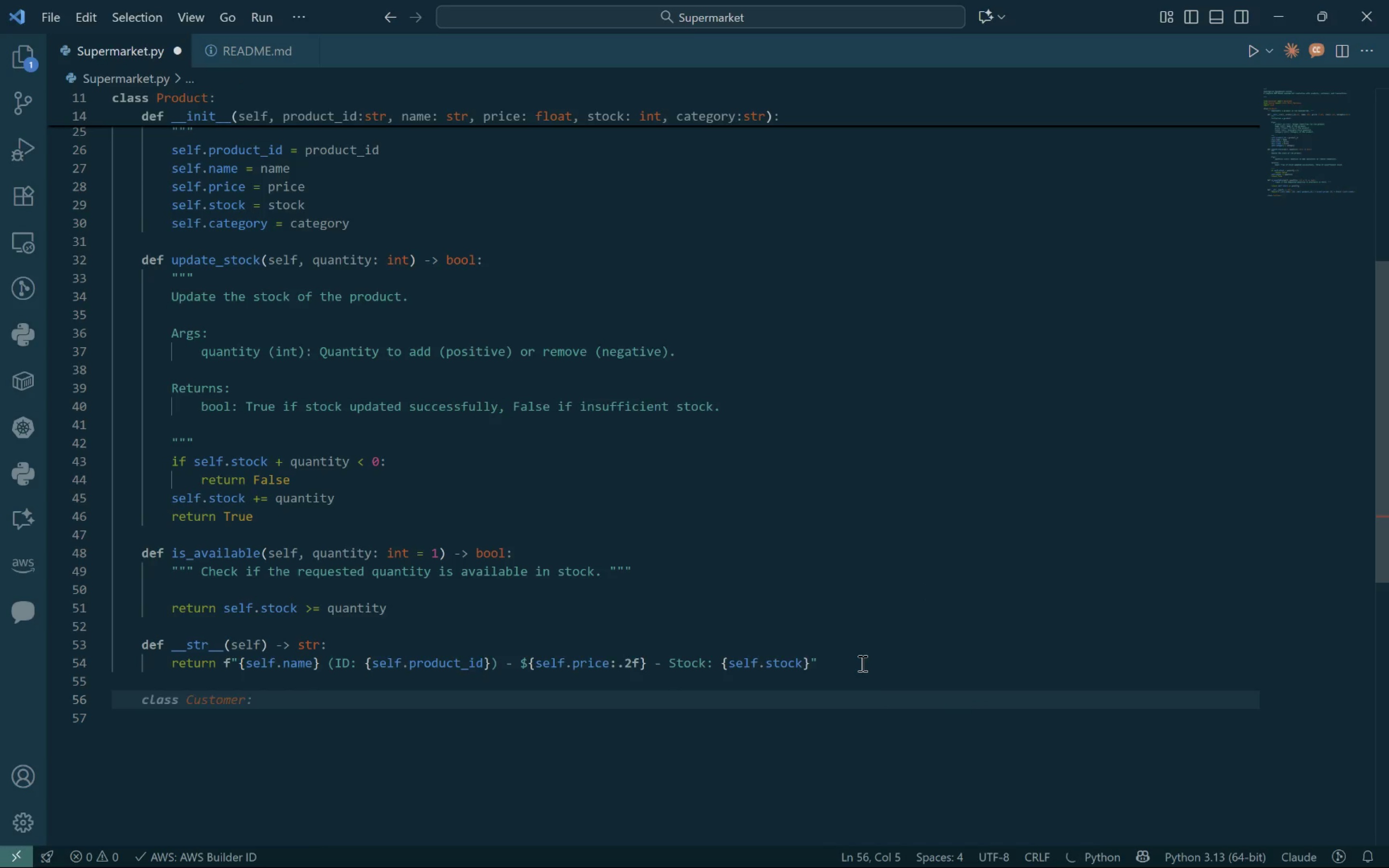 
type(def to_dict(self) -> Dict:)
 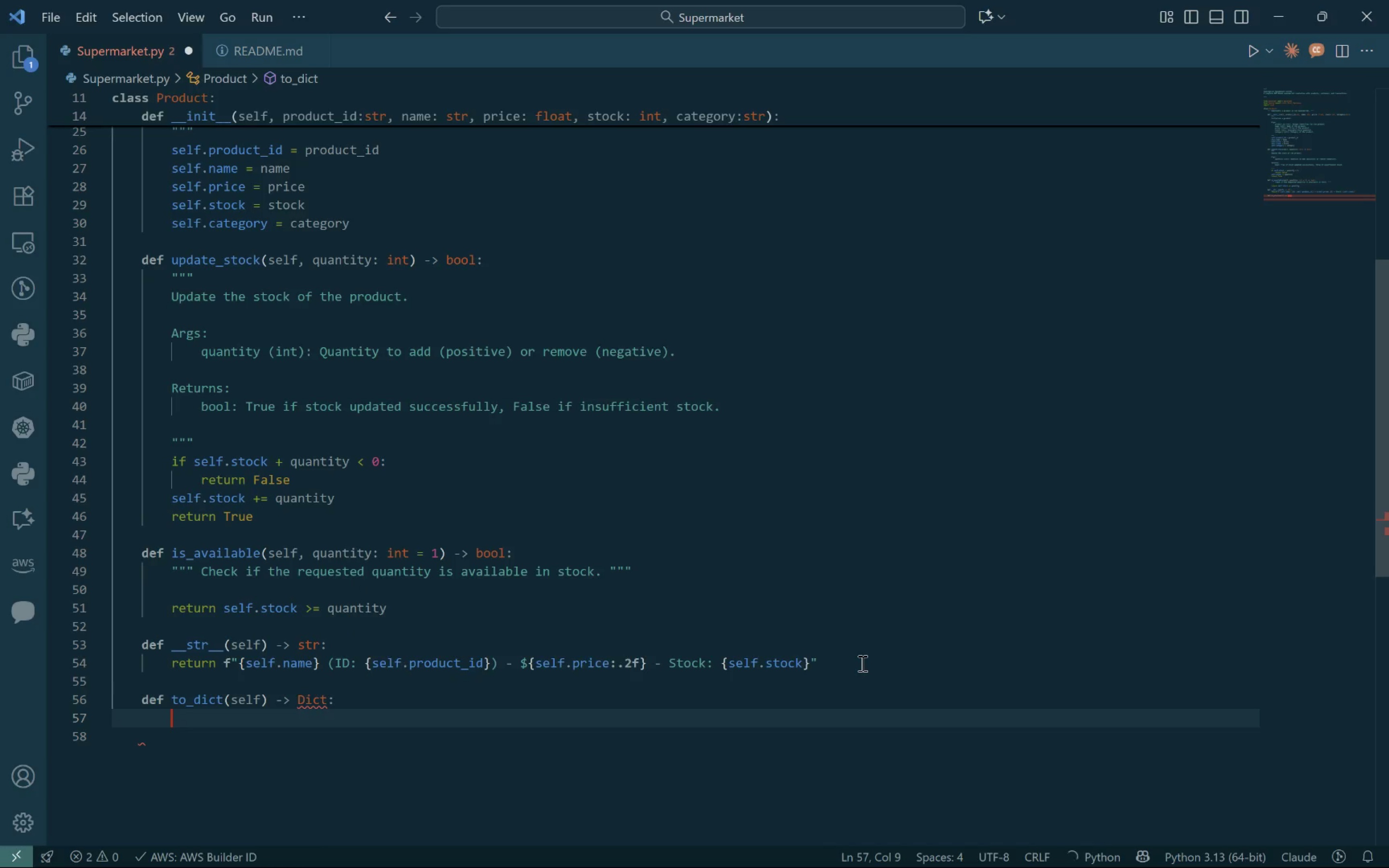 
 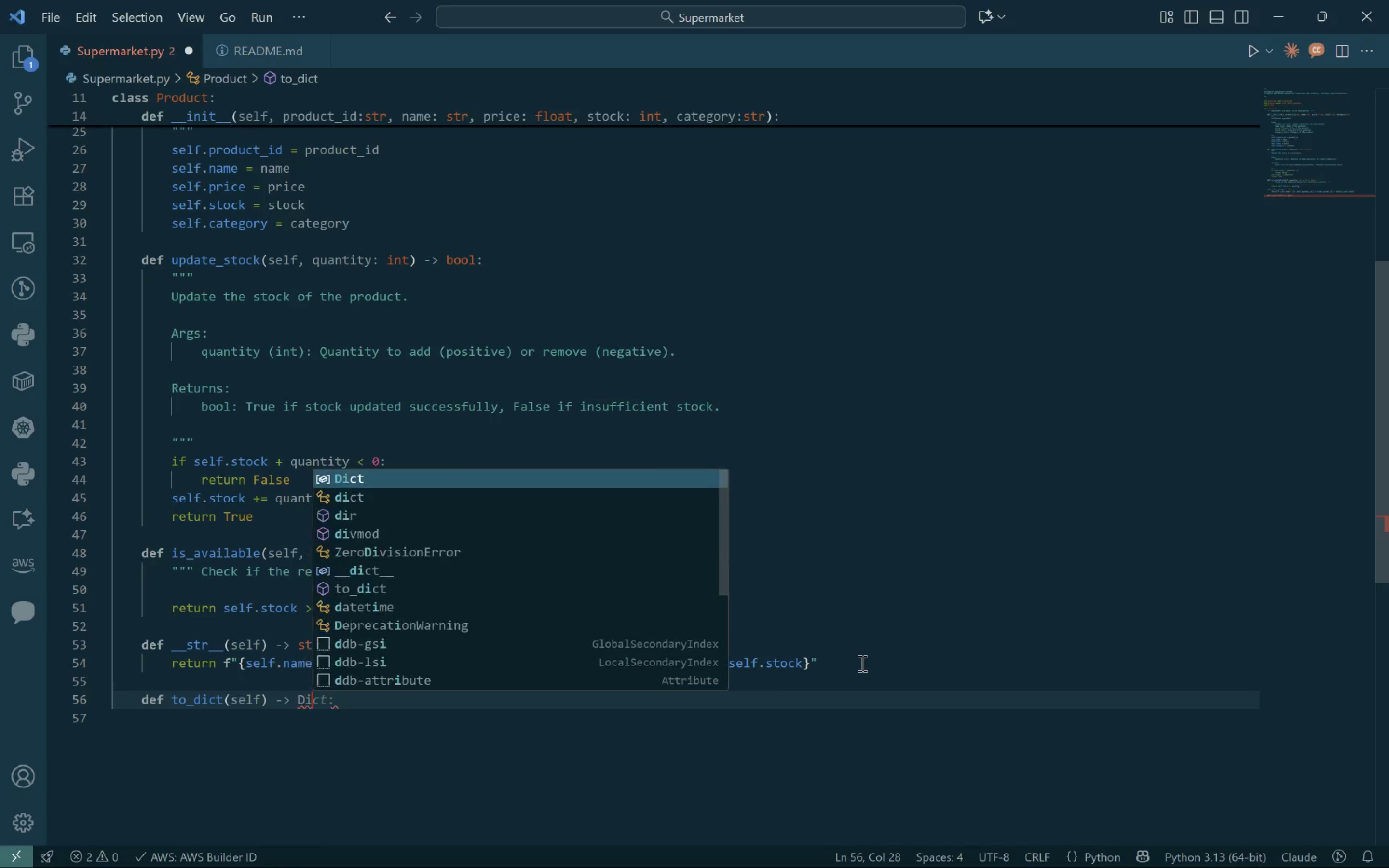 
key(Enter)
 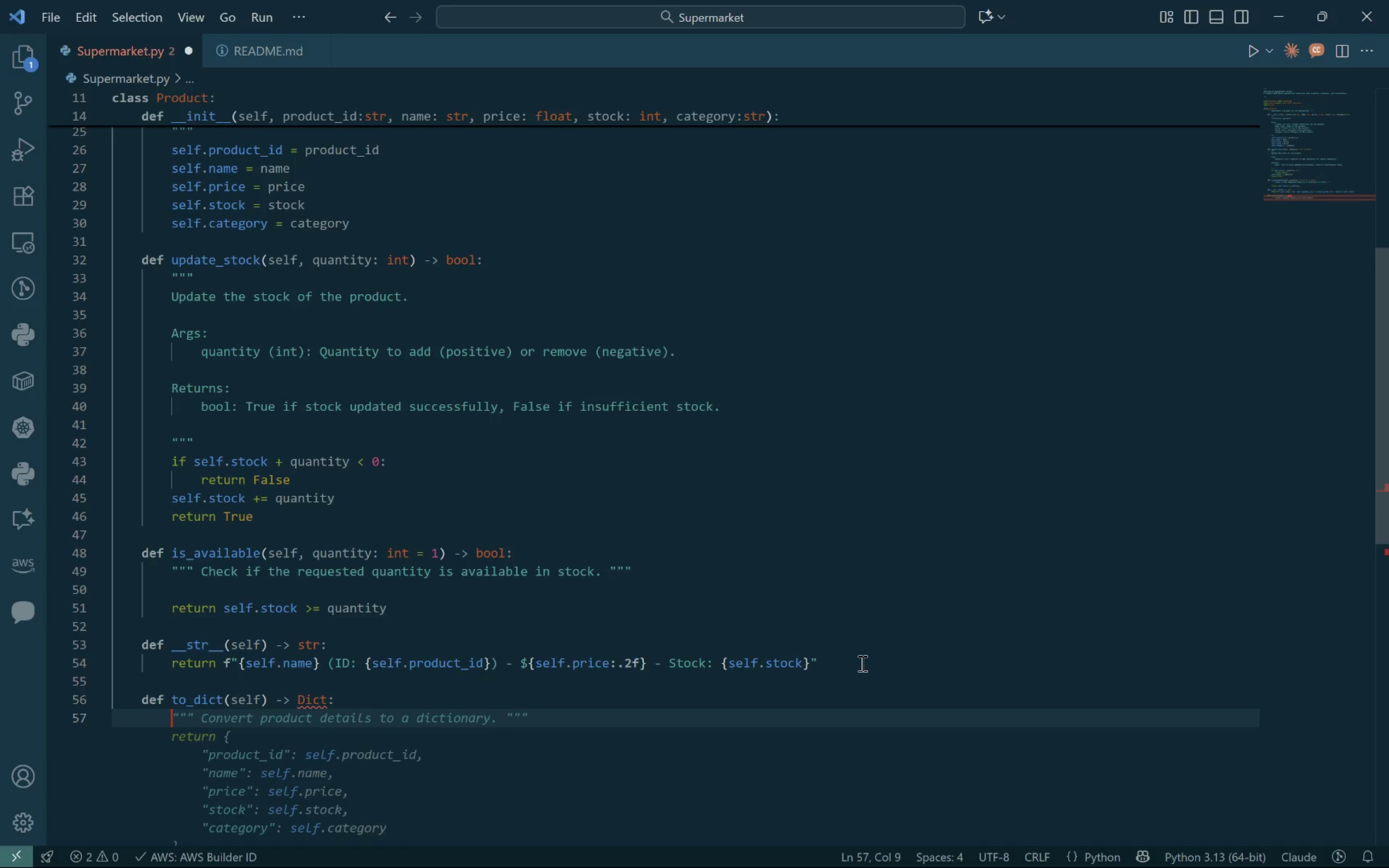 
key(Shift+ShiftLeft)
 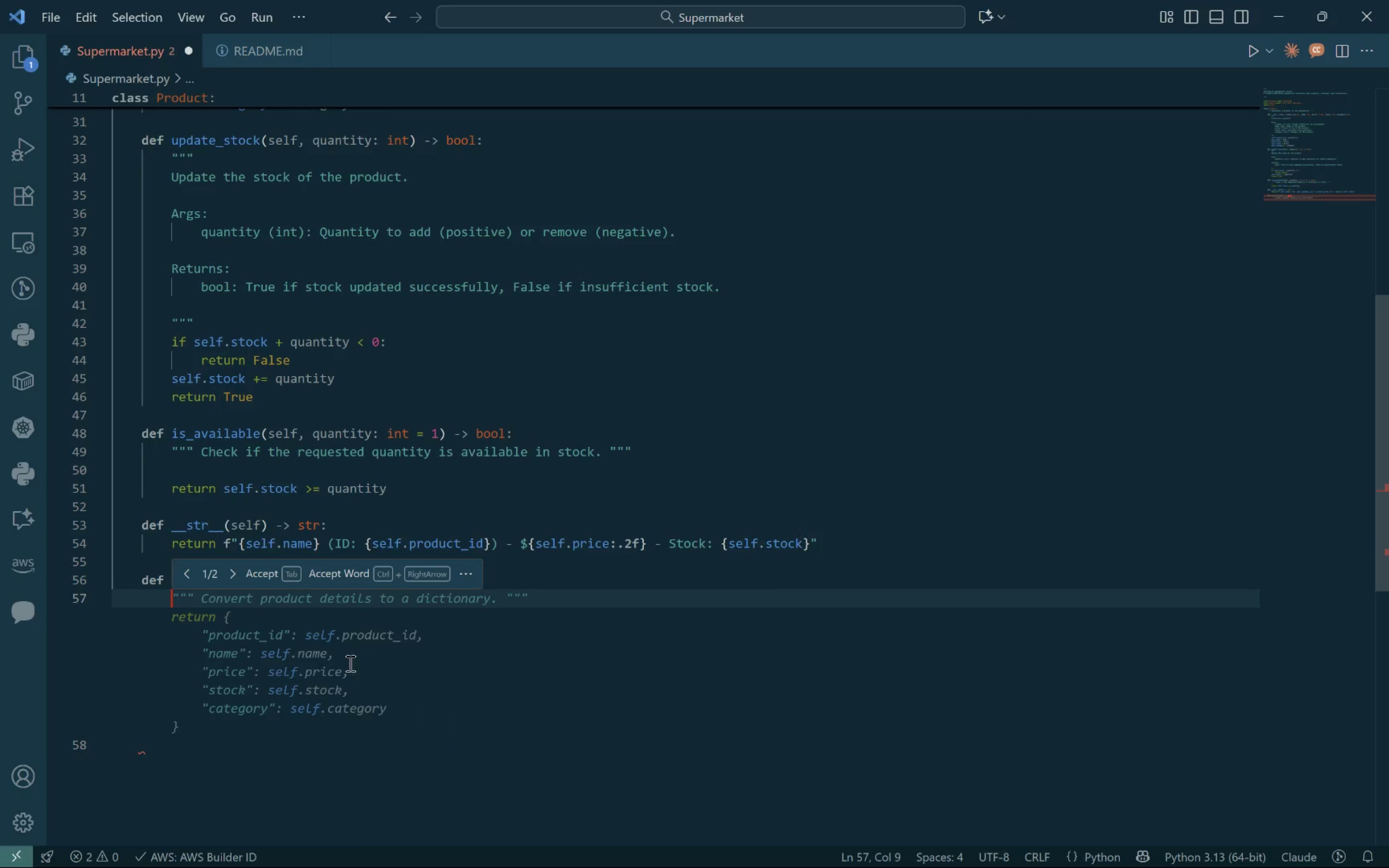 
wait(10.99)
 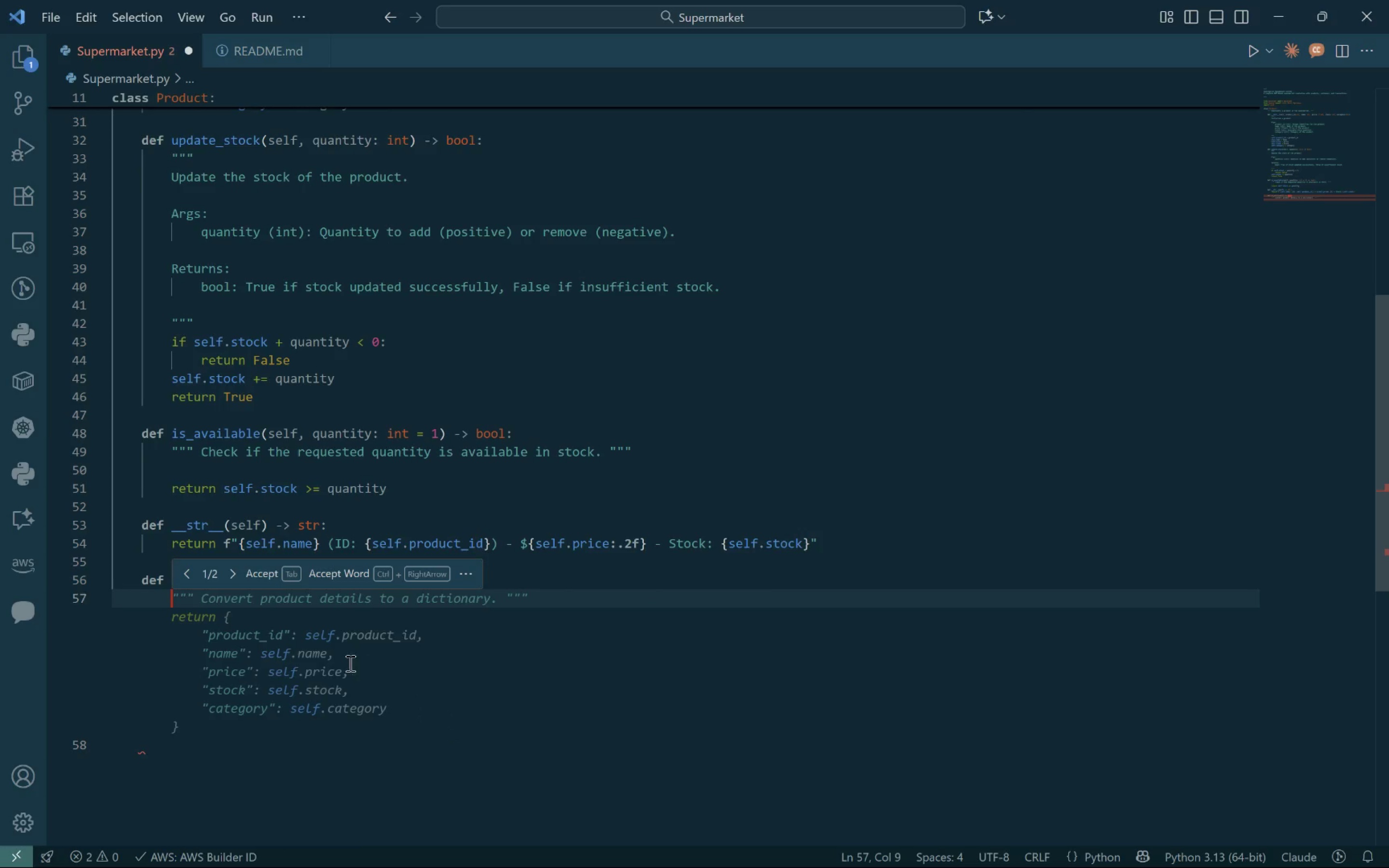 
key(Tab)
 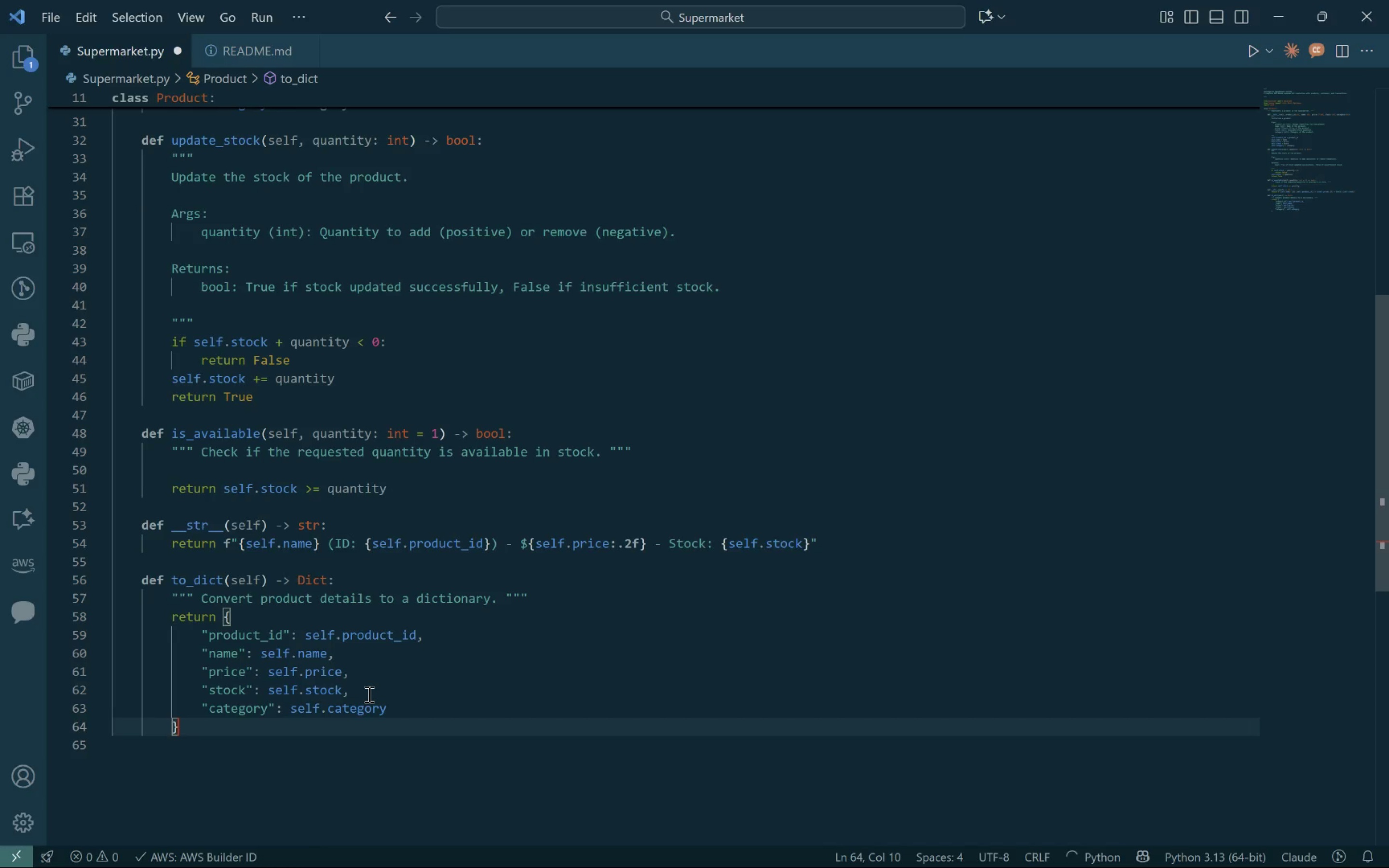 
key(Enter)
 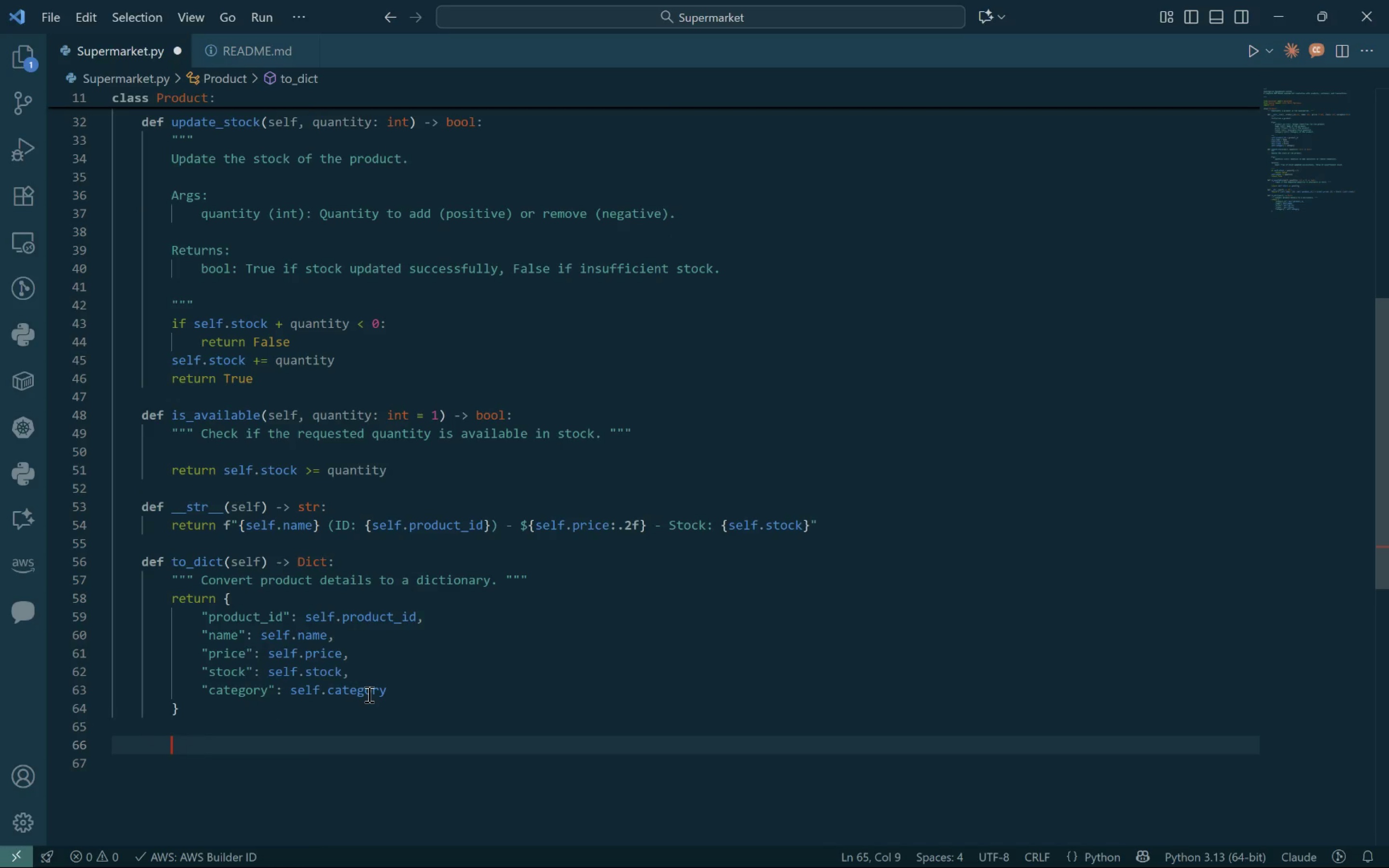 
key(Enter)
 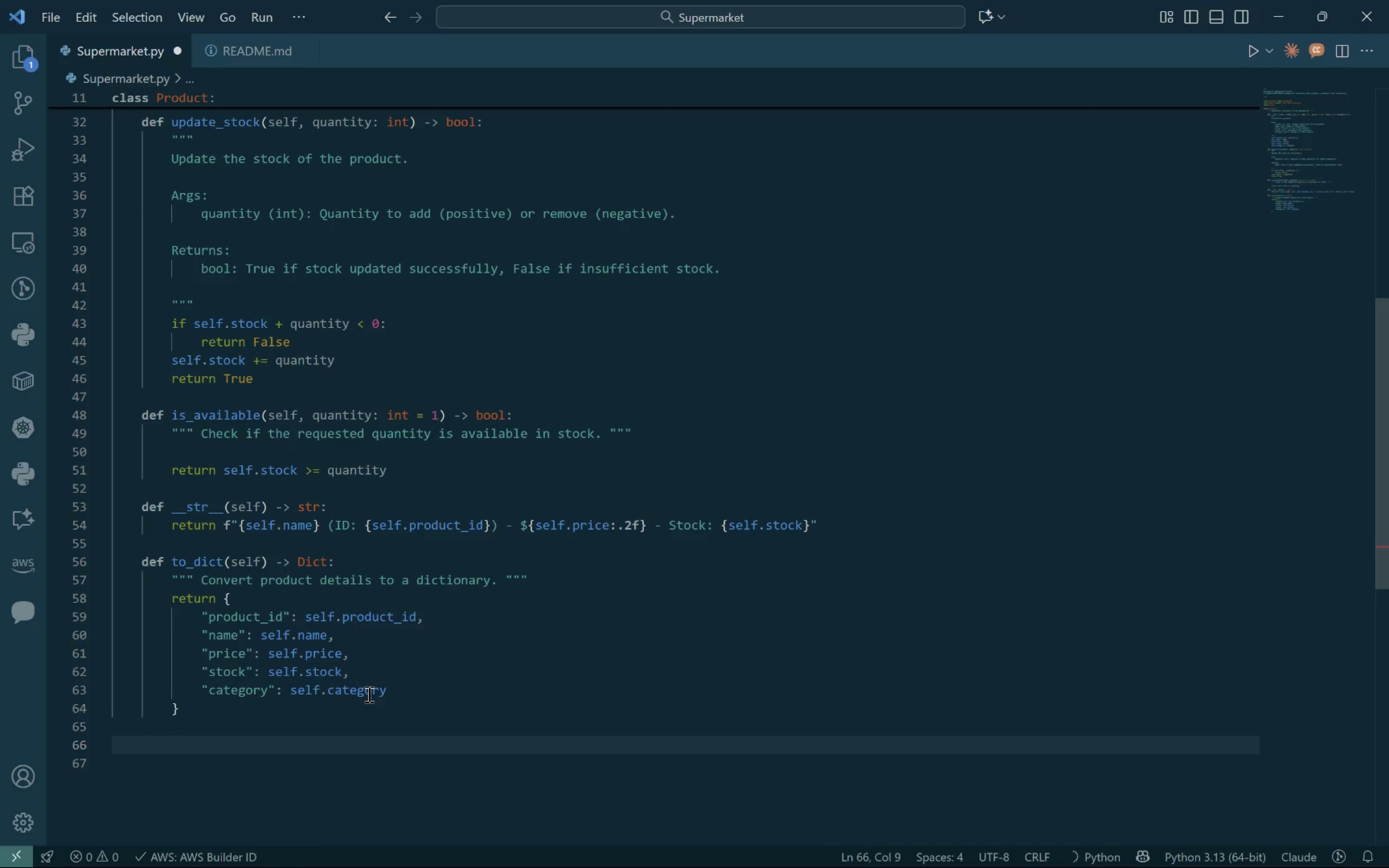 
key(Backspace)
type(class Cur)
key(Backspace)
type(stomer:)
 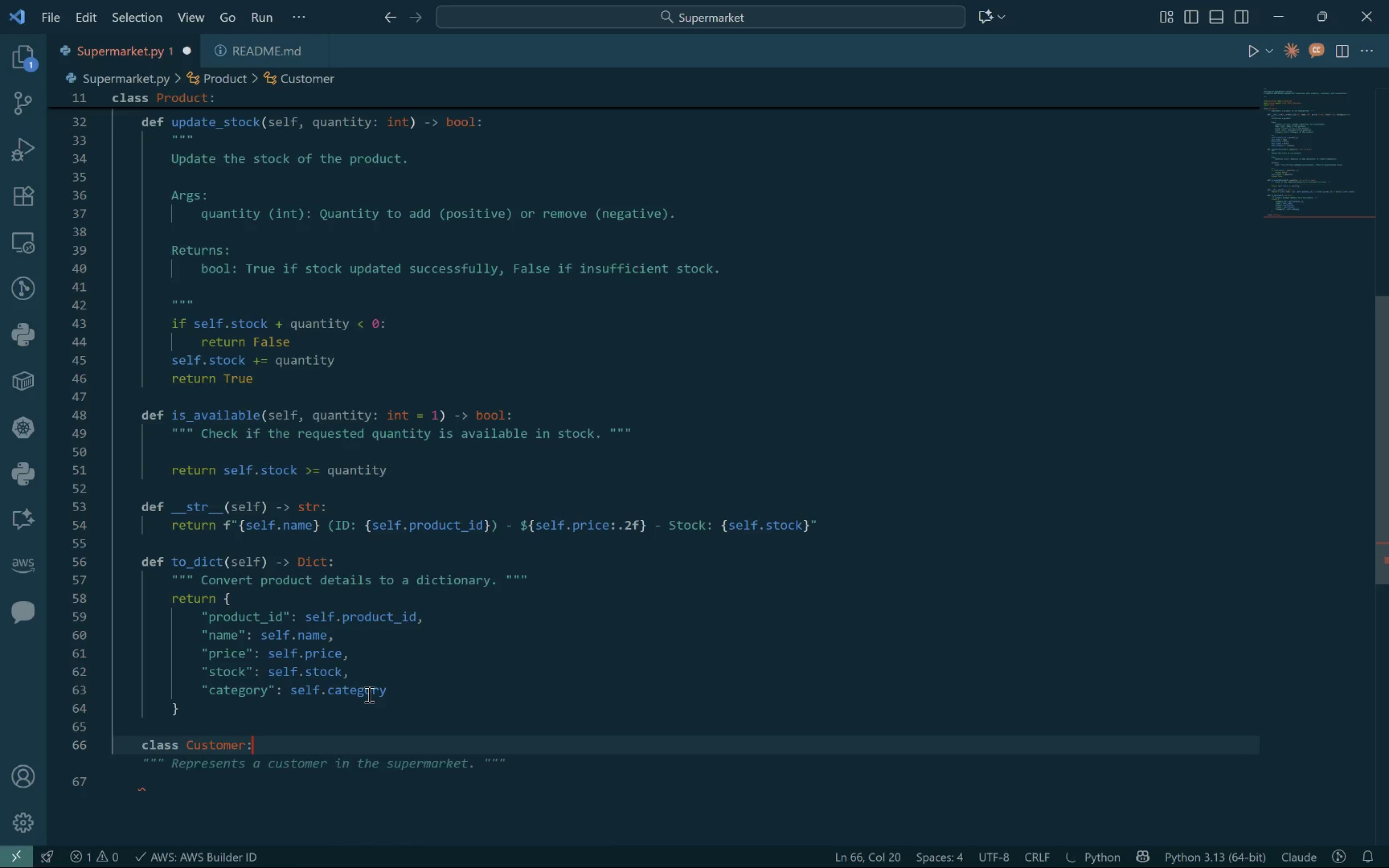 
 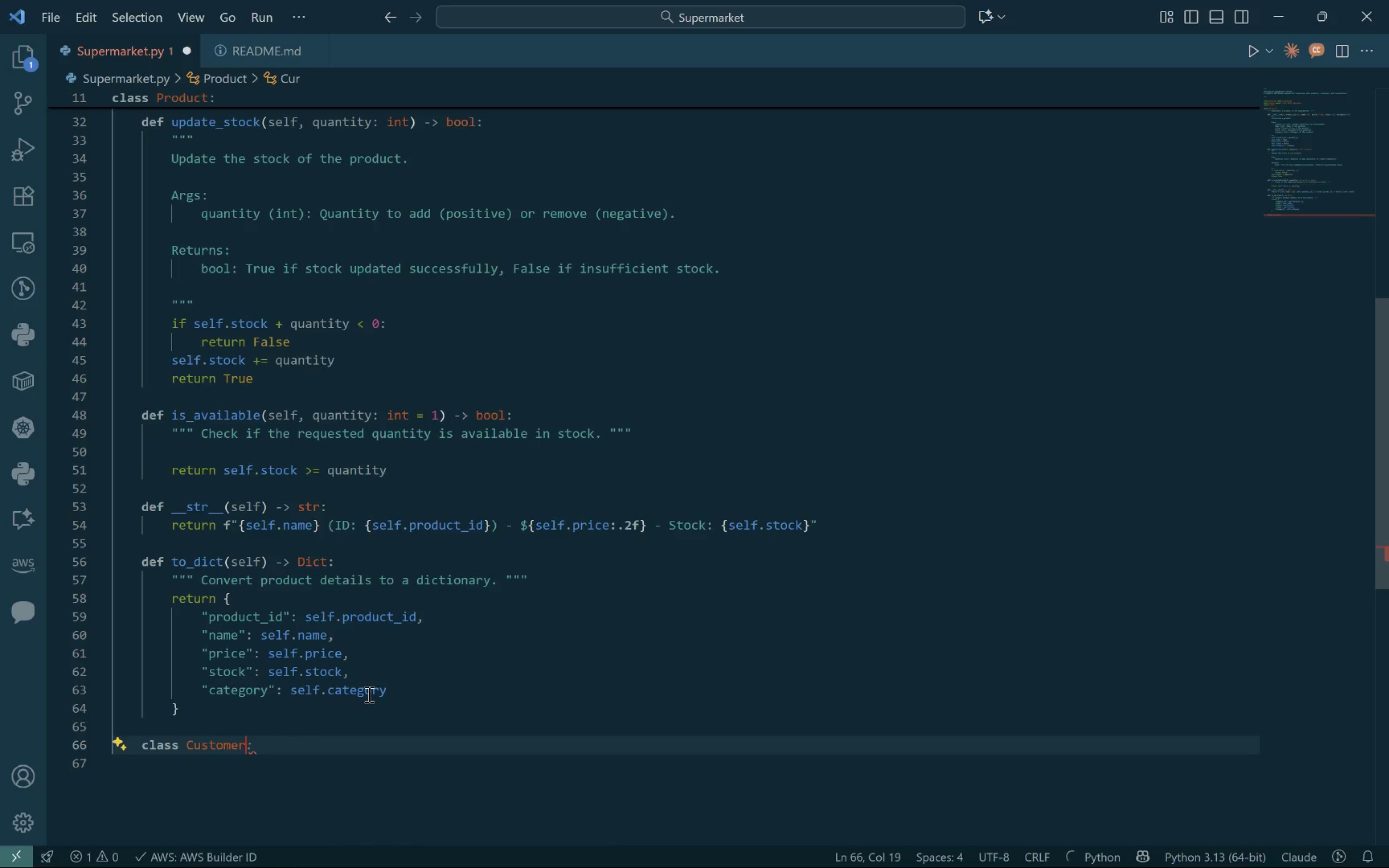 
key(Enter)
 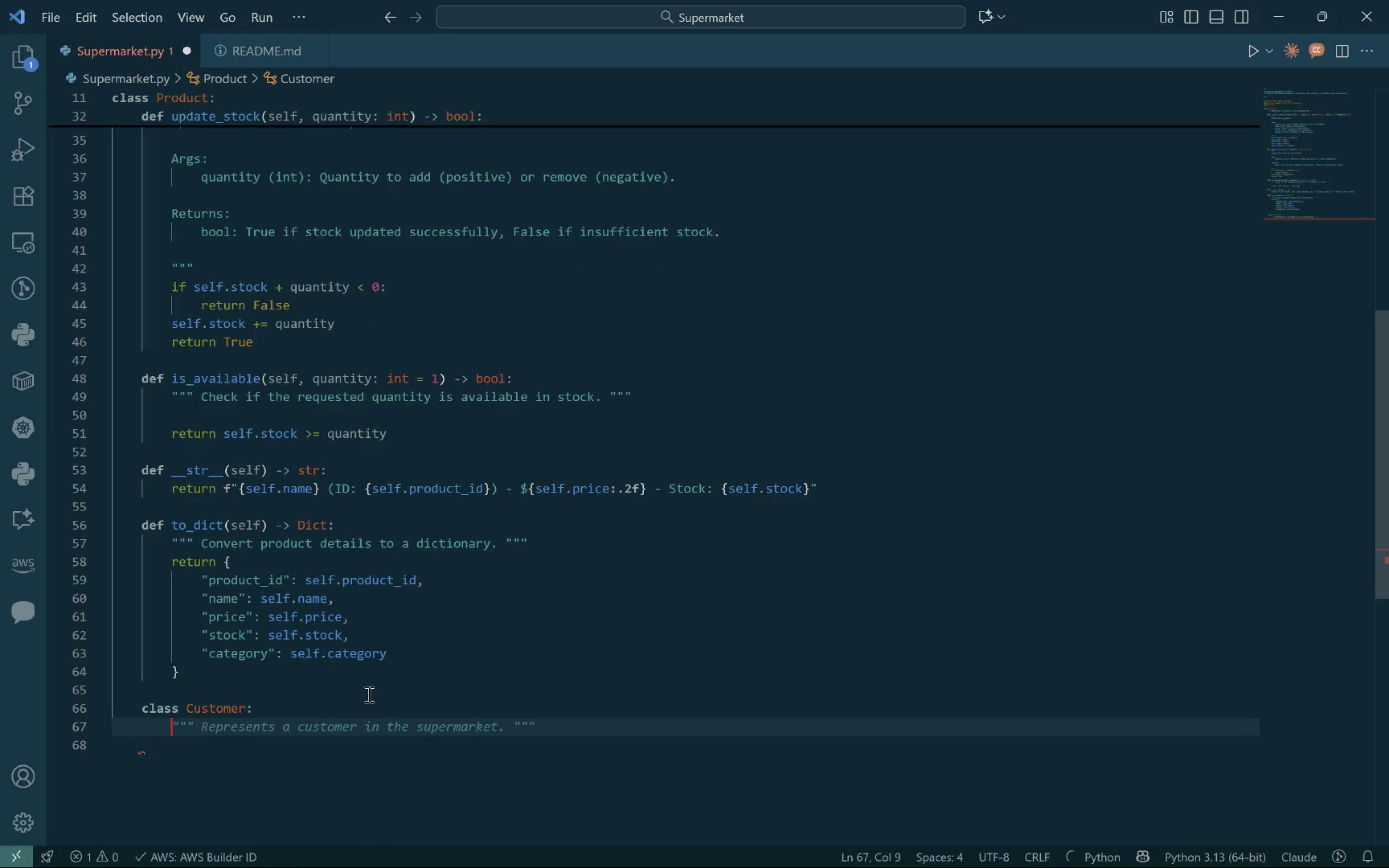 
type(""" Represents a customer in the )
key(Tab)
key(Tab)
key(Backspace)
 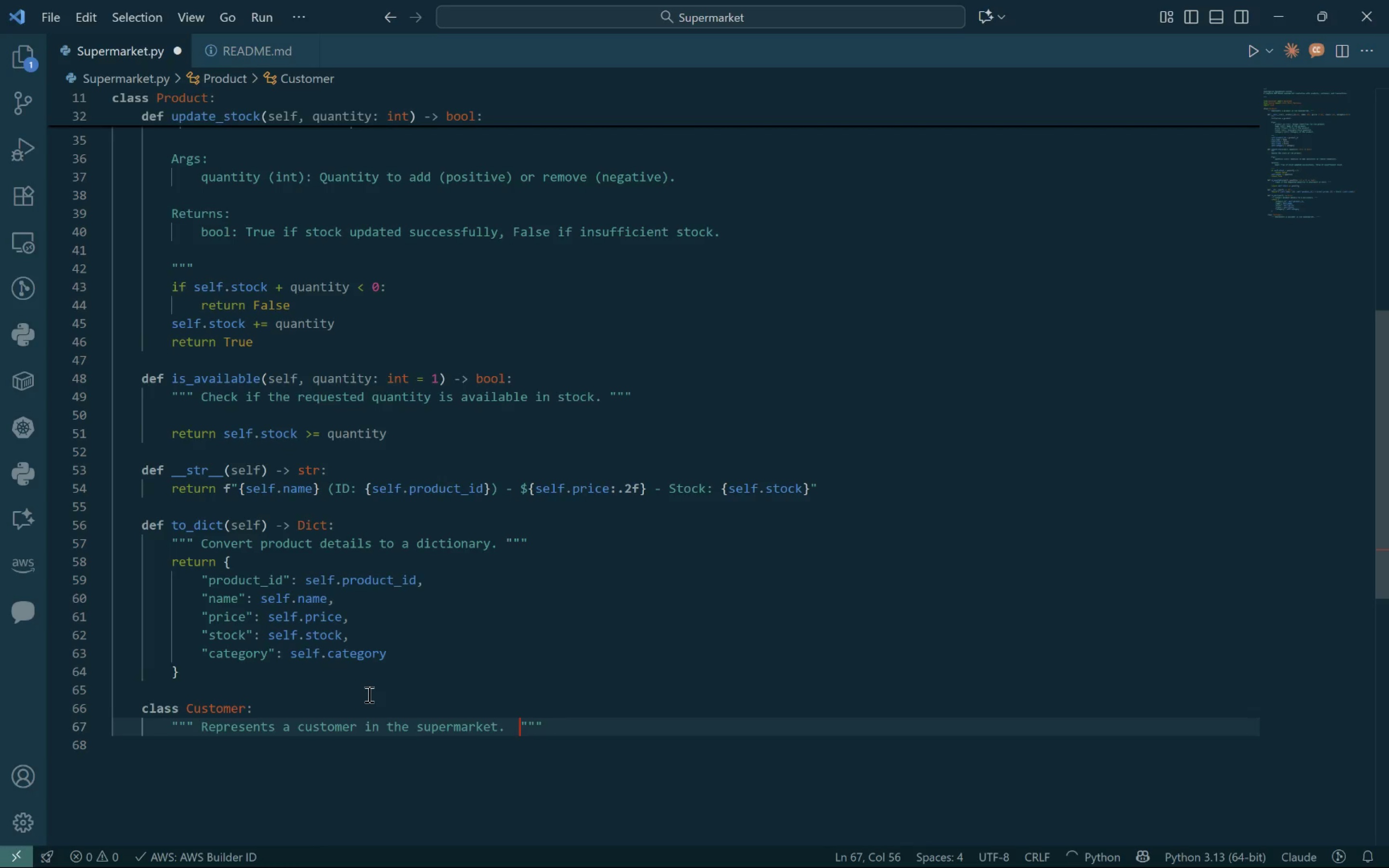 
key(ArrowRight)
 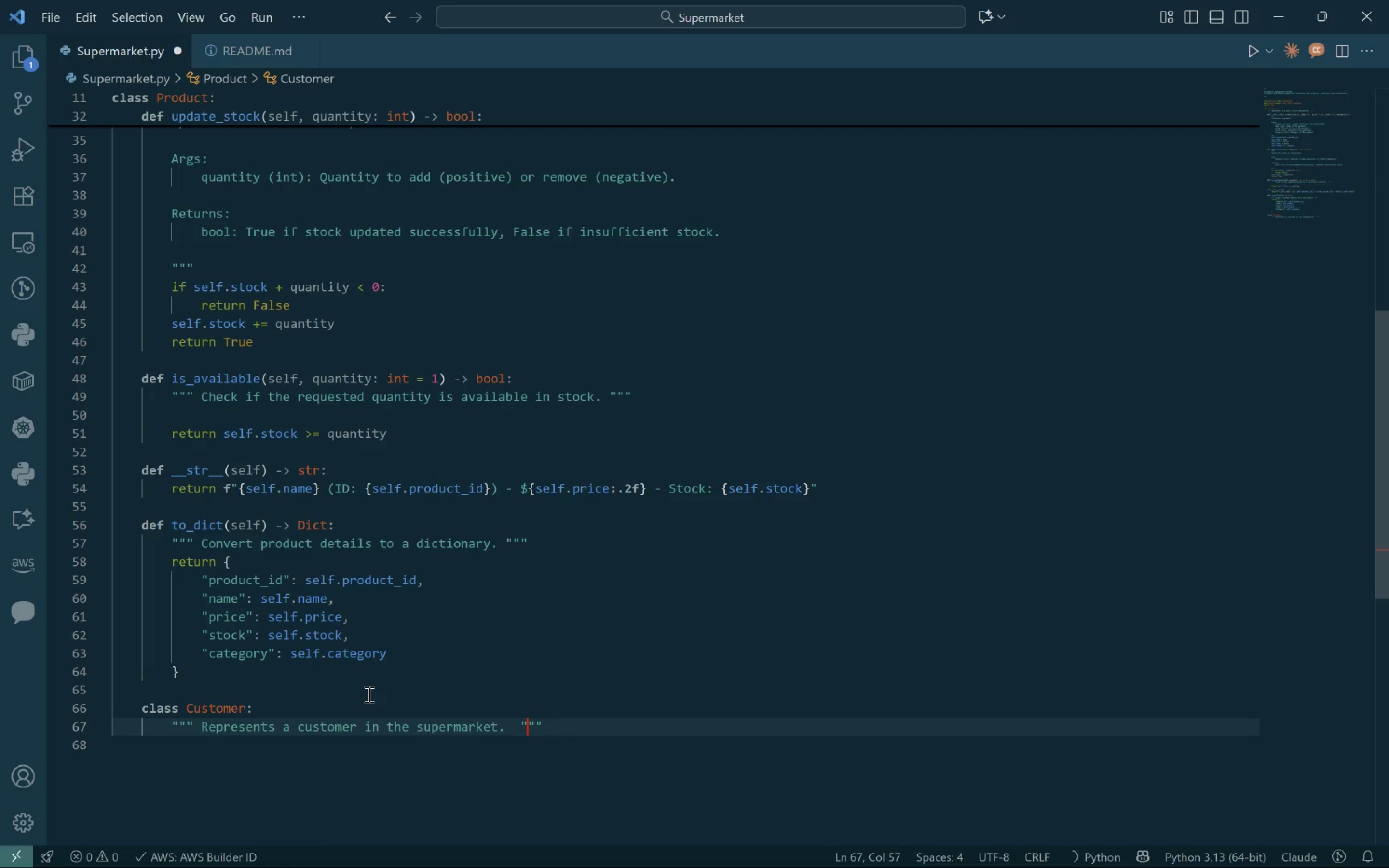 
key(Backspace)
 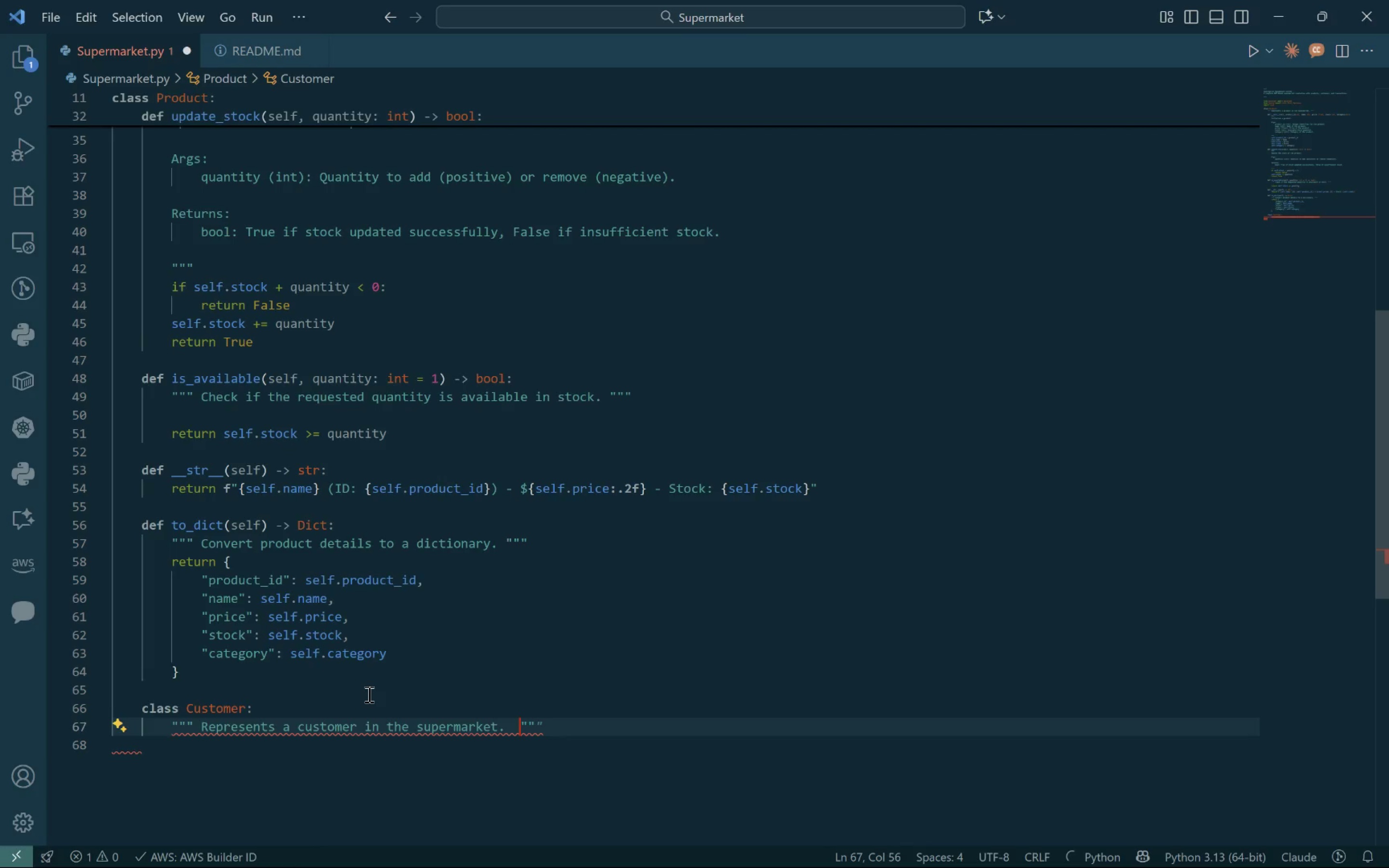 
key(Backspace)
 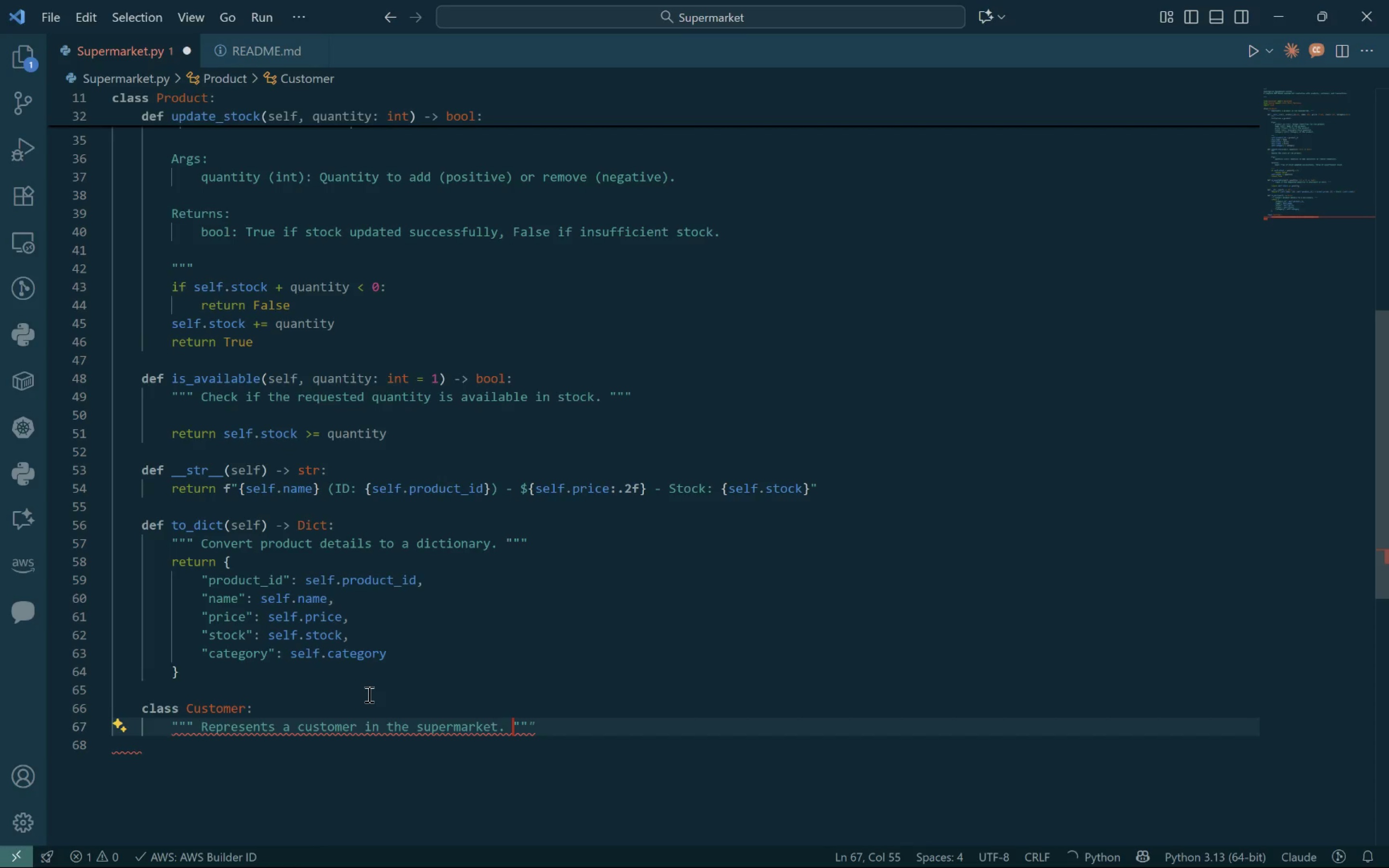 
key(Shift+ShiftLeft)
 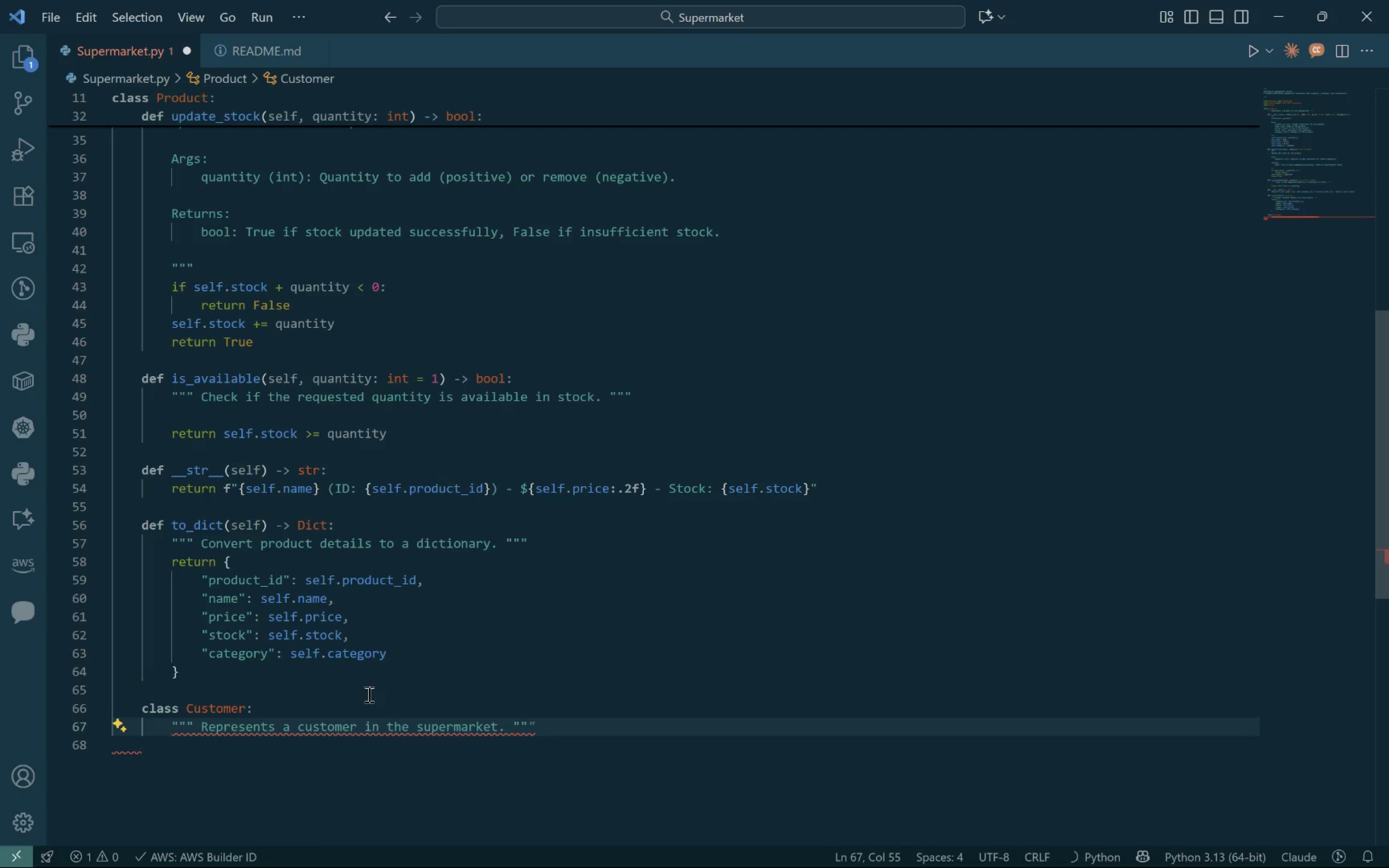 
key(Shift+Quote)
 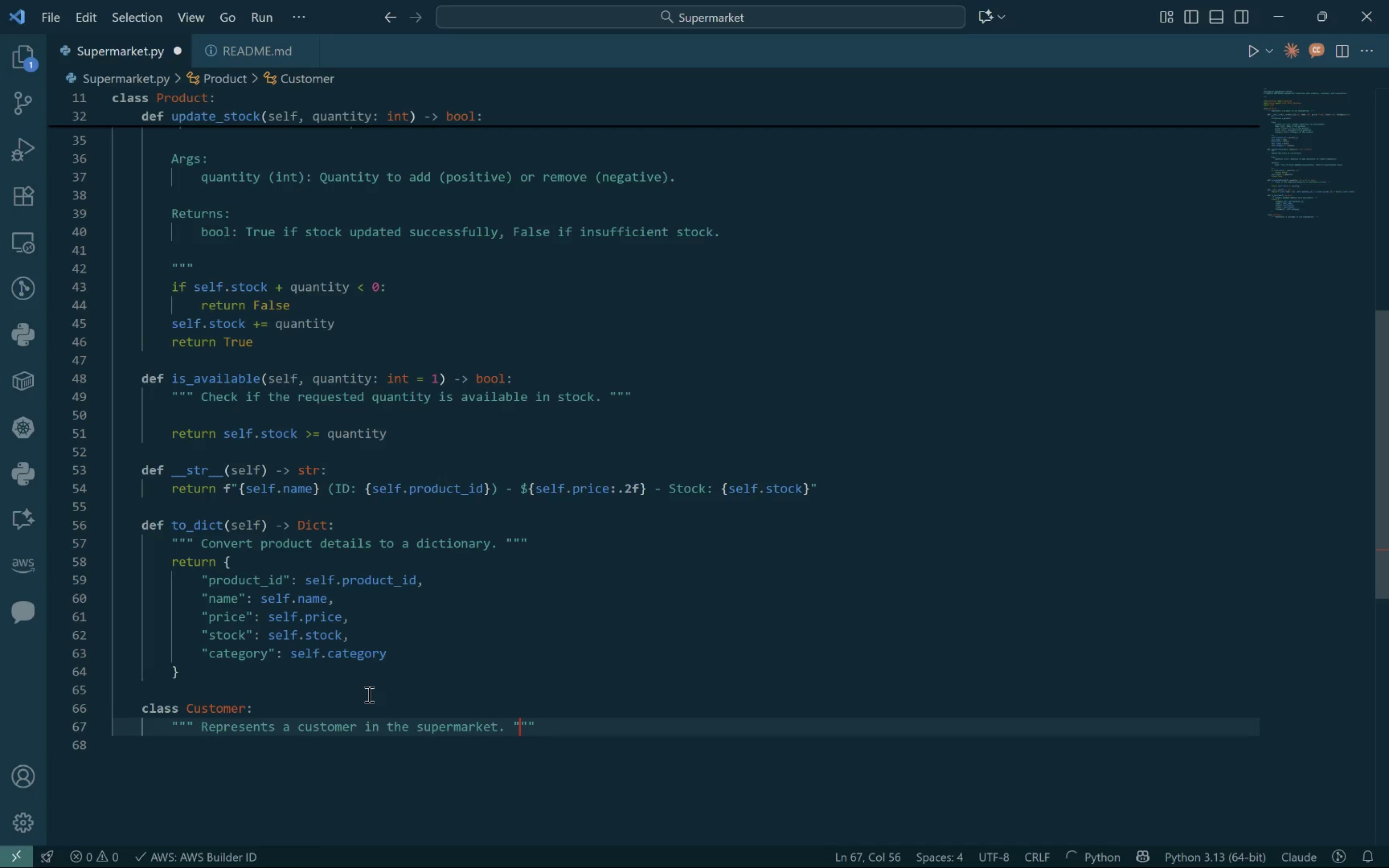 
key(ArrowRight)
 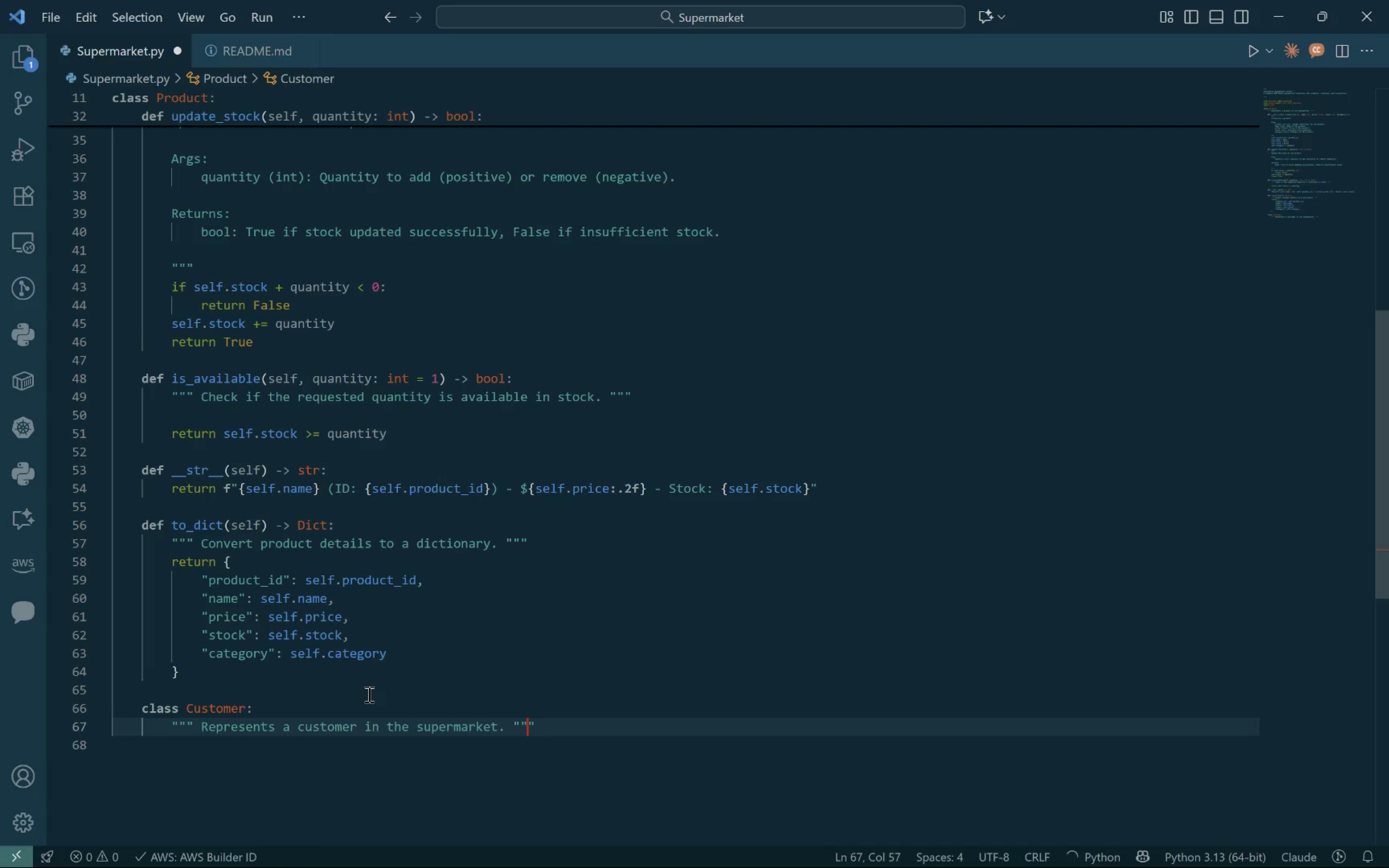 
key(ArrowRight)
 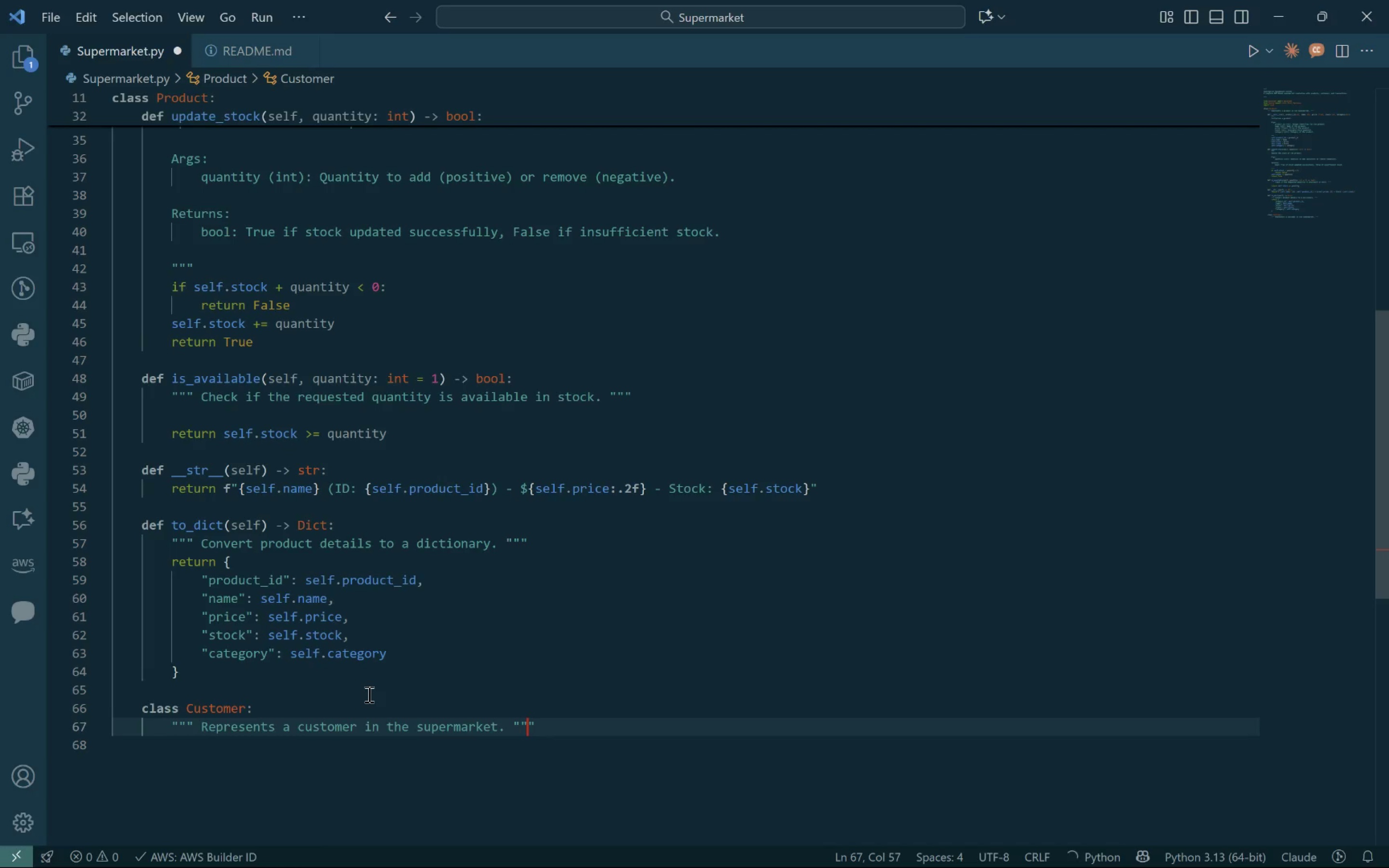 
key(ArrowRight)
 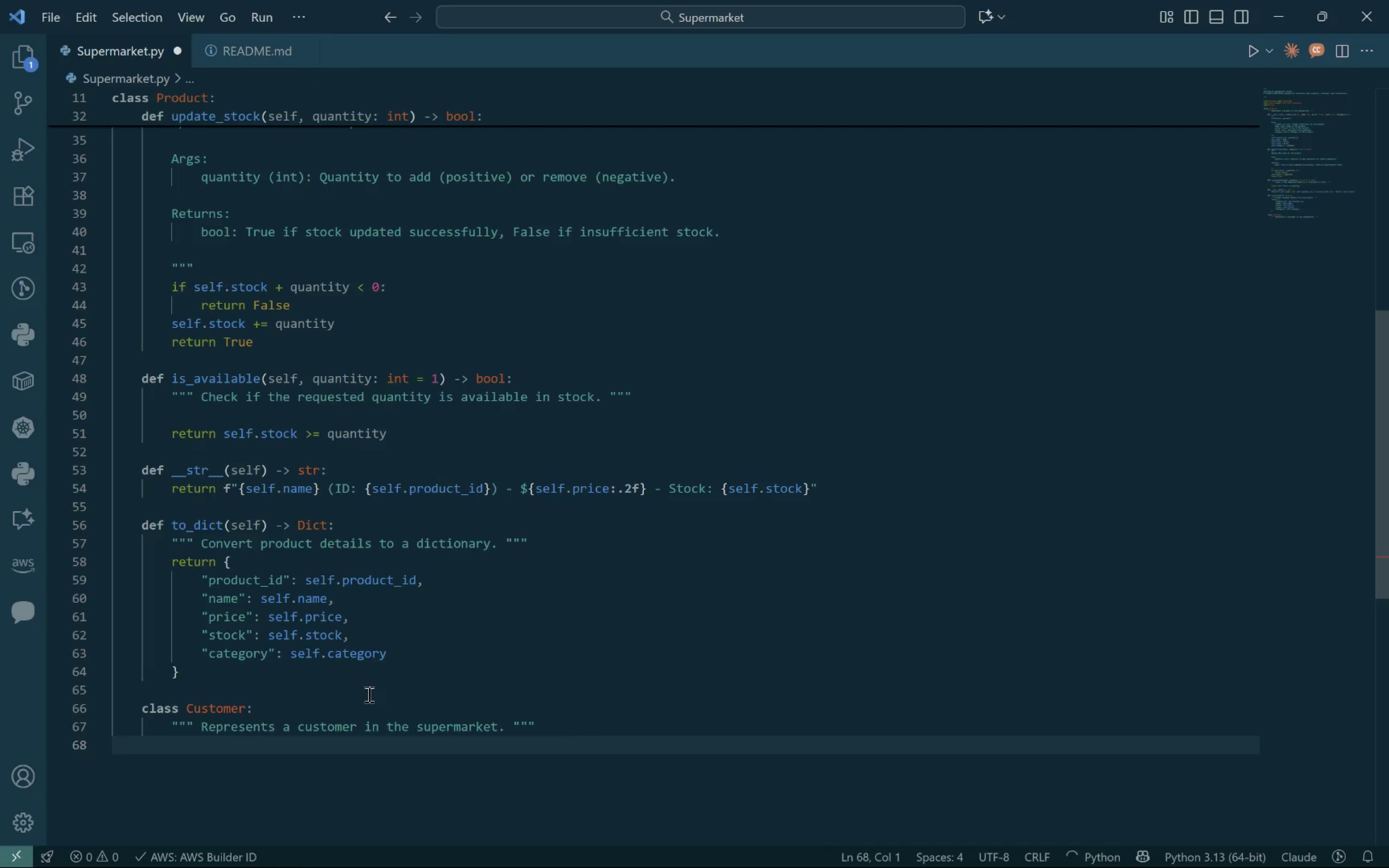 
key(Tab)
 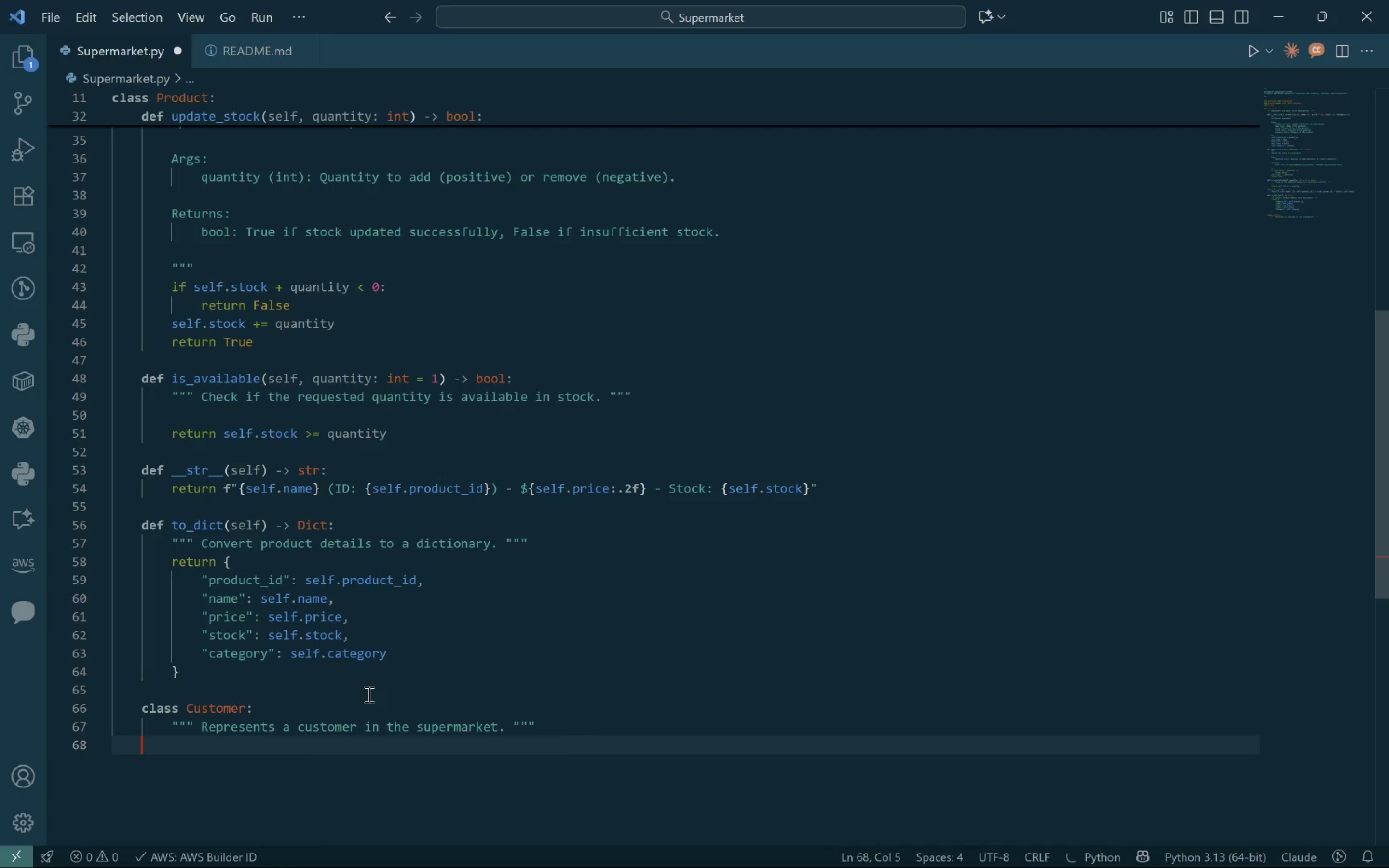 
key(Tab)
 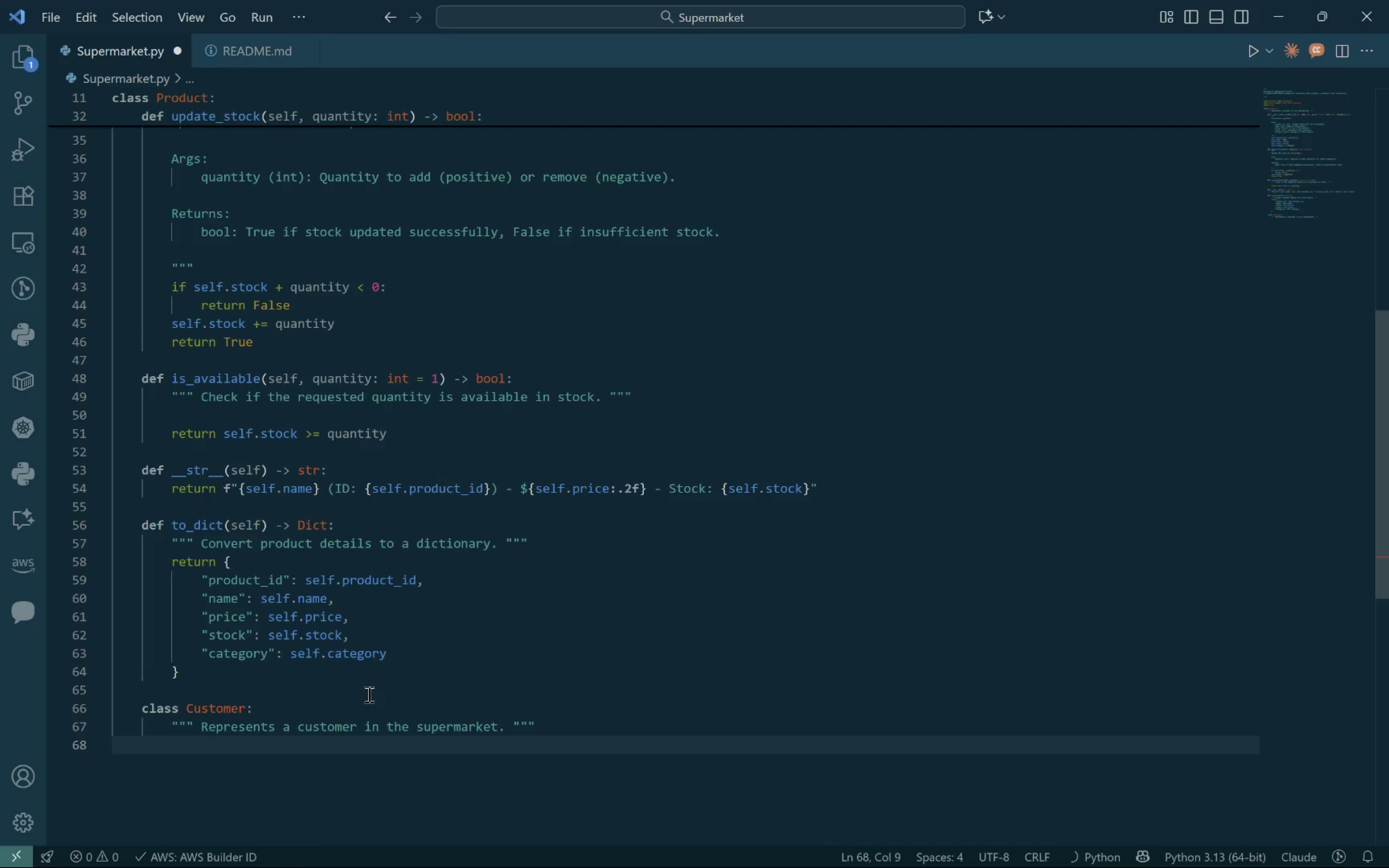 
key(Enter)
 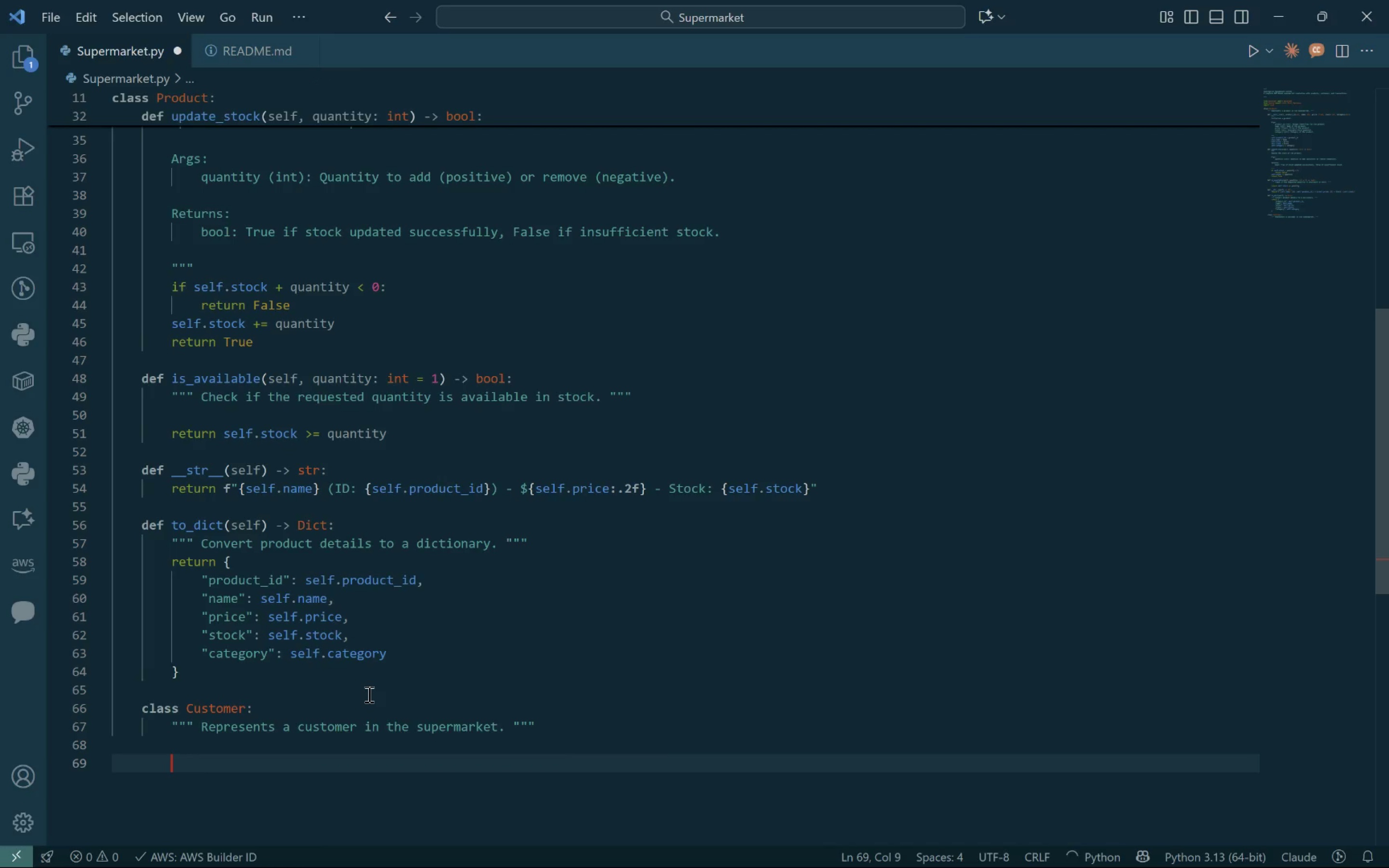 
type(def __init__(self, customer_id: stre)
key(Backspace)
key(Backspace)
type(r, anme)
key(Backspace)
key(Backspace)
key(Backspace)
key(Backspace)
type(name: str, email: str, loyalty_points: int =0)
key(Backspace)
type( 0):)
 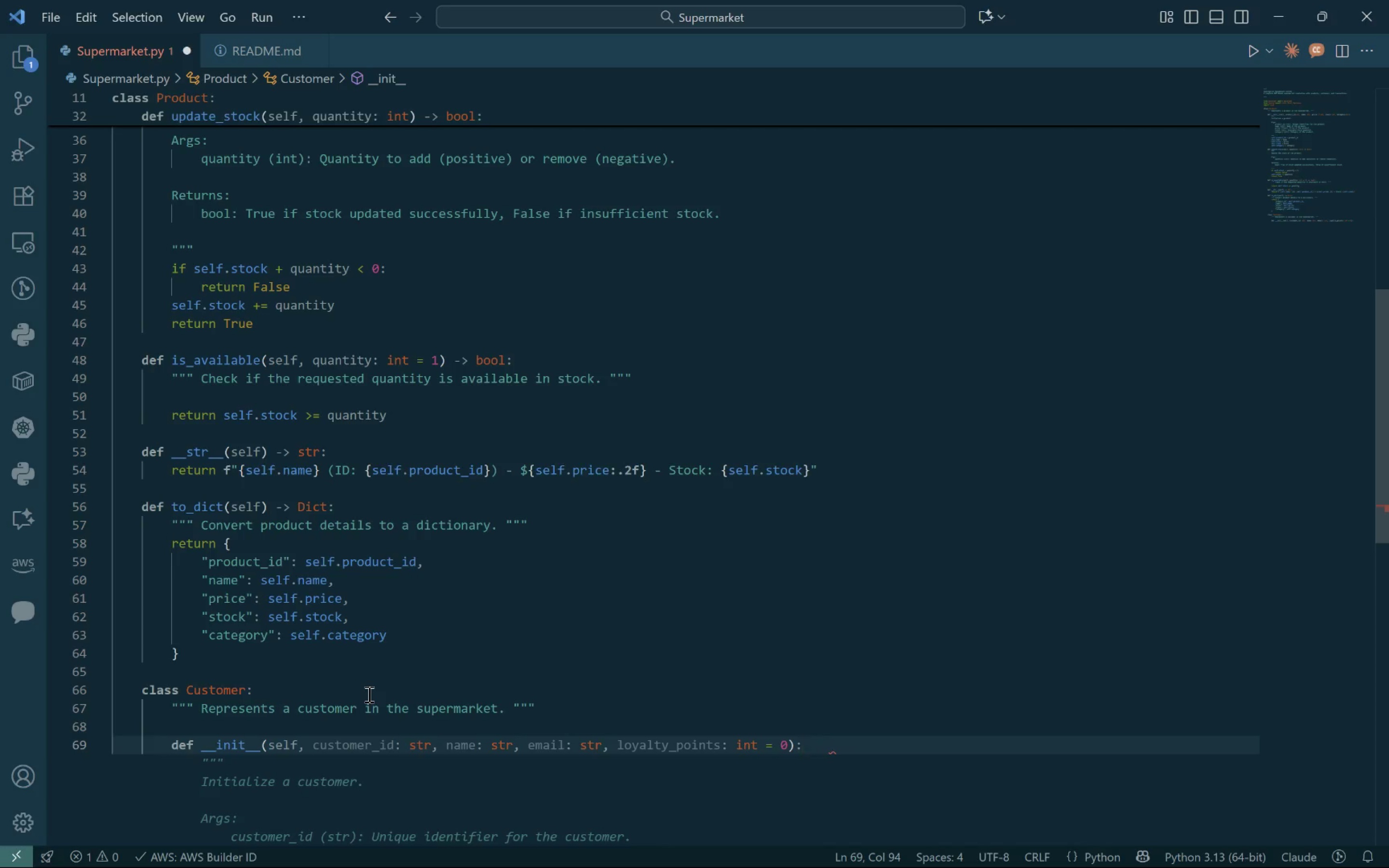 
key(Enter)
 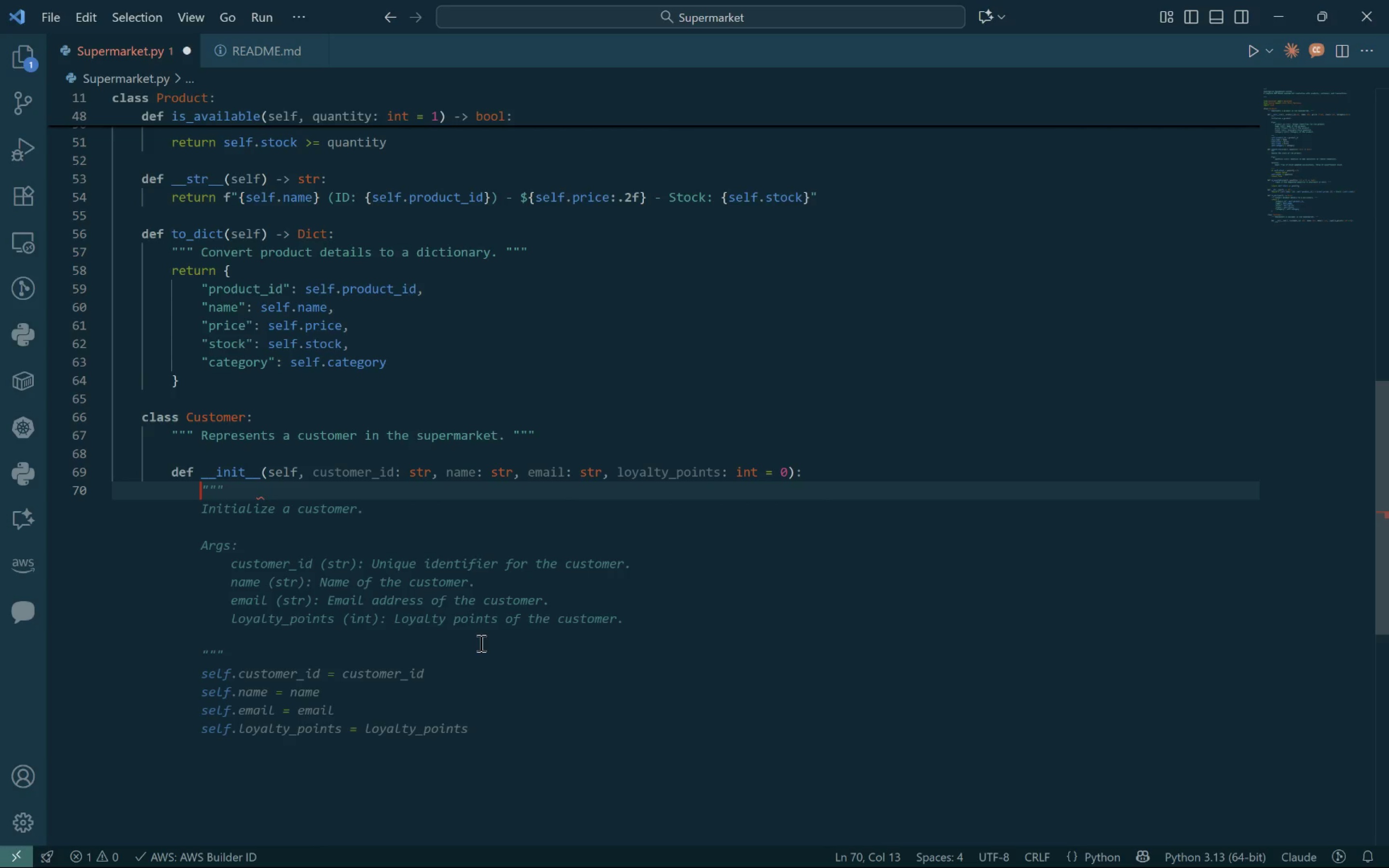 
wait(19.27)
 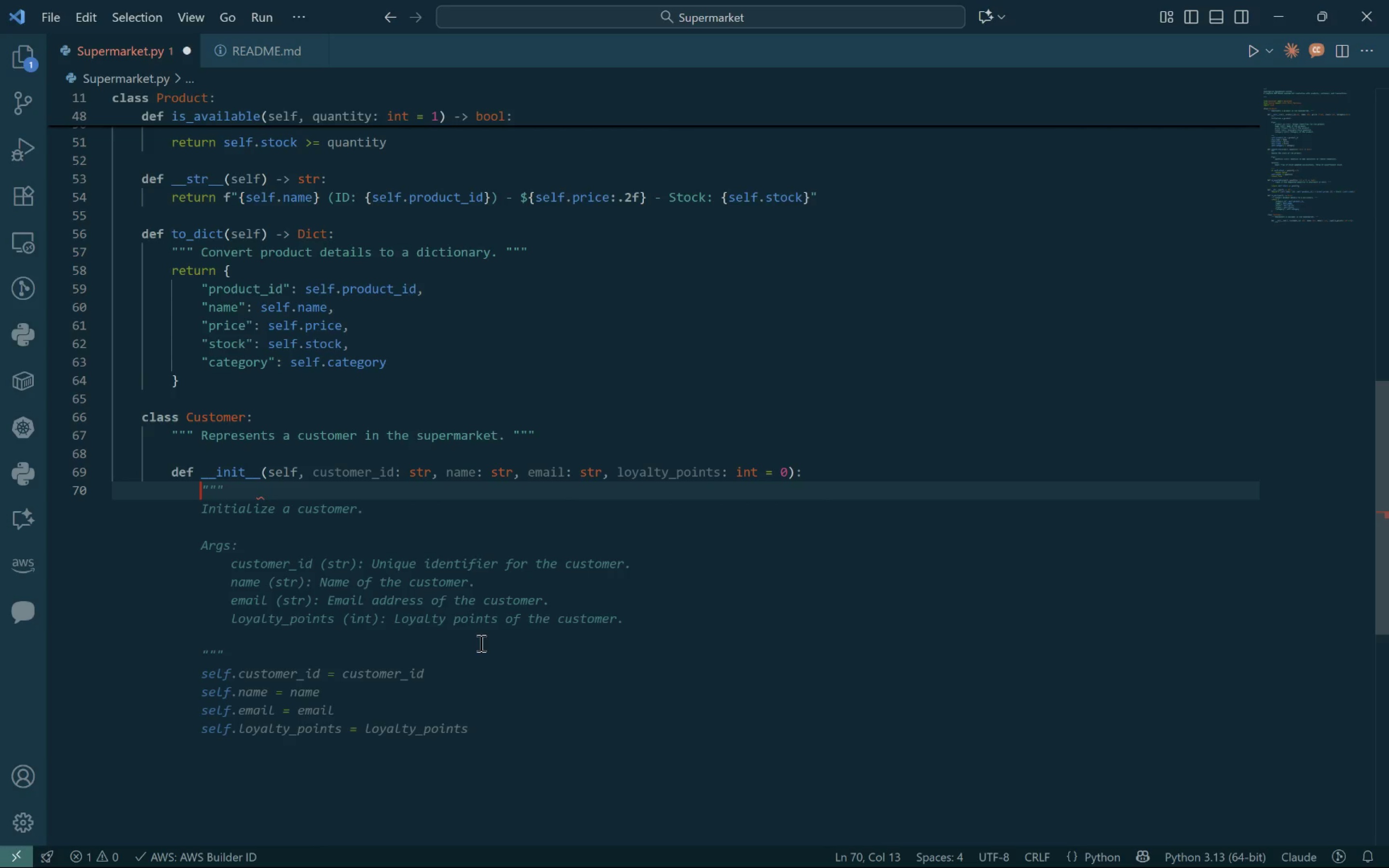 
key(Tab)
 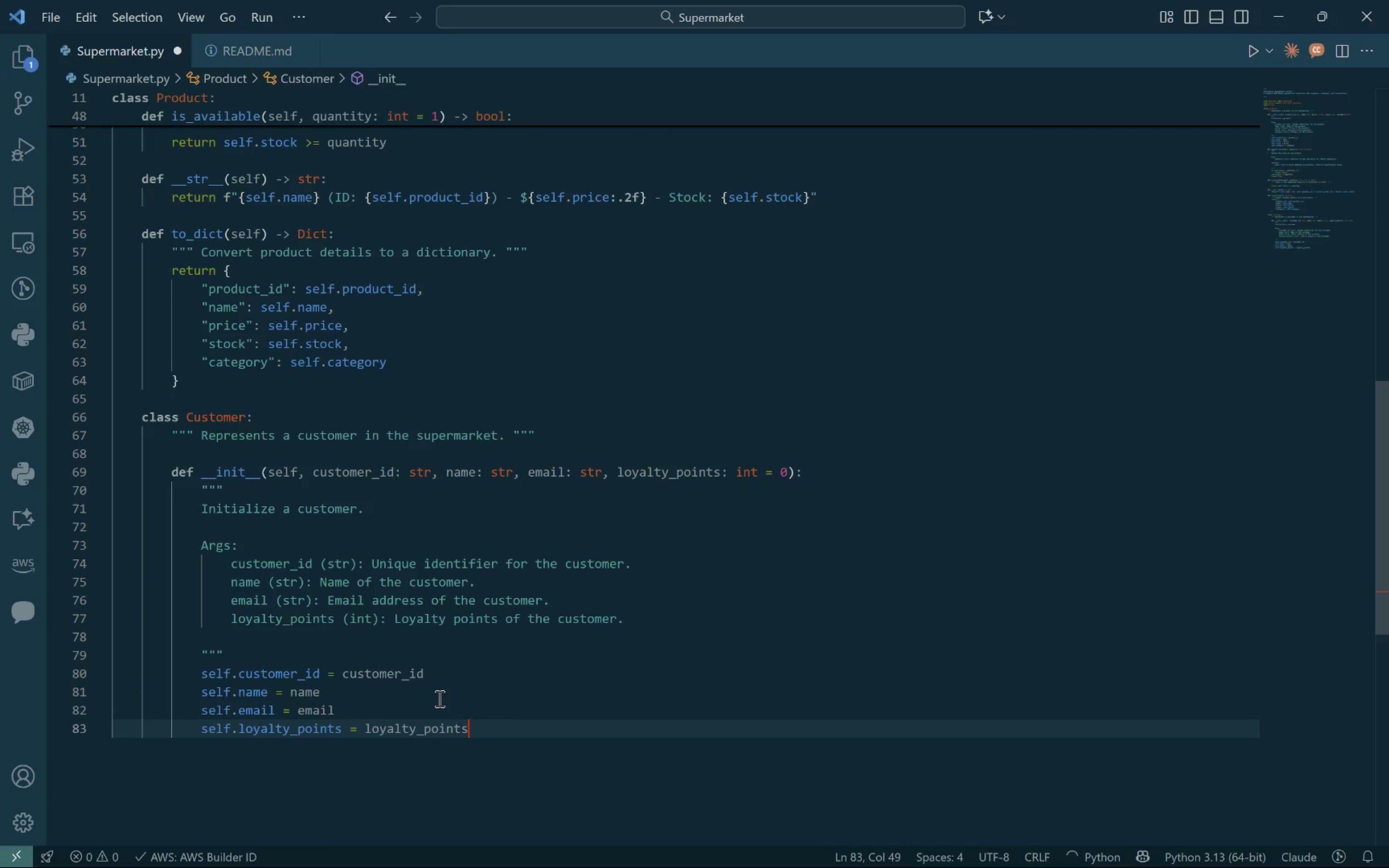 
key(Enter)
 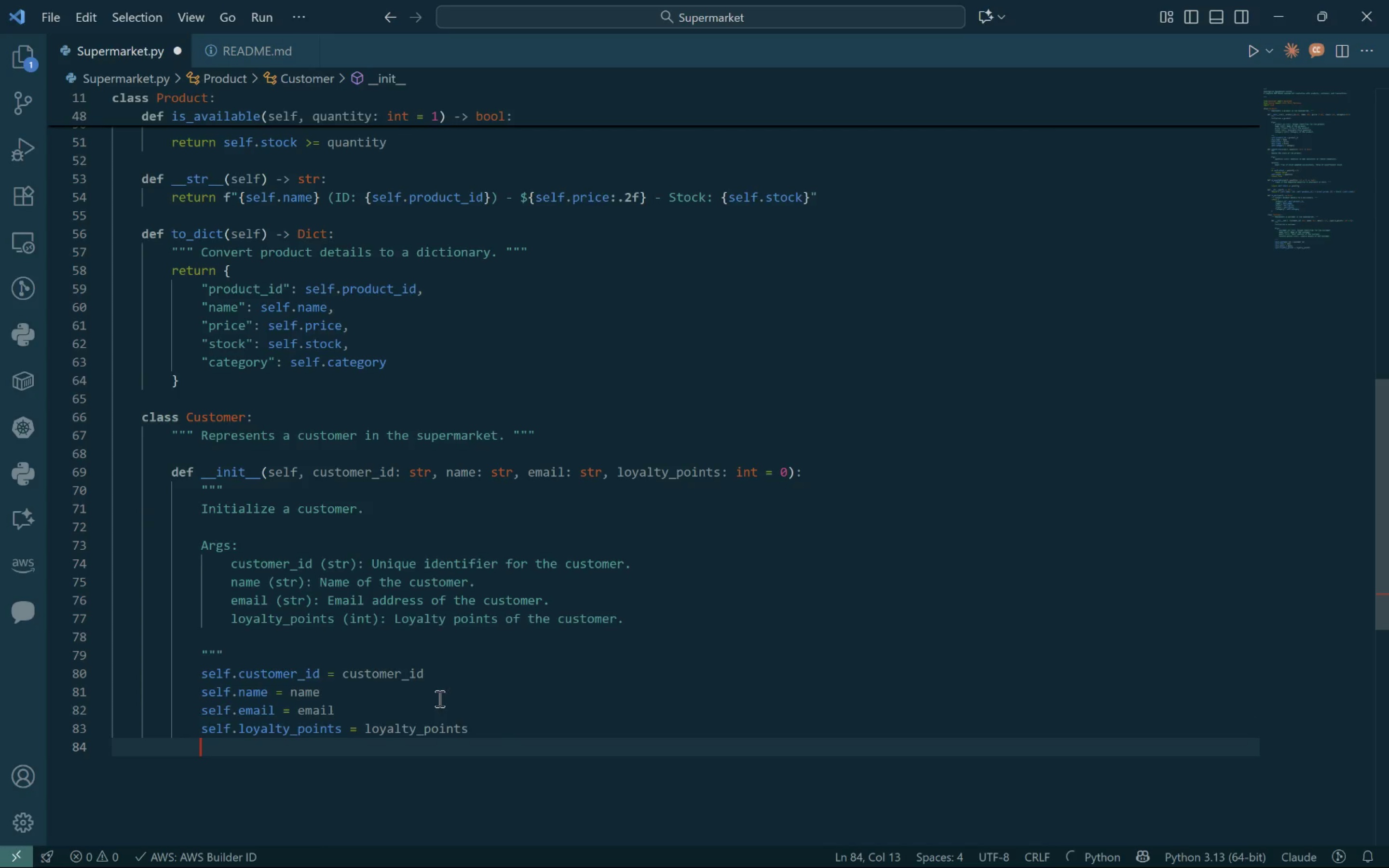 
type(se;f.)
key(Backspace)
key(Backspace)
key(Backspace)
type(lf.purchase_history: List)
 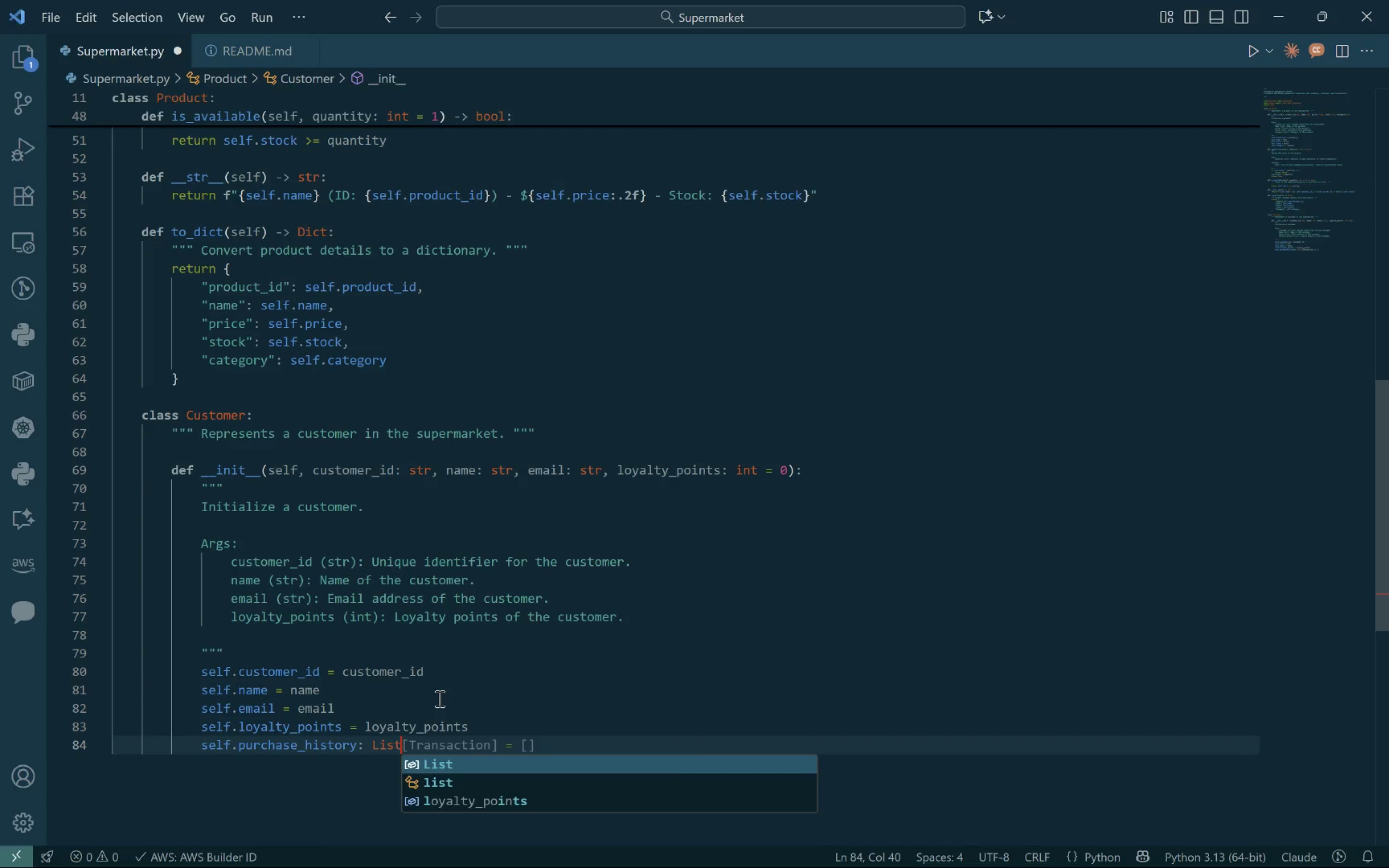 
 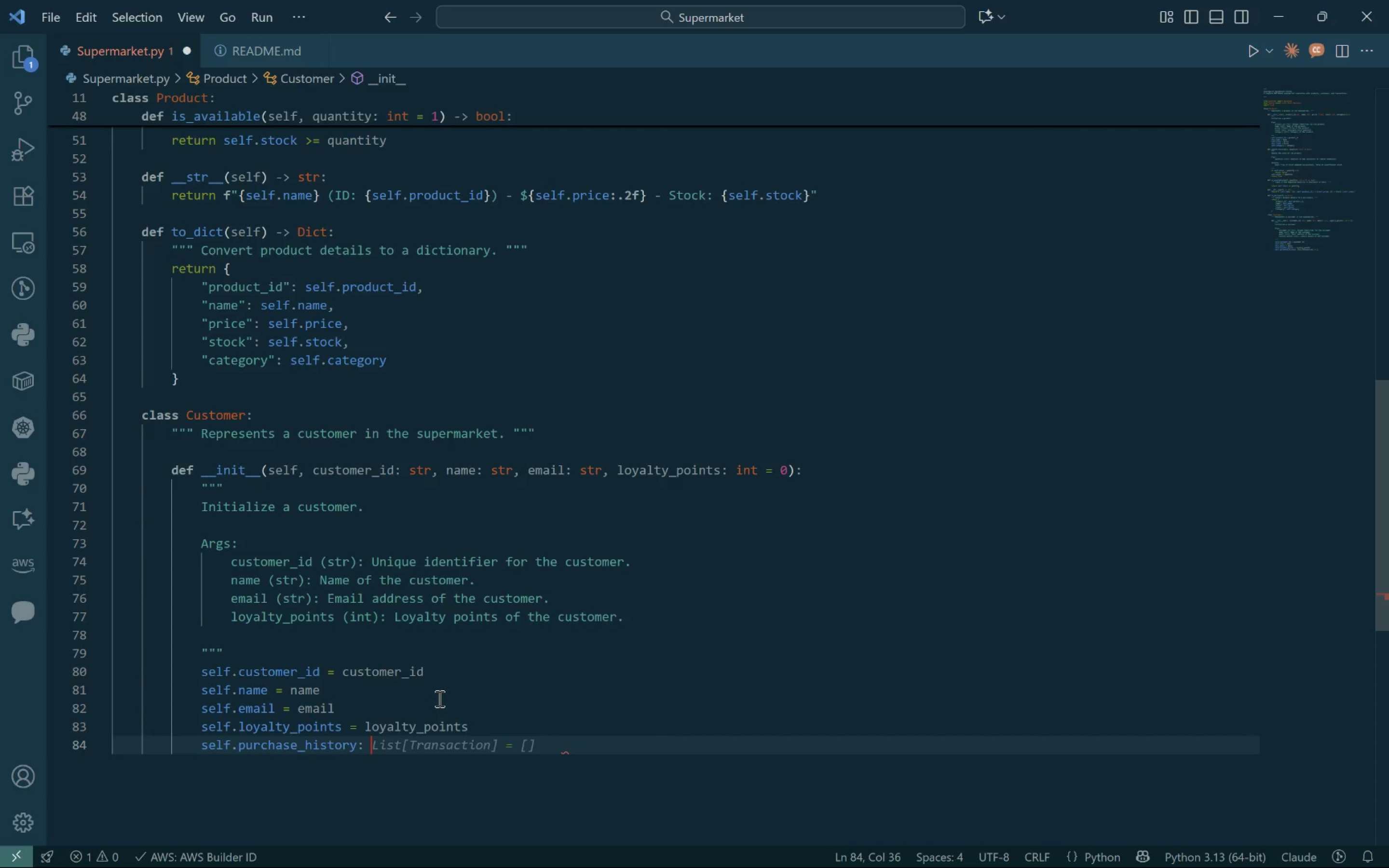 
hold_key(key=ShiftLeft, duration=1.51)
 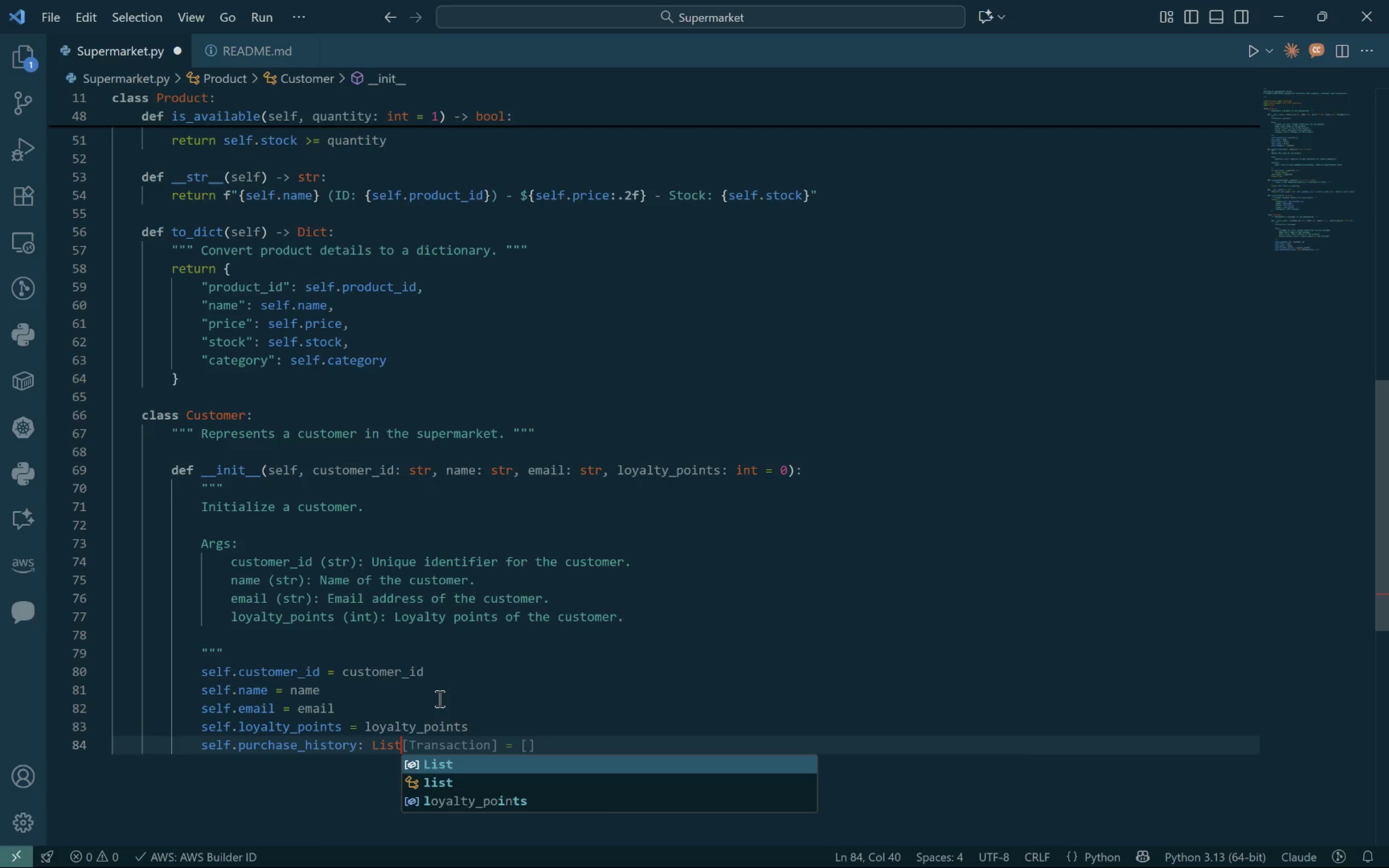 
hold_key(key=ShiftLeft, duration=0.34)
 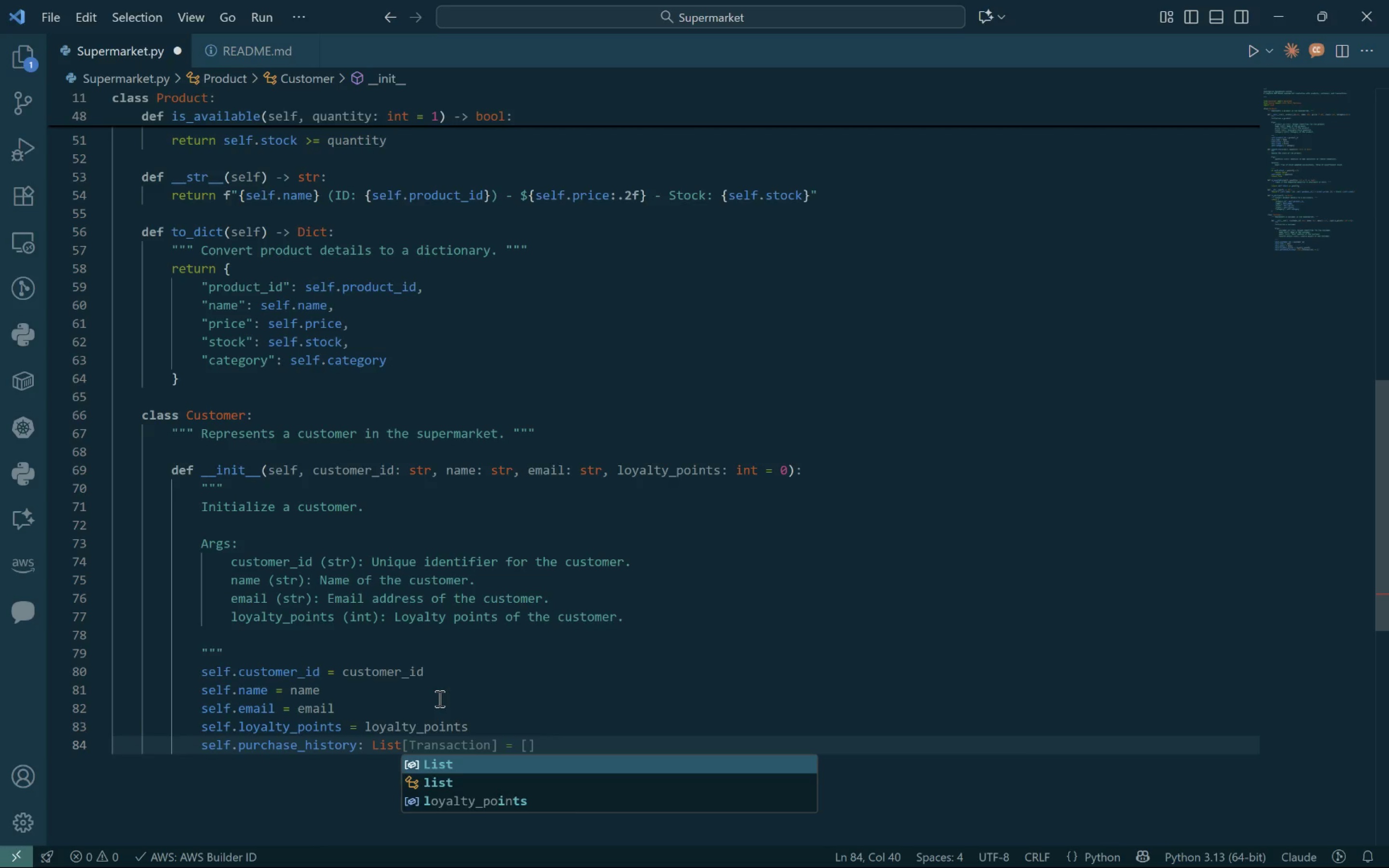 
type(]')
key(Backspace)
key(Backspace)
type(['Transaction'] = [])
 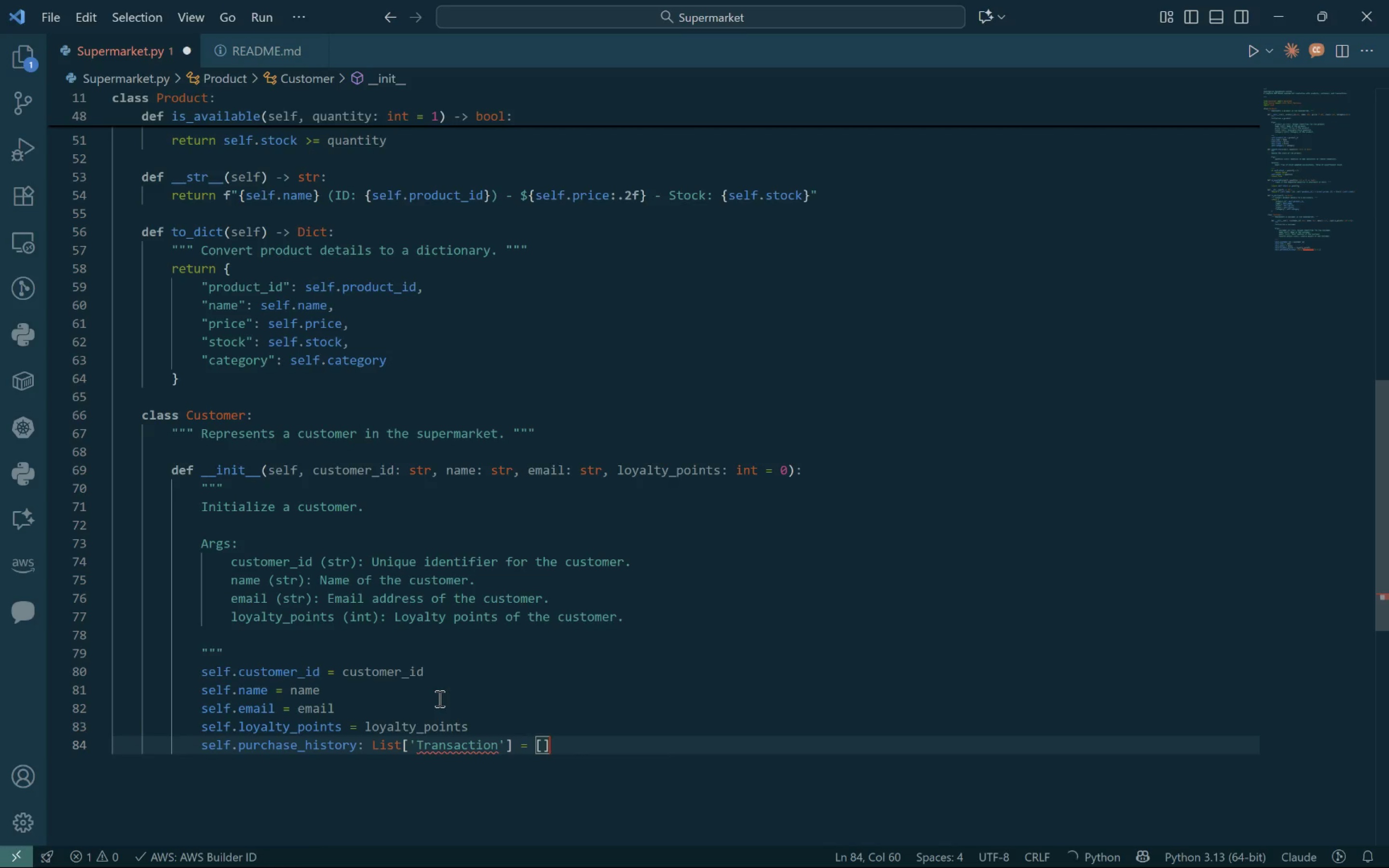 
wait(8.22)
 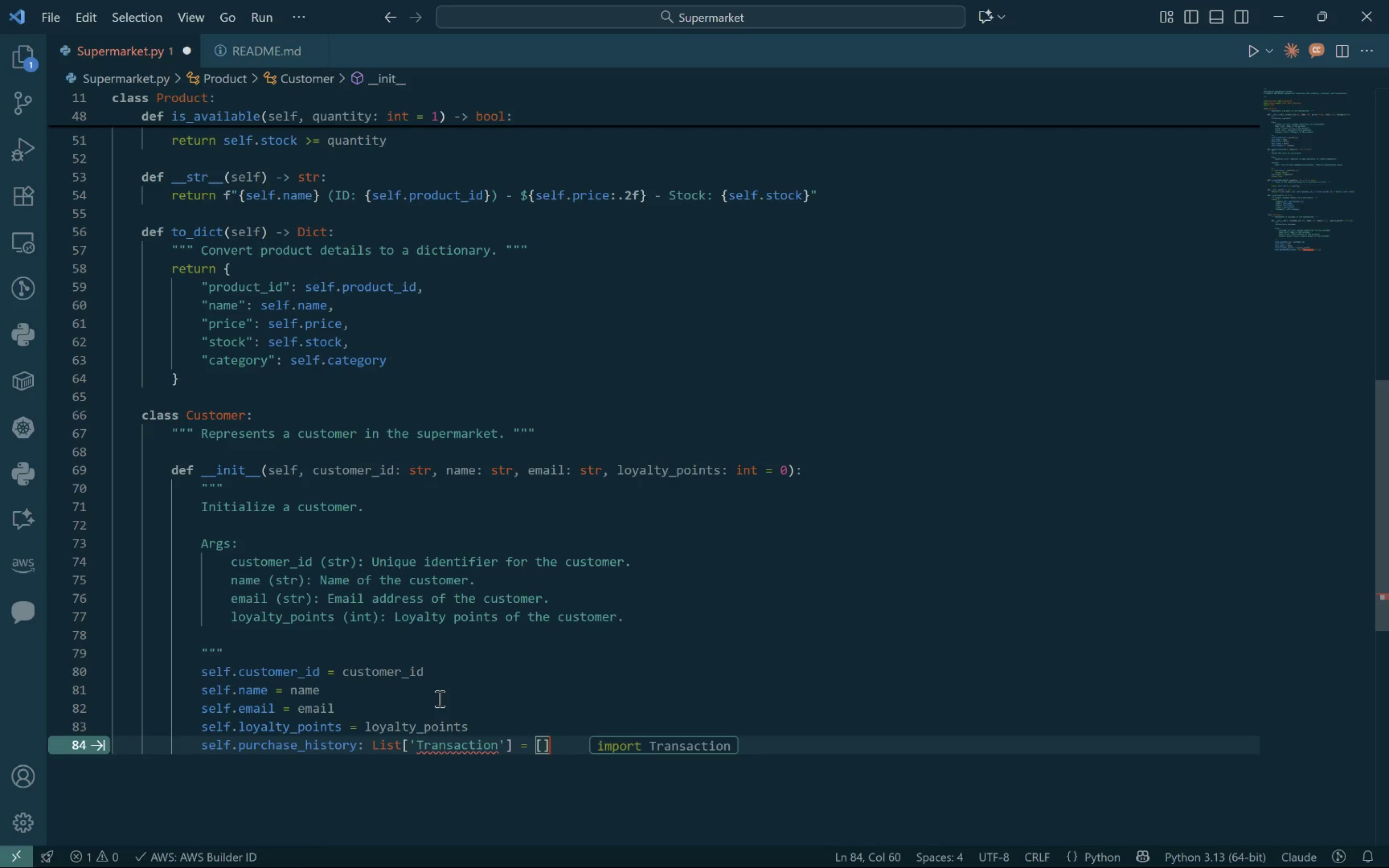 
key(Escape)
 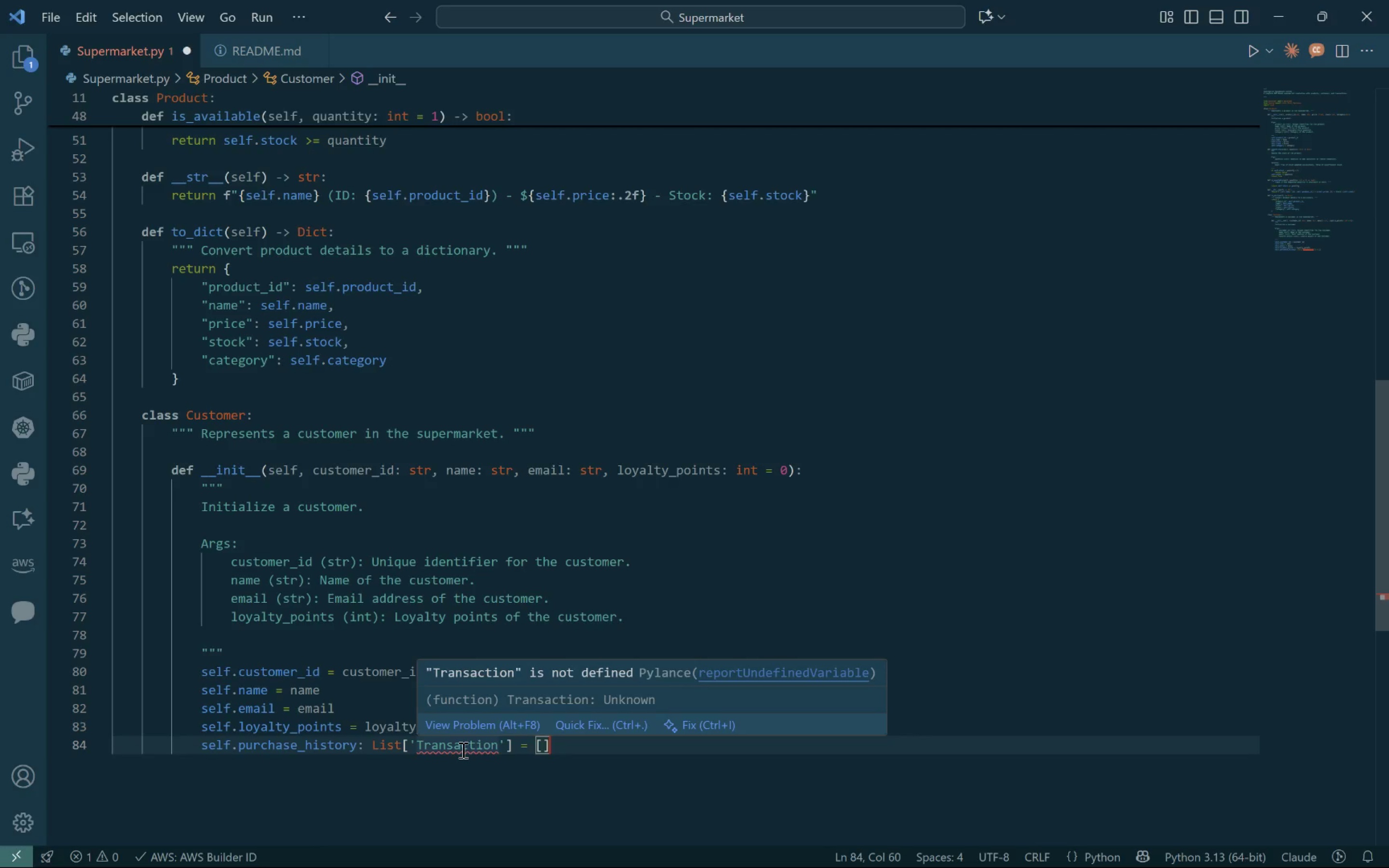 
wait(16.04)
 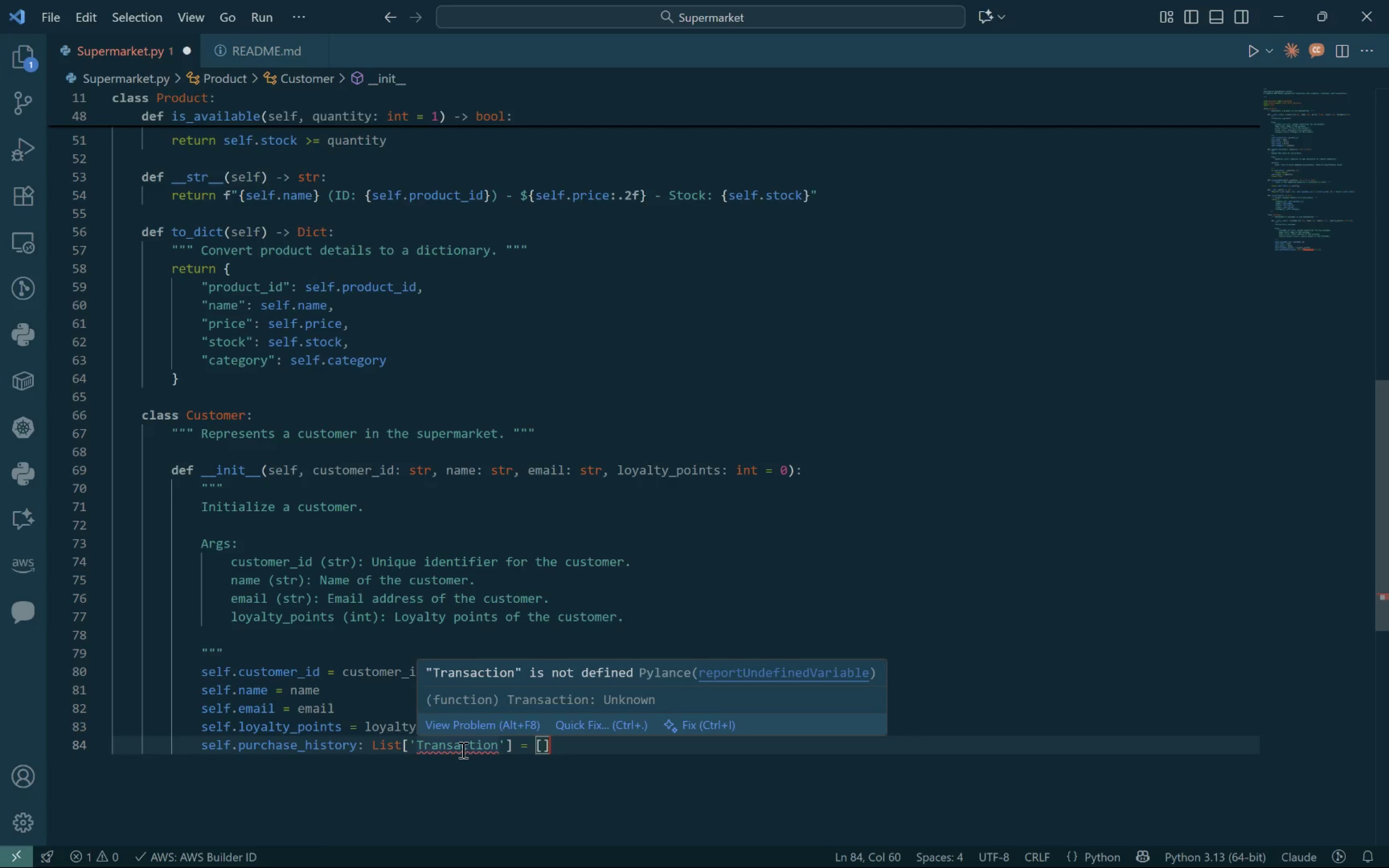 
left_click([580, 748])
 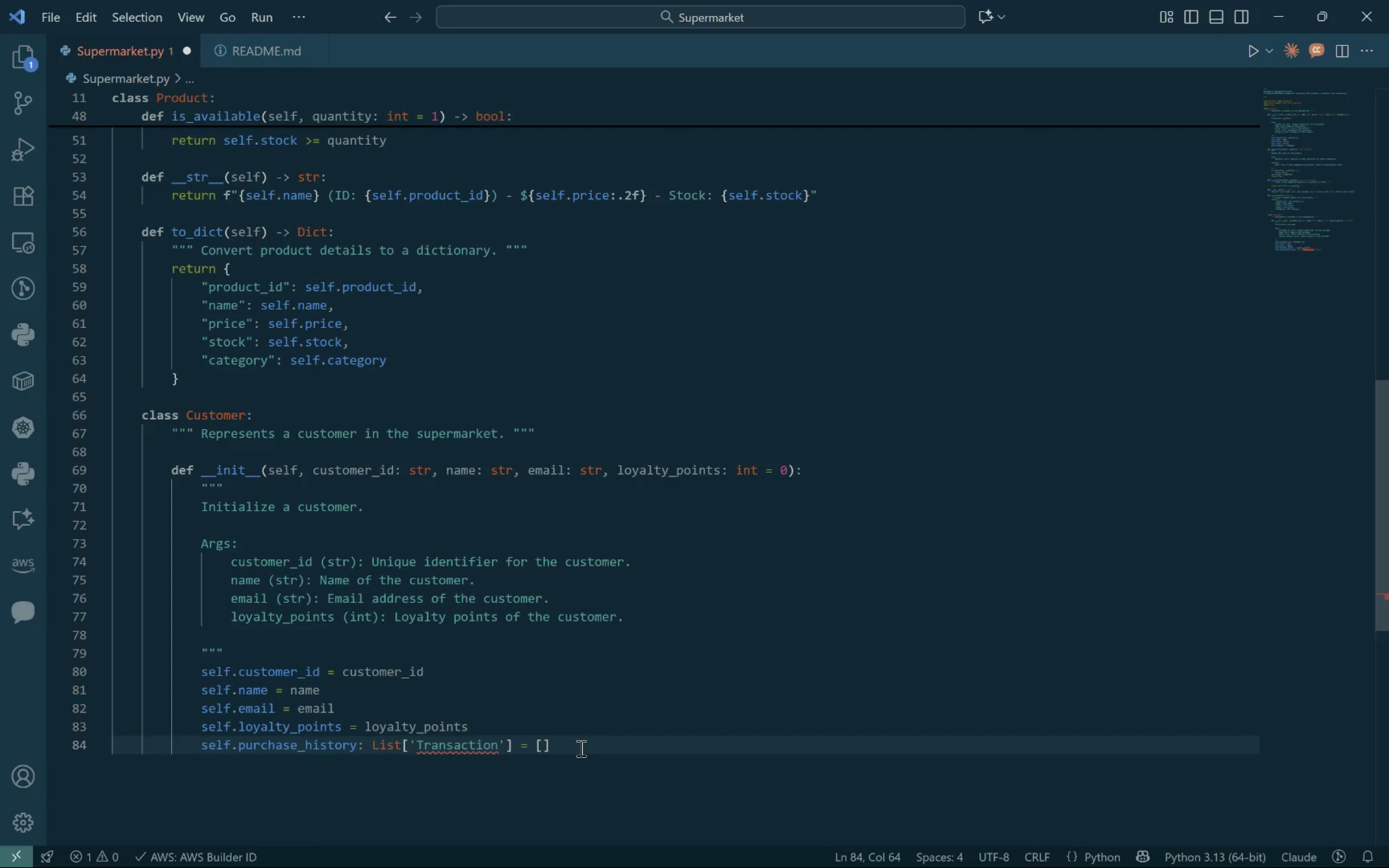 
key(Enter)
 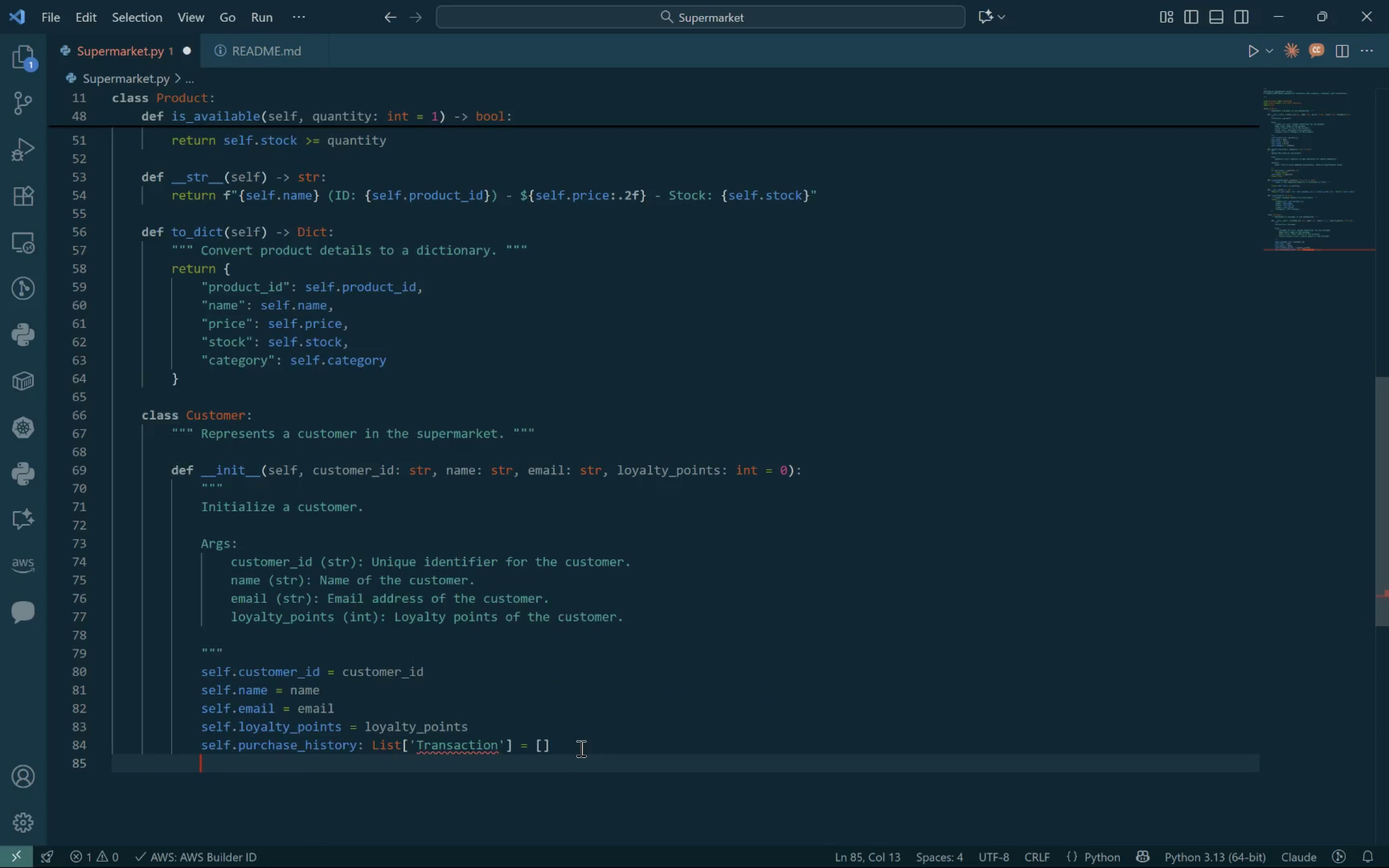 
key(Enter)
 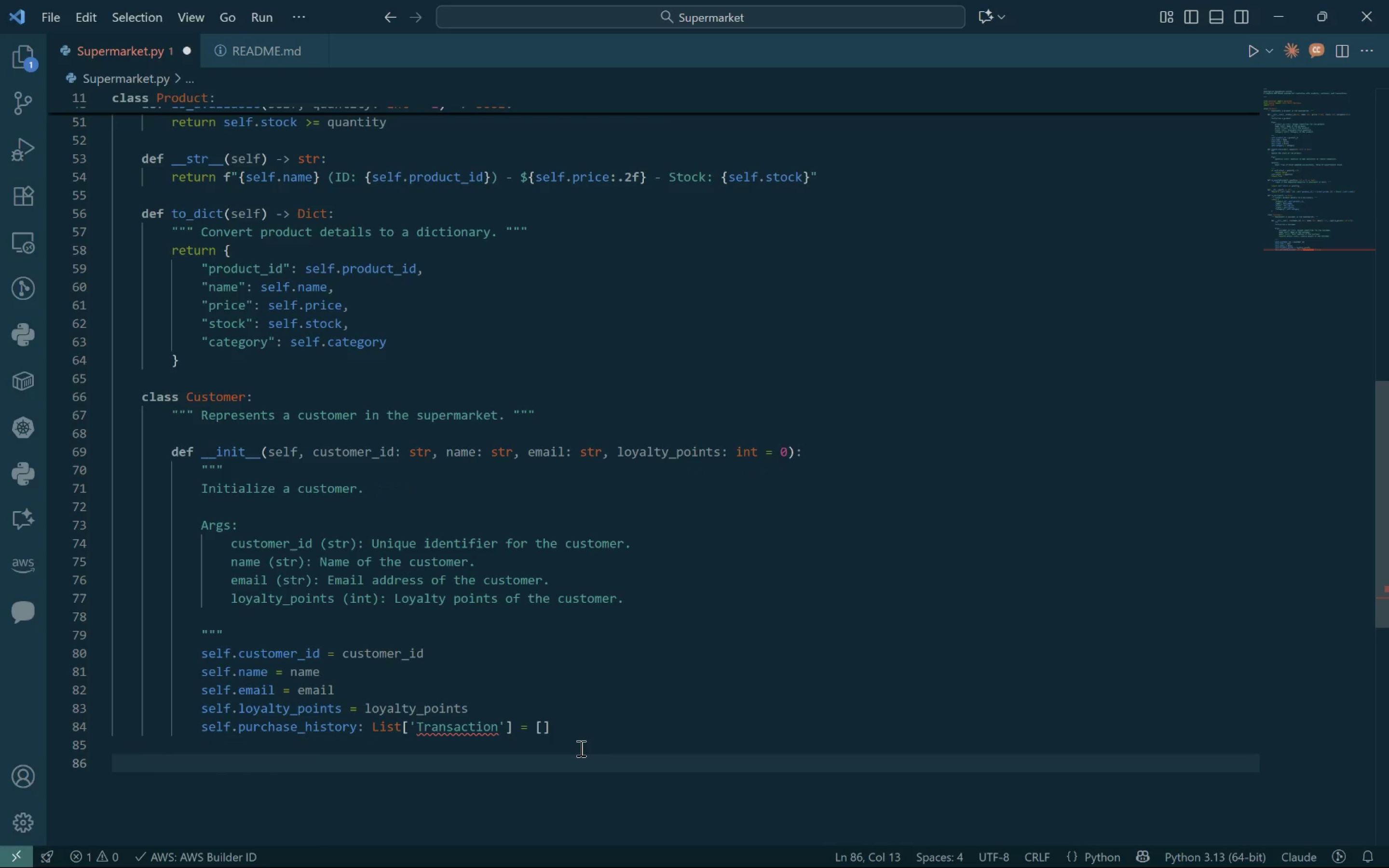 
key(Backspace)
type(def add_loyalty_points()
 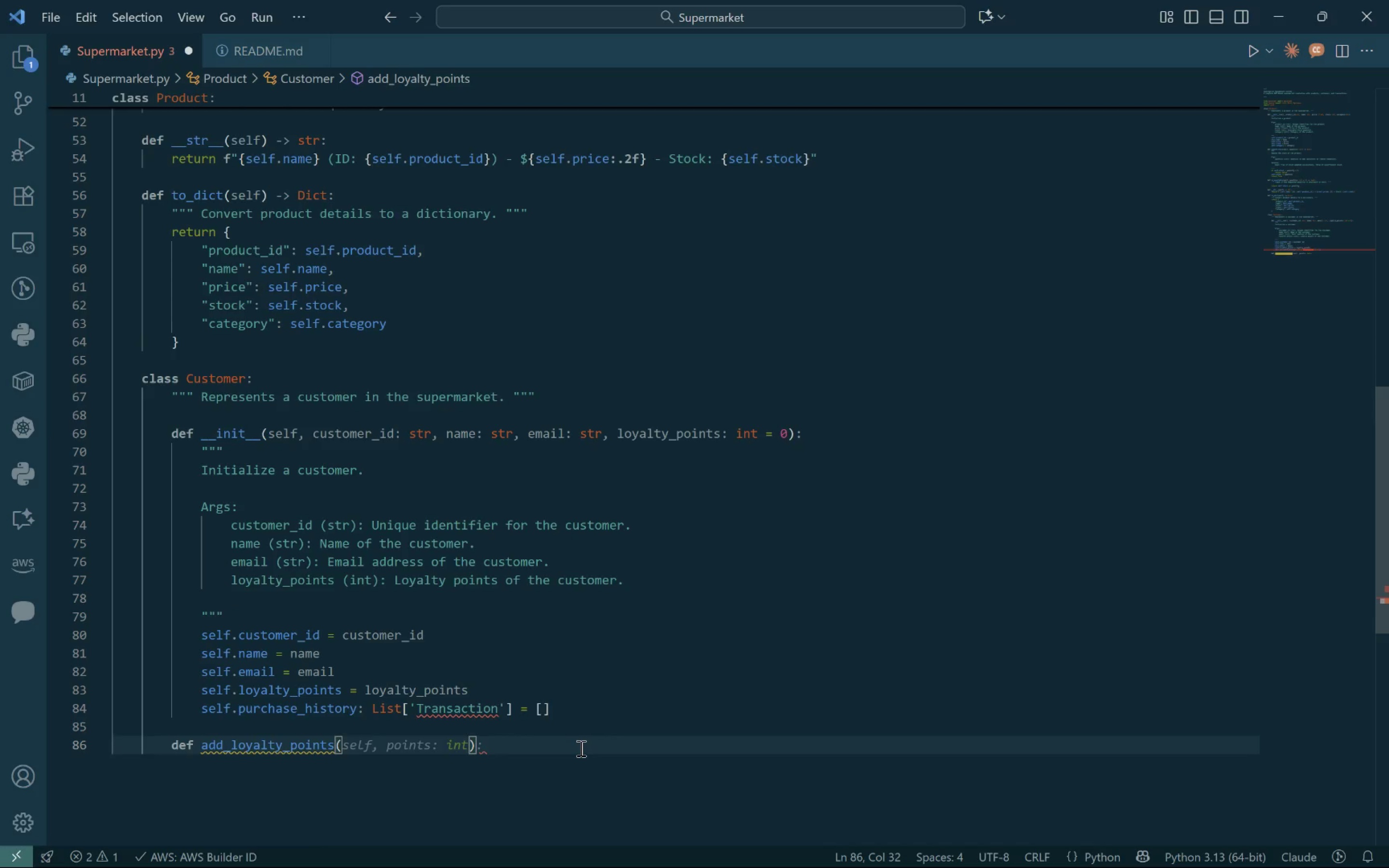 
wait(9.72)
 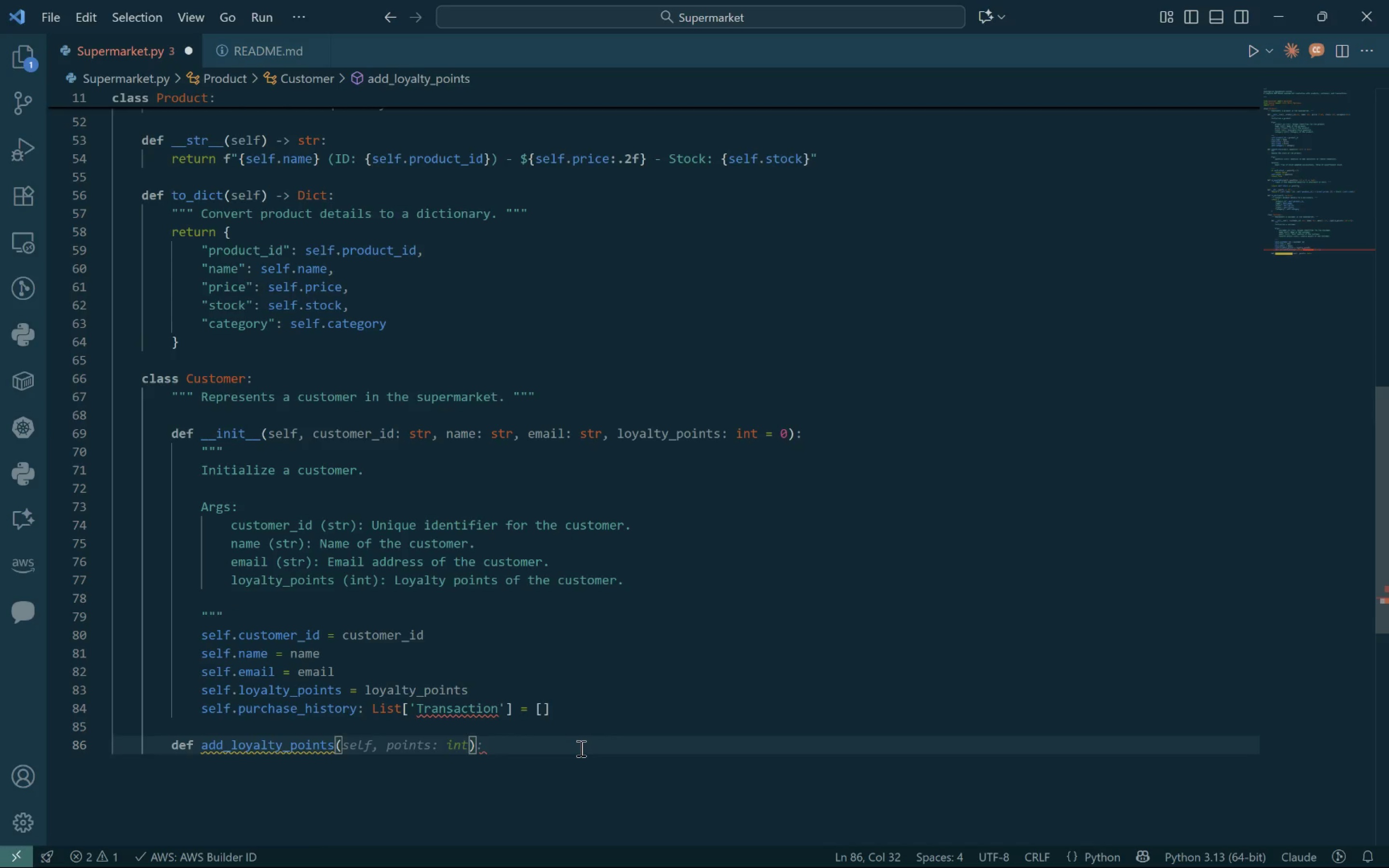 
type((self, points: int):)
 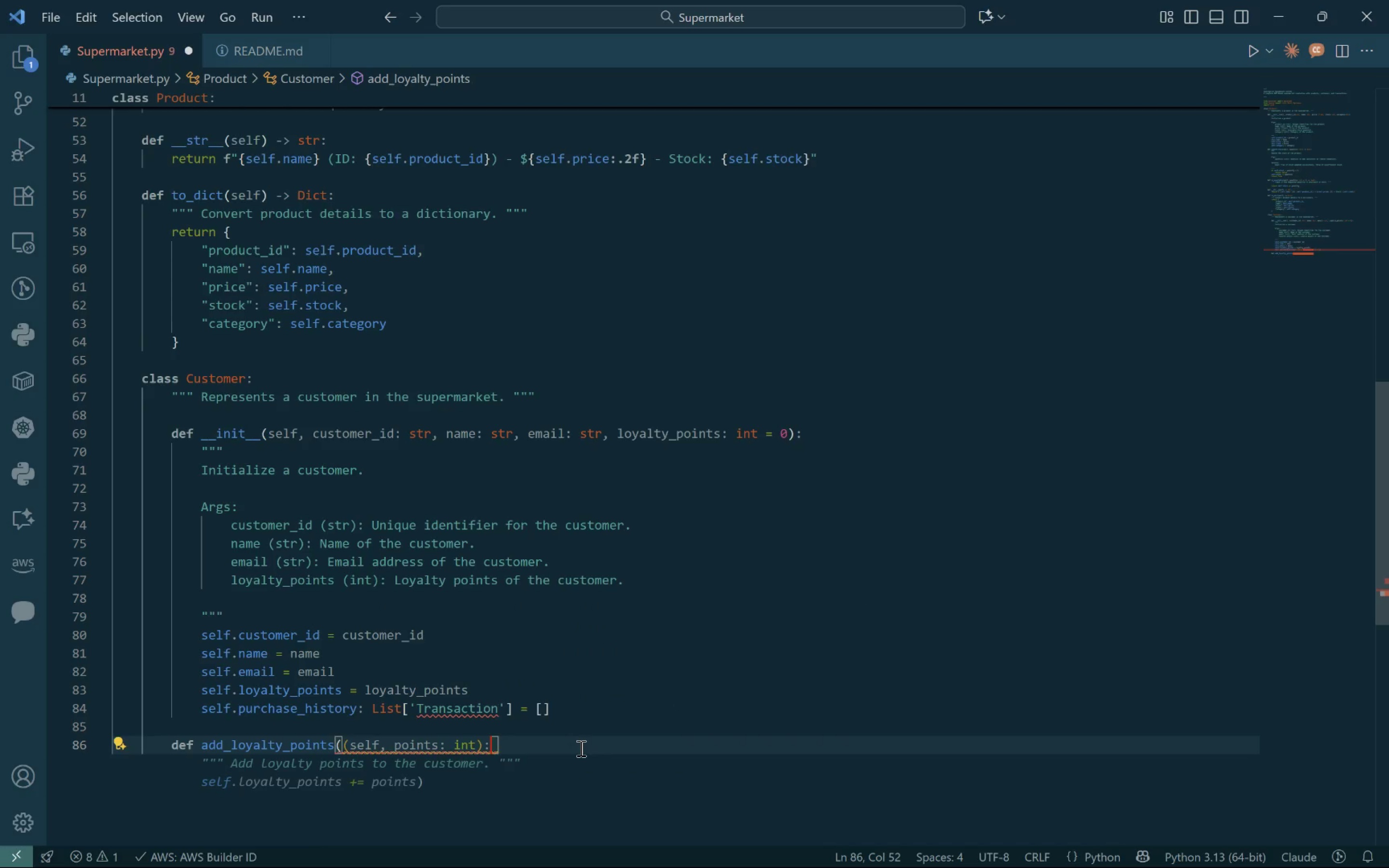 
key(Enter)
 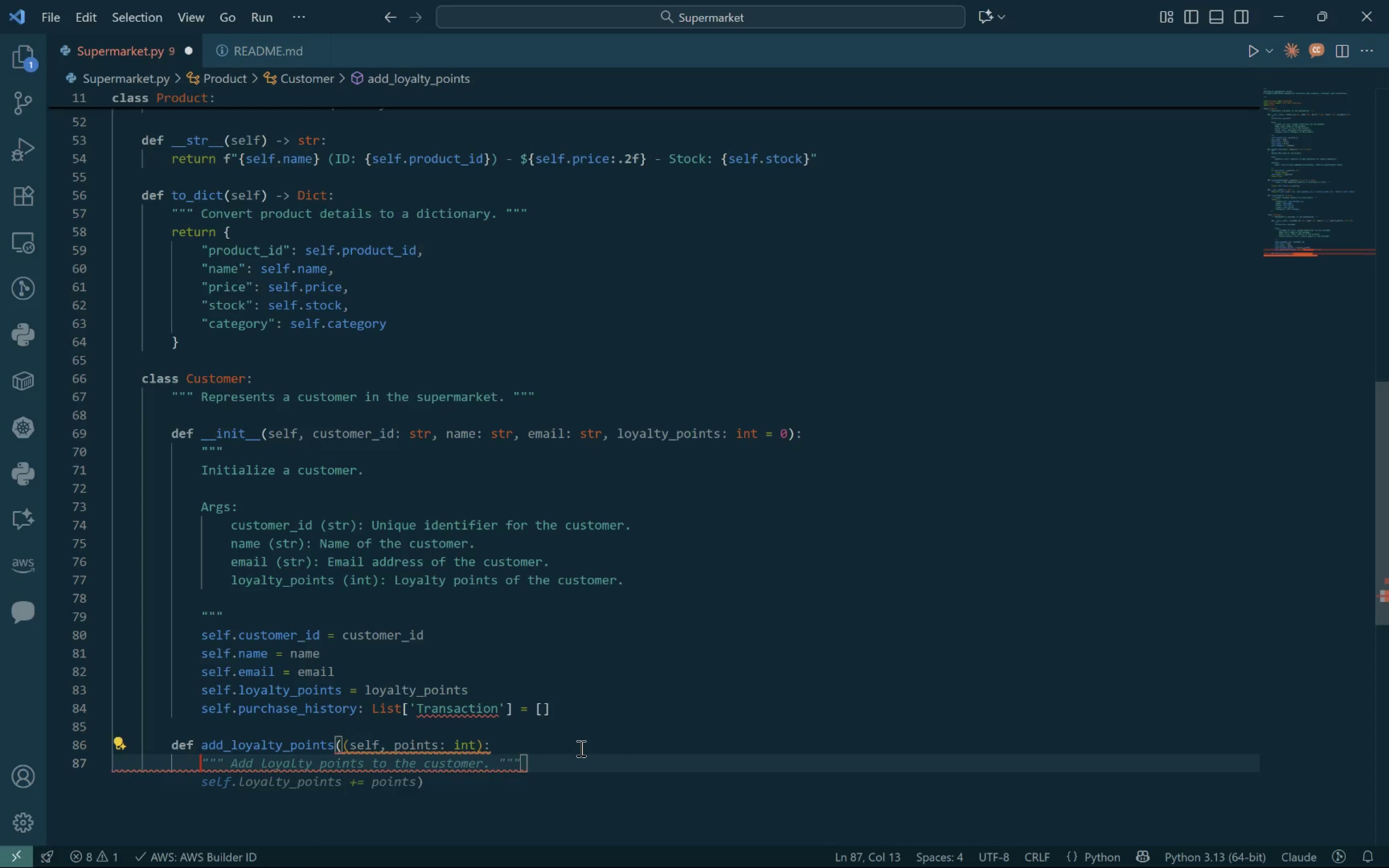 
type(""" Add loyalty points to customer account. """))
key(Backspace)
 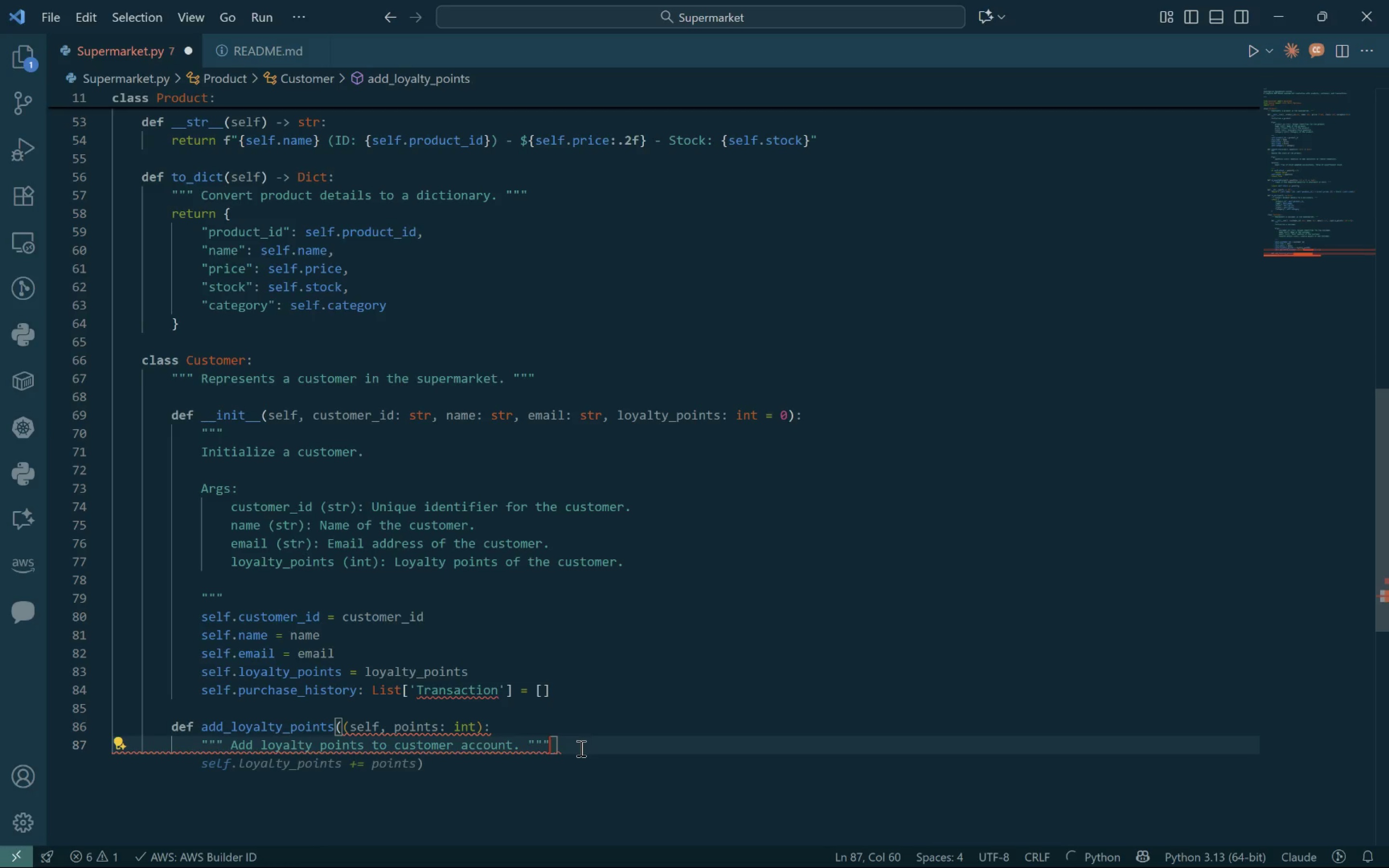 
key(Enter)
 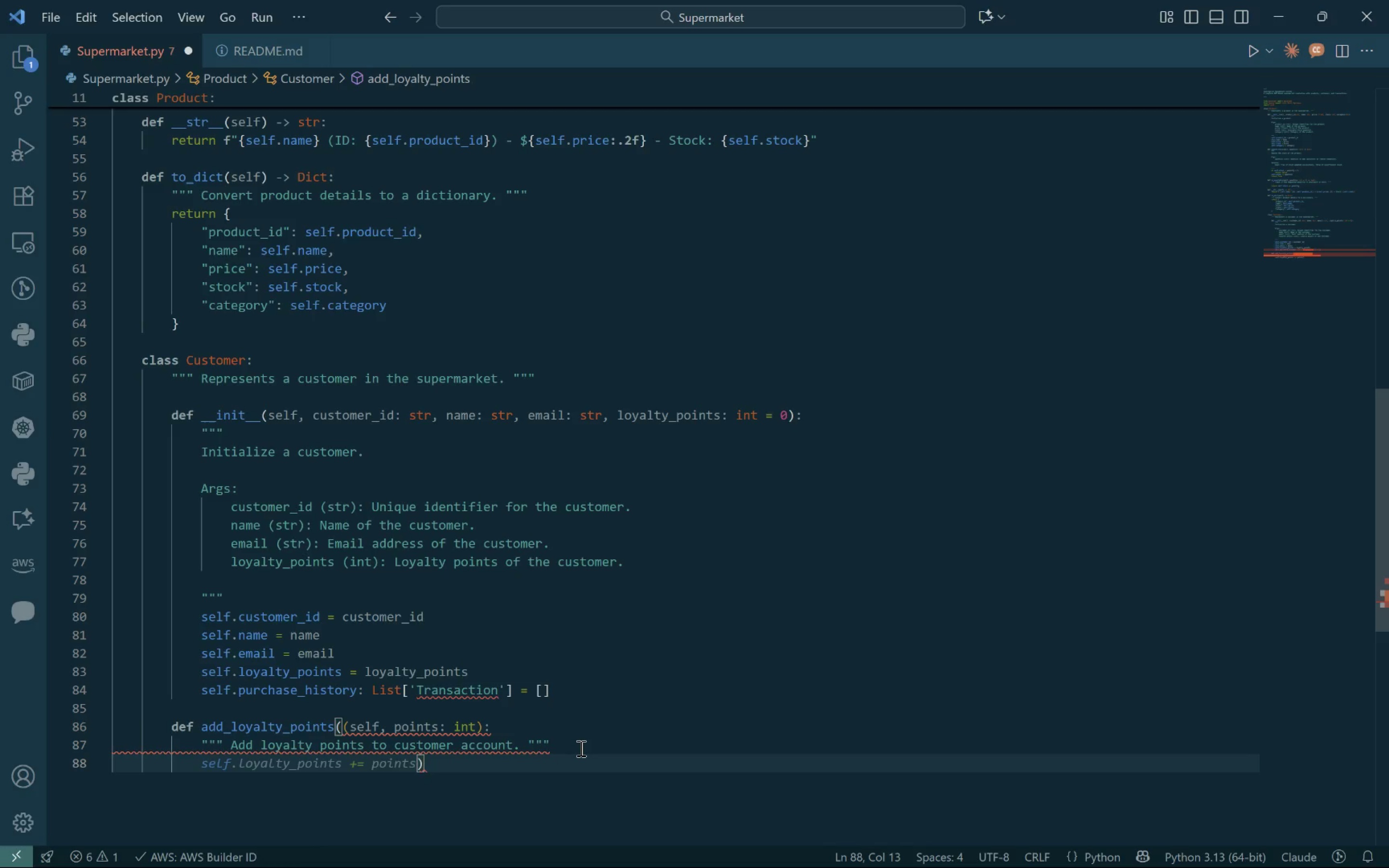 
mouse_move([494, 752])
 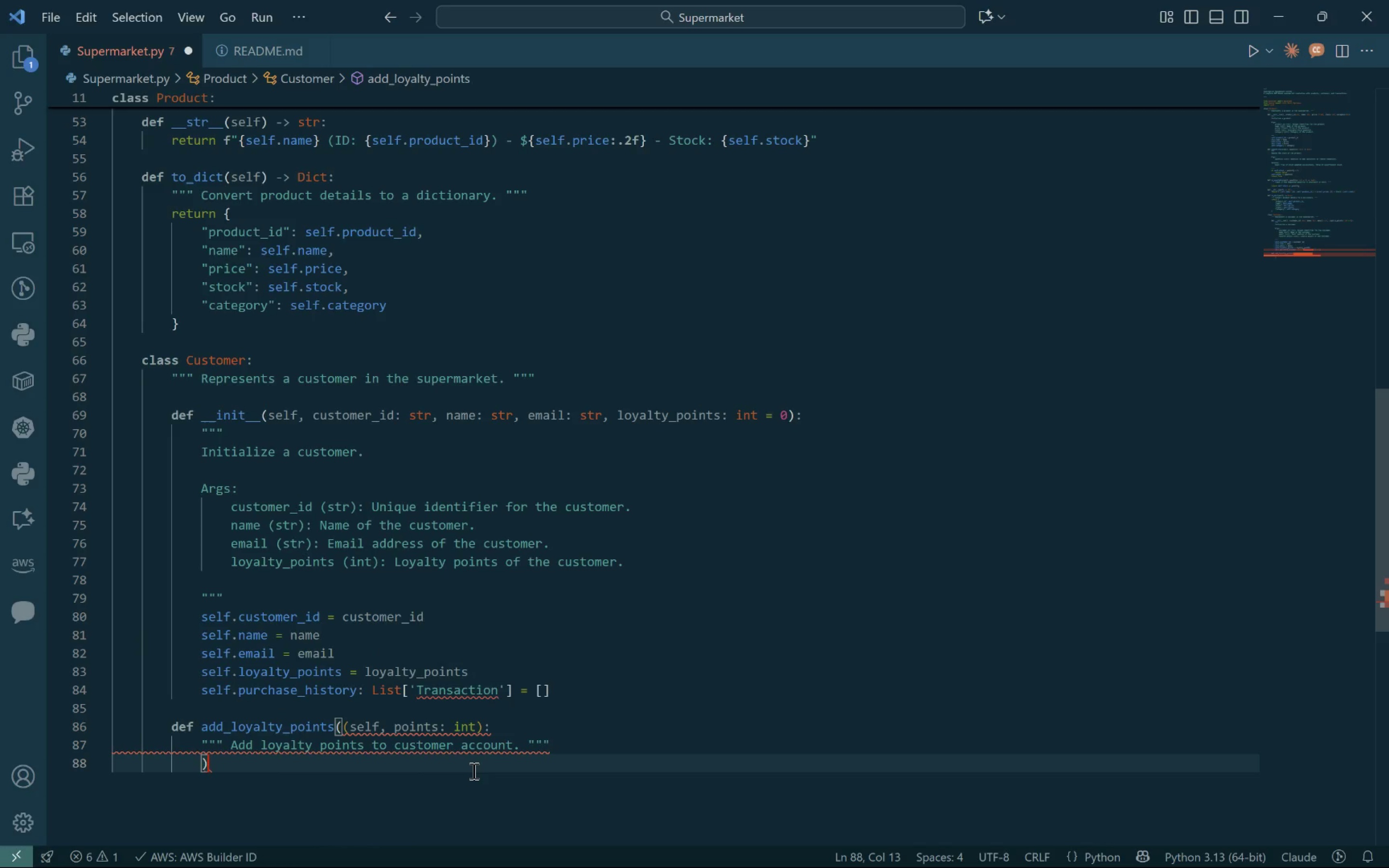 
left_click([473, 771])
 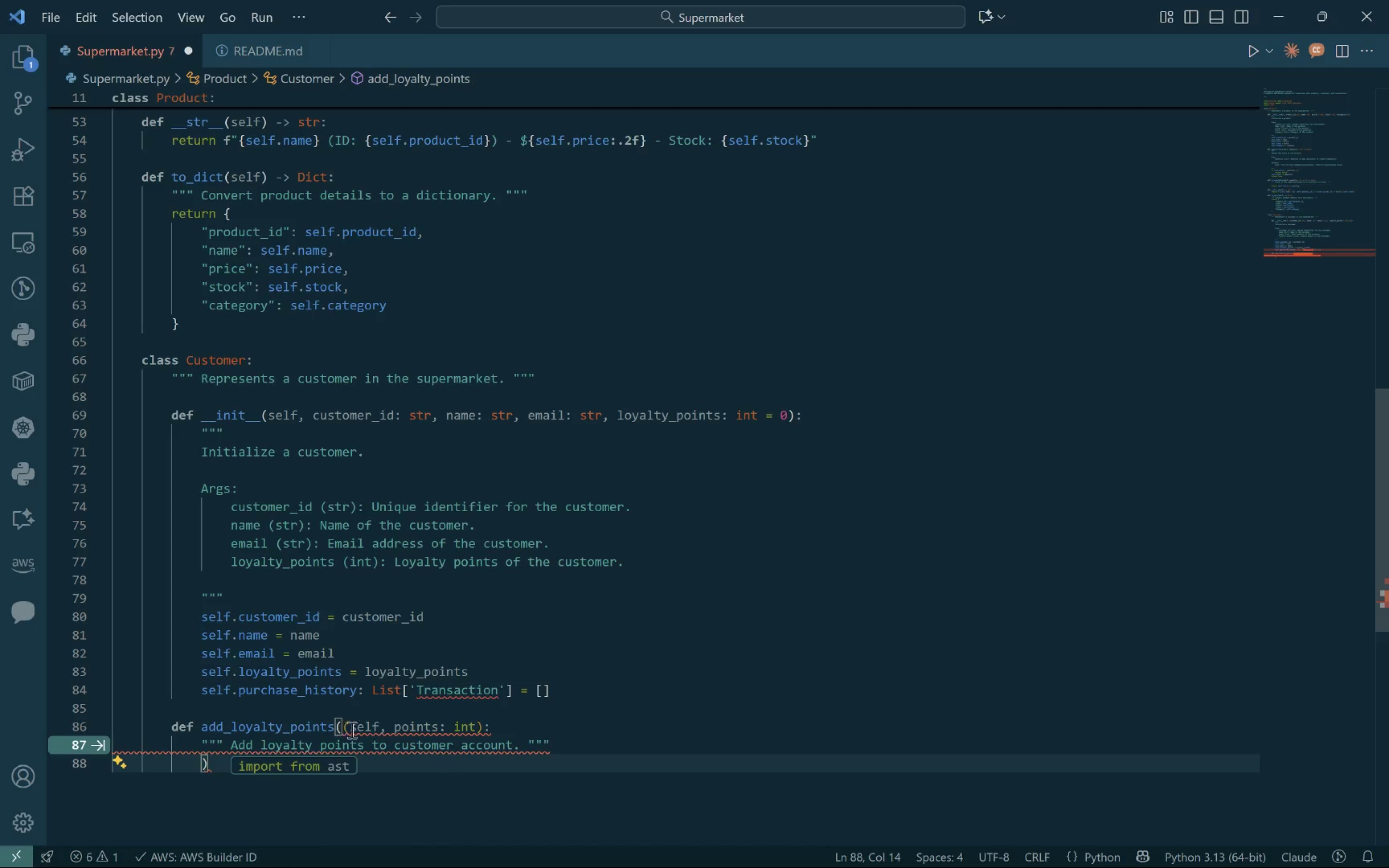 
left_click([348, 731])
 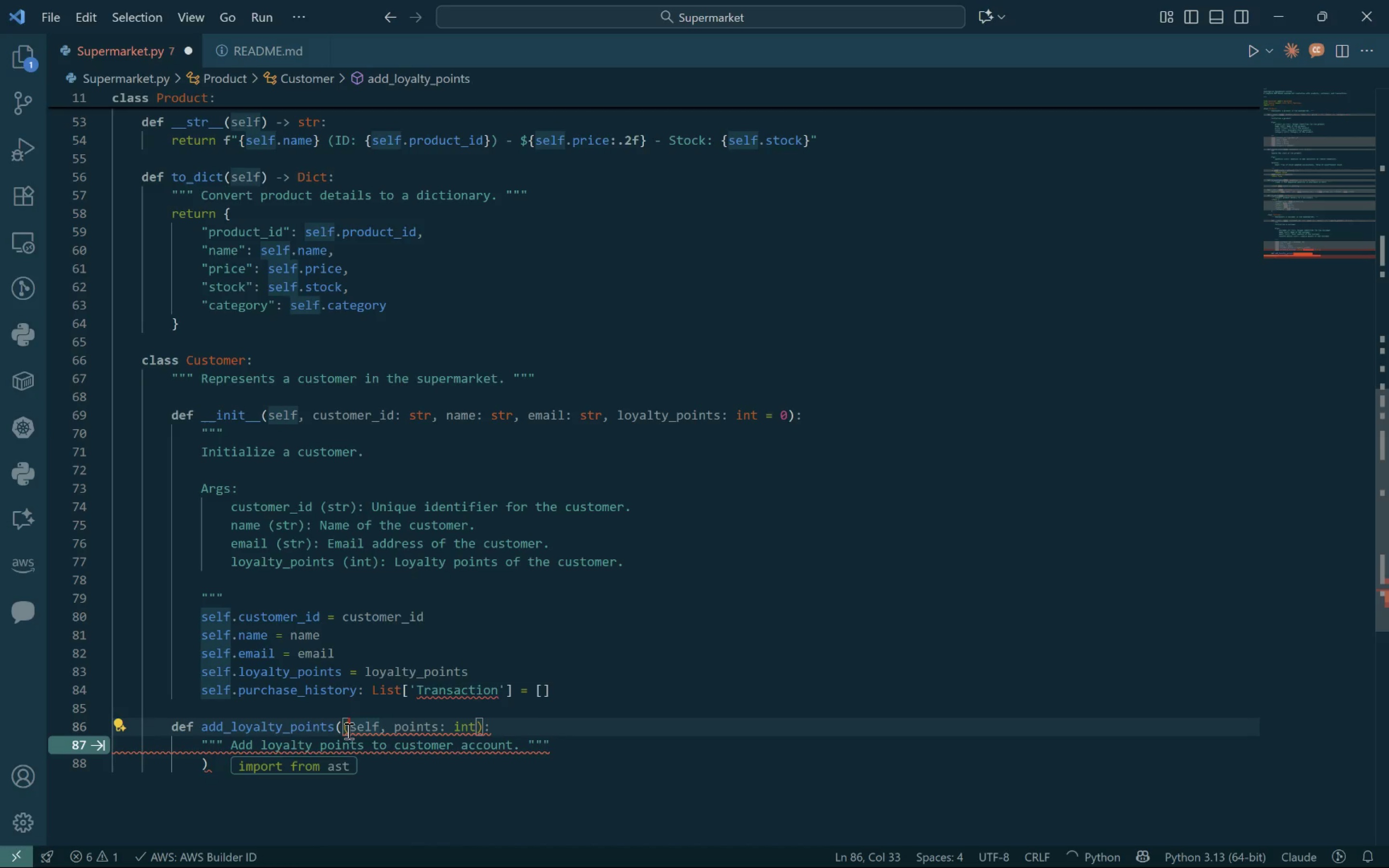 
key(Backspace)
 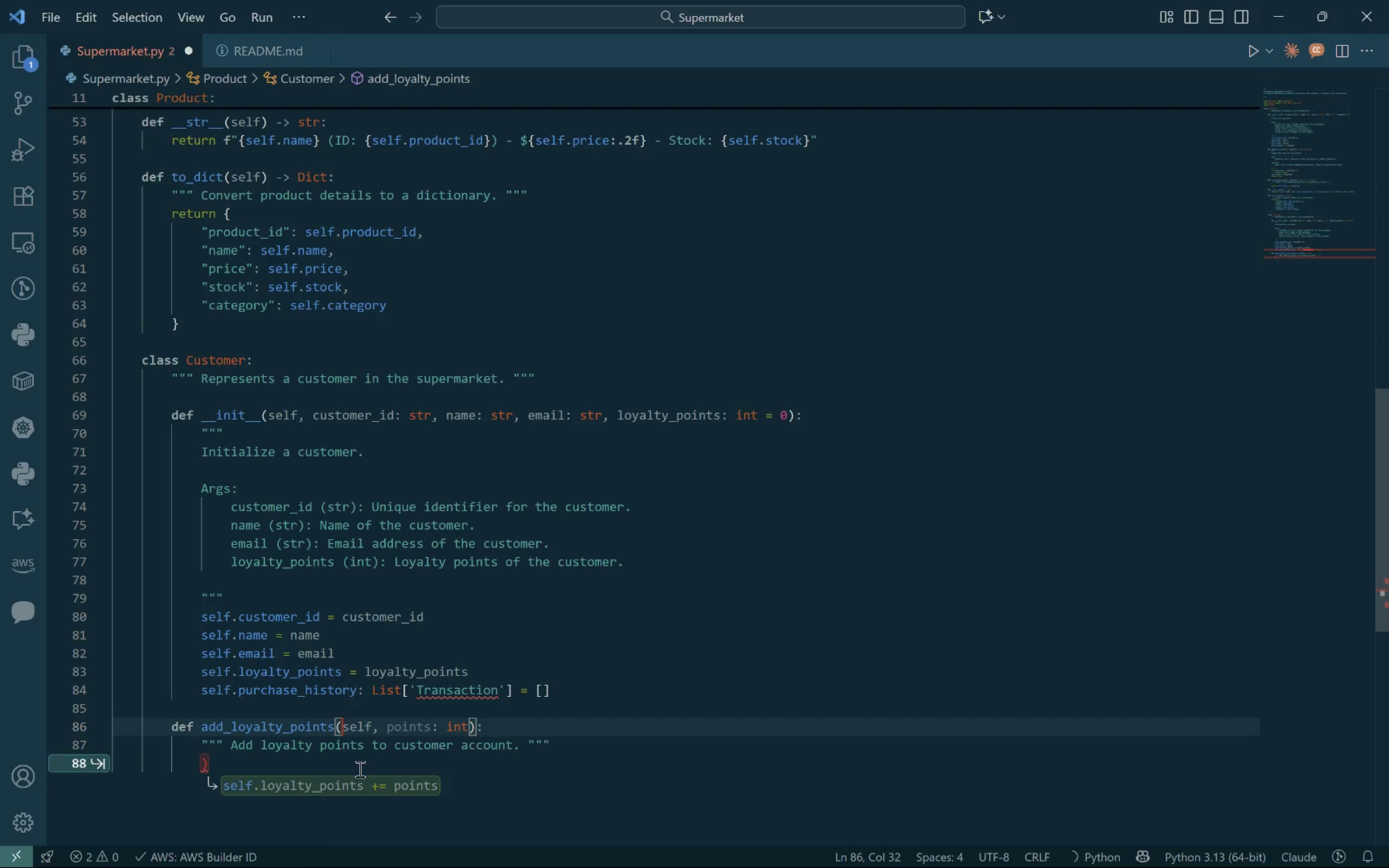 
left_click([361, 769])
 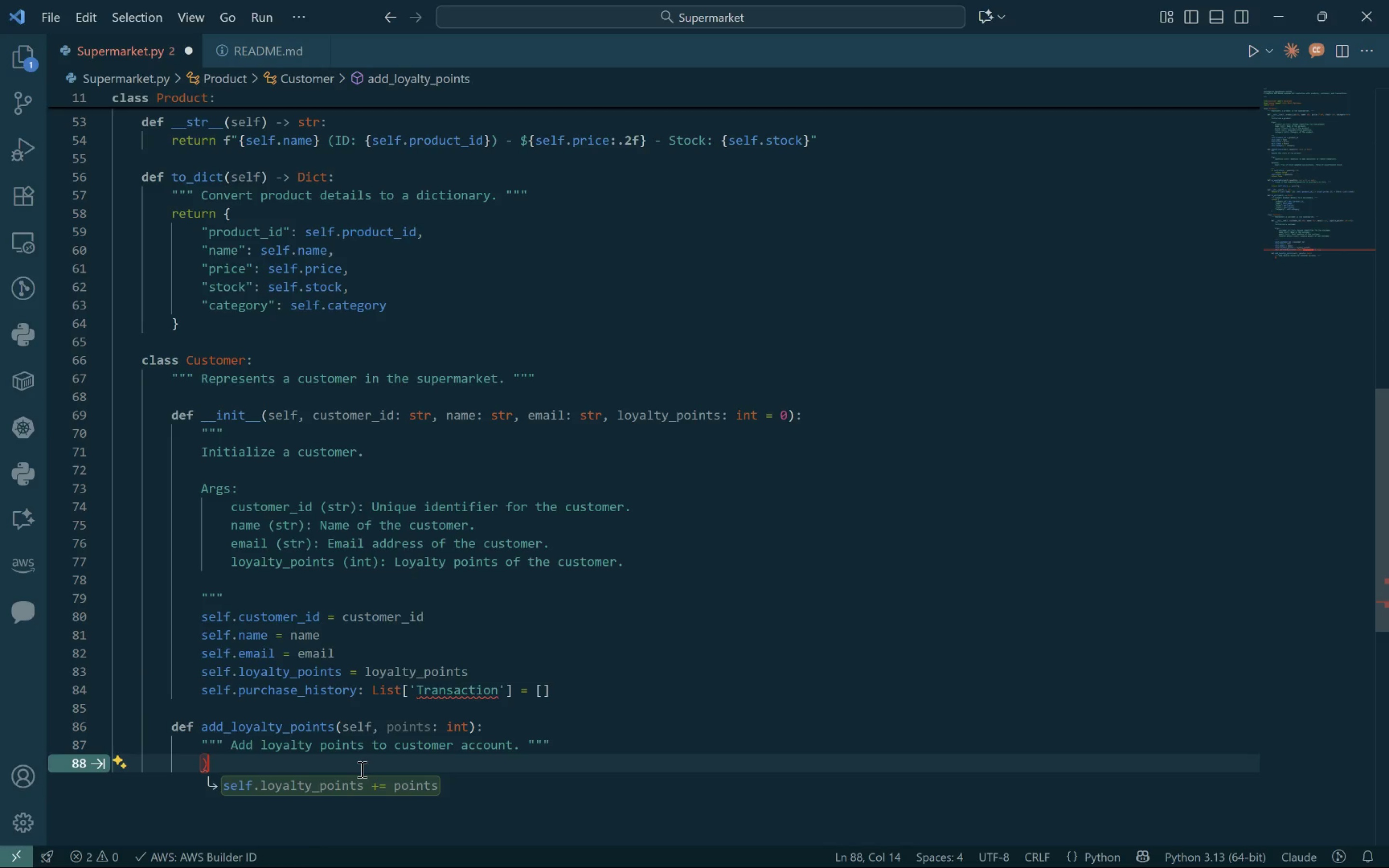 
key(Backspace)
 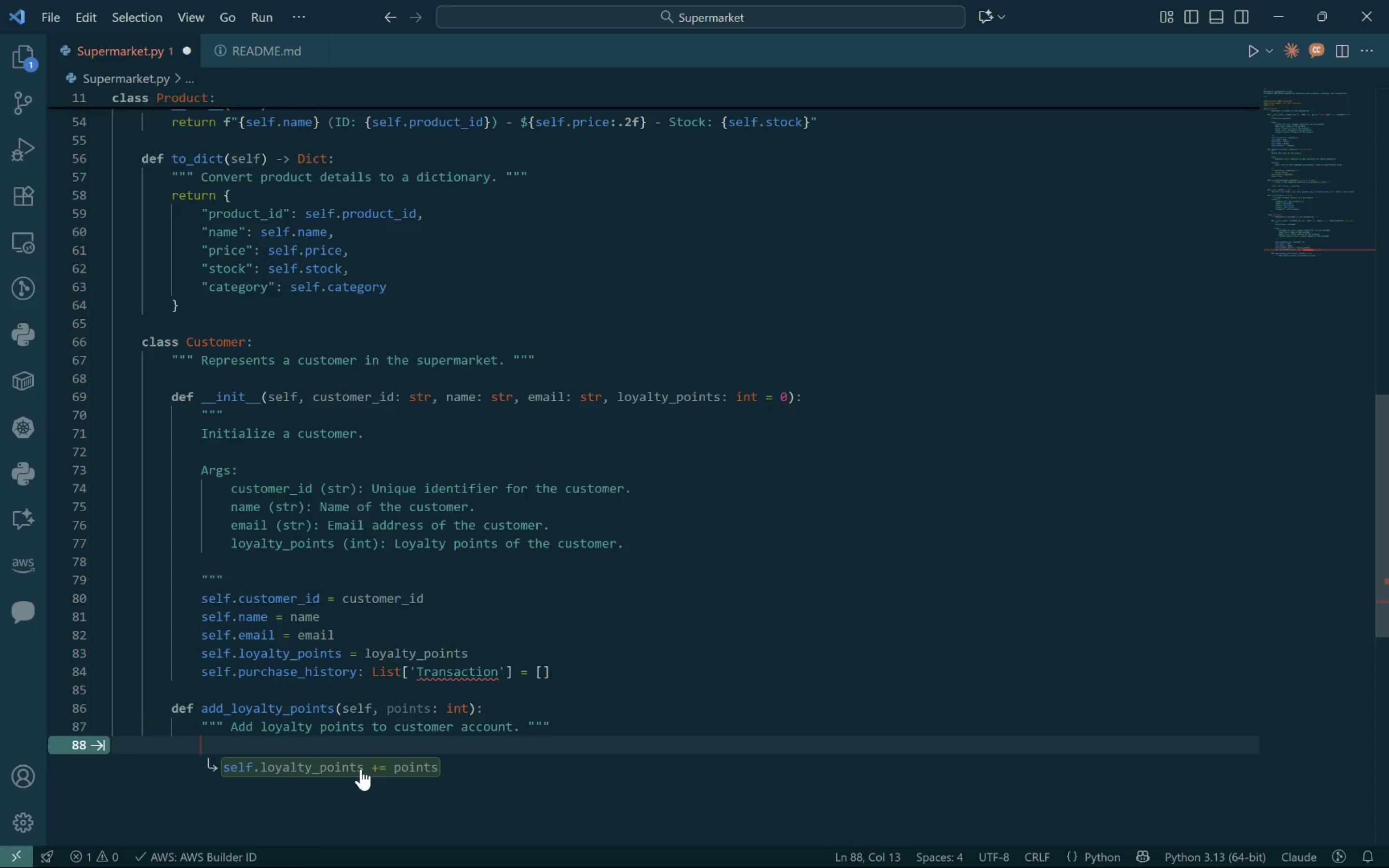 
left_click([361, 769])
 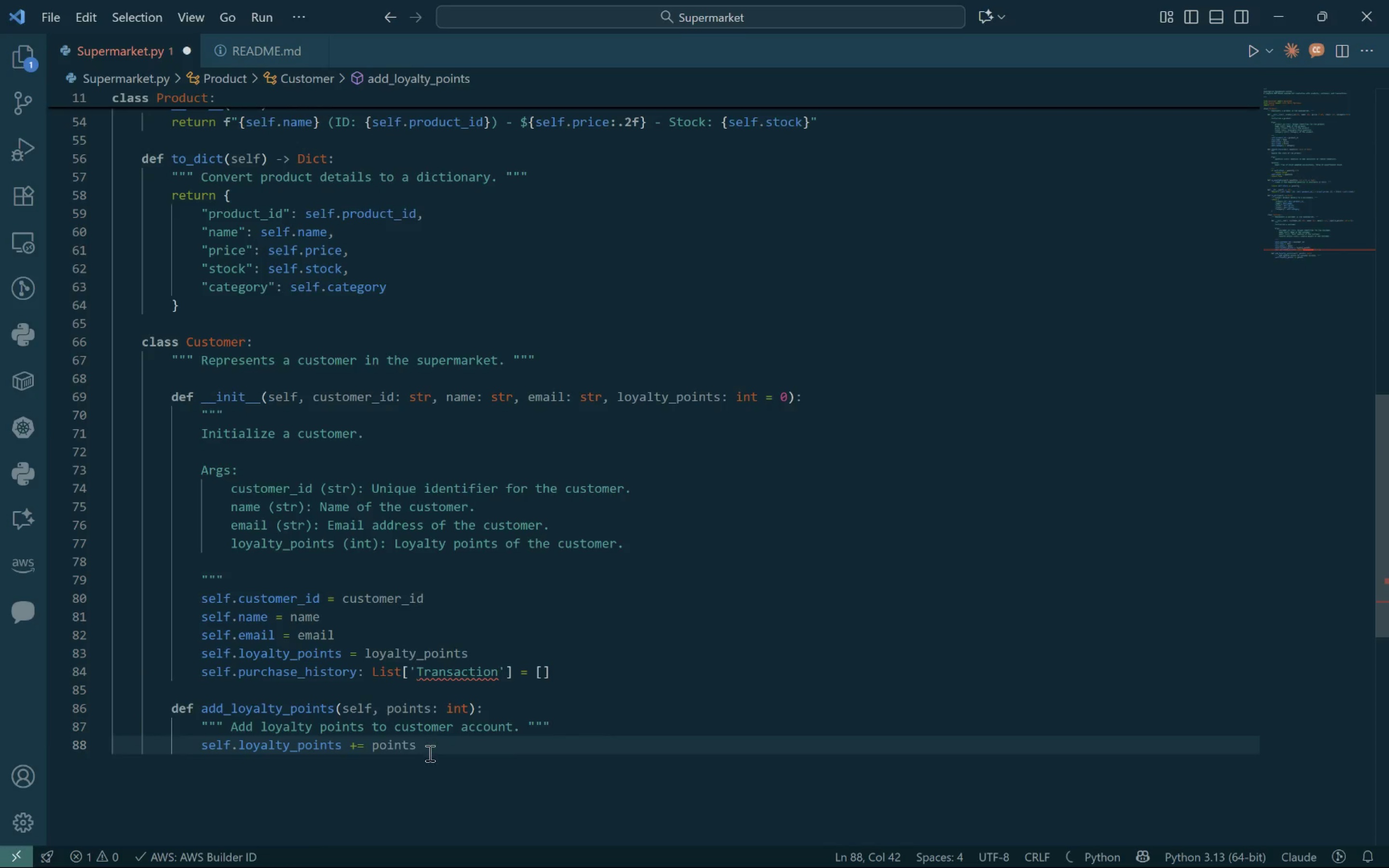 
left_click([429, 753])
 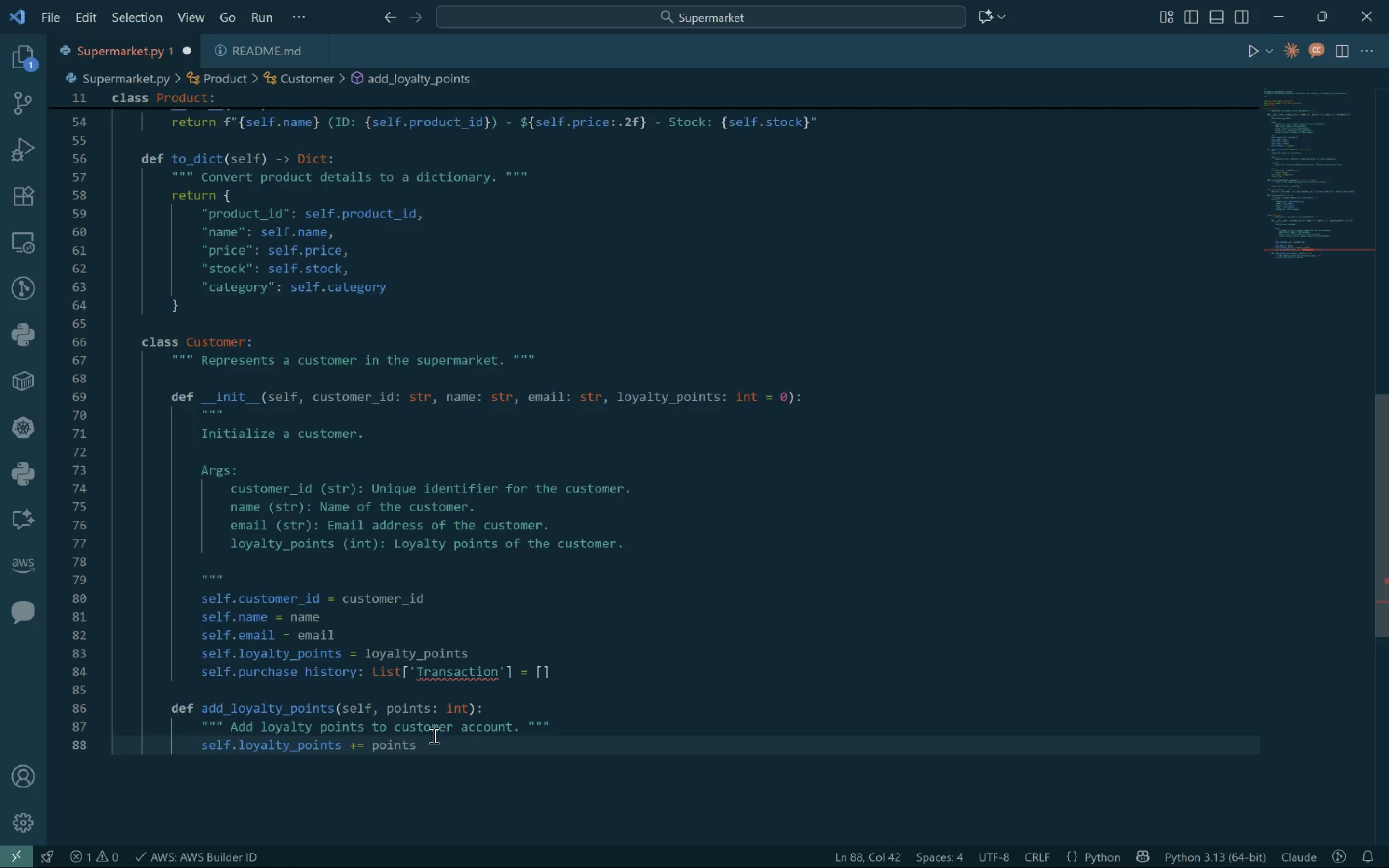 
key(Enter)
 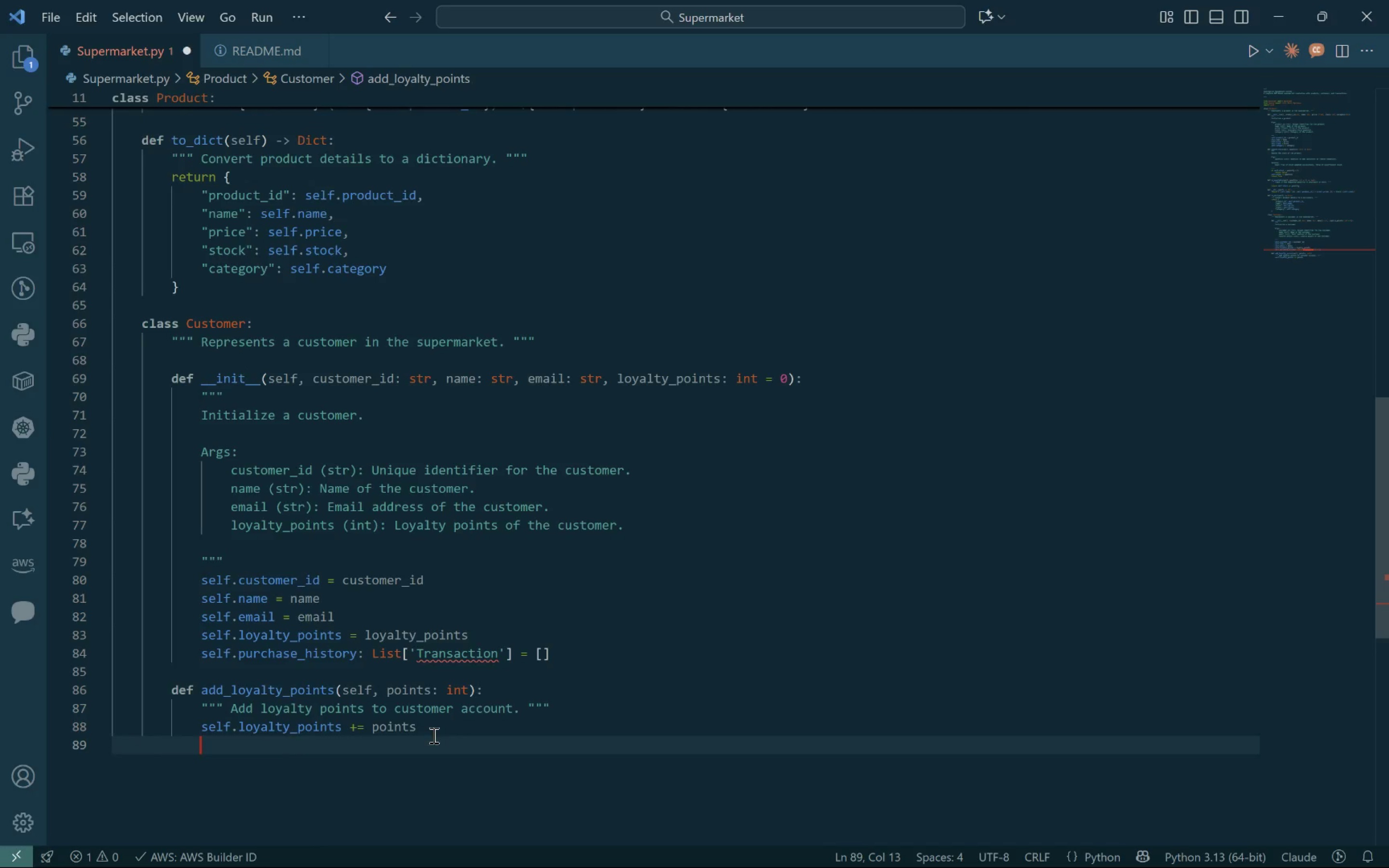 
key(Enter)
 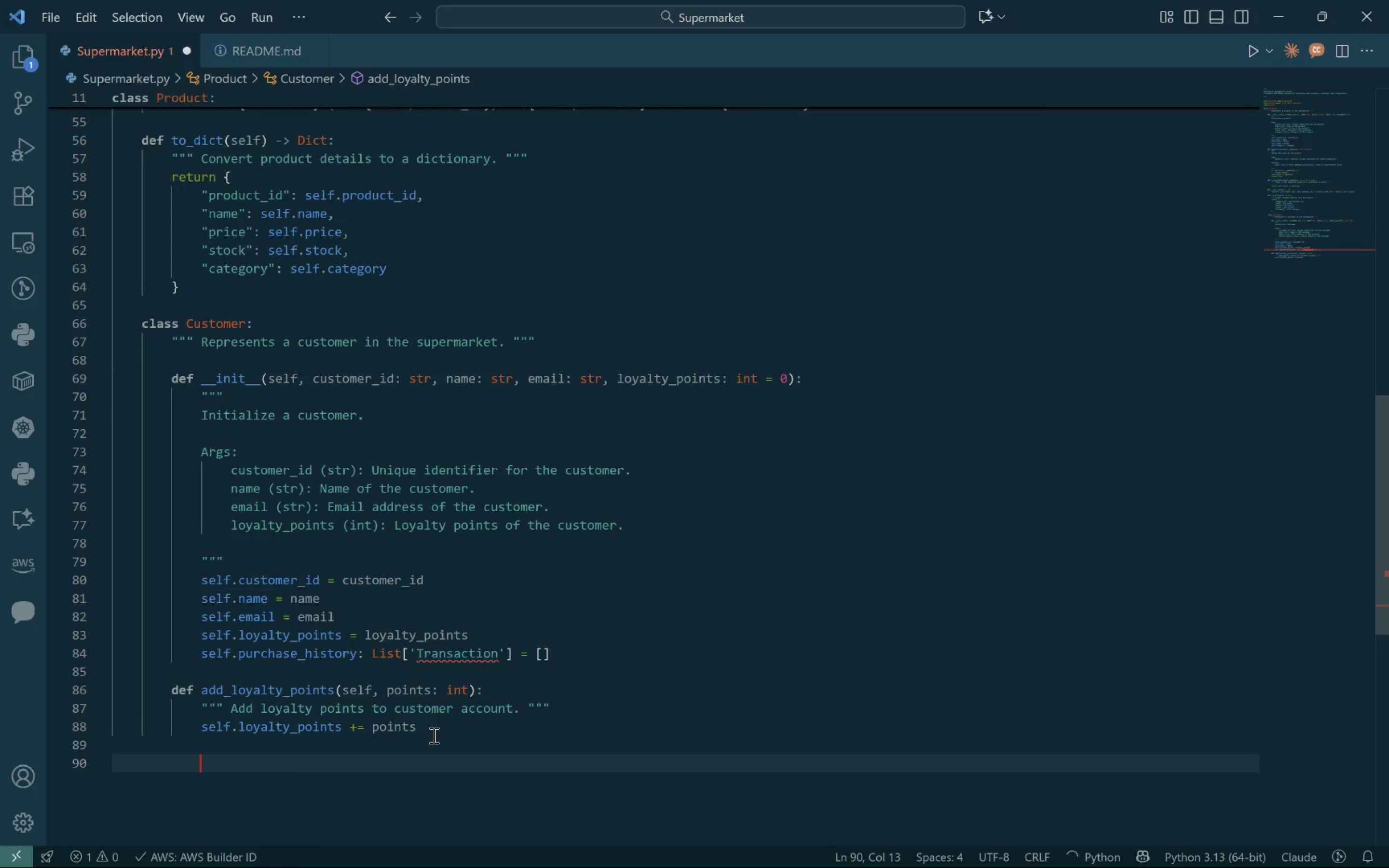 
key(Backspace)
type(def redeem_points(self, points: int) )
key(Tab)
 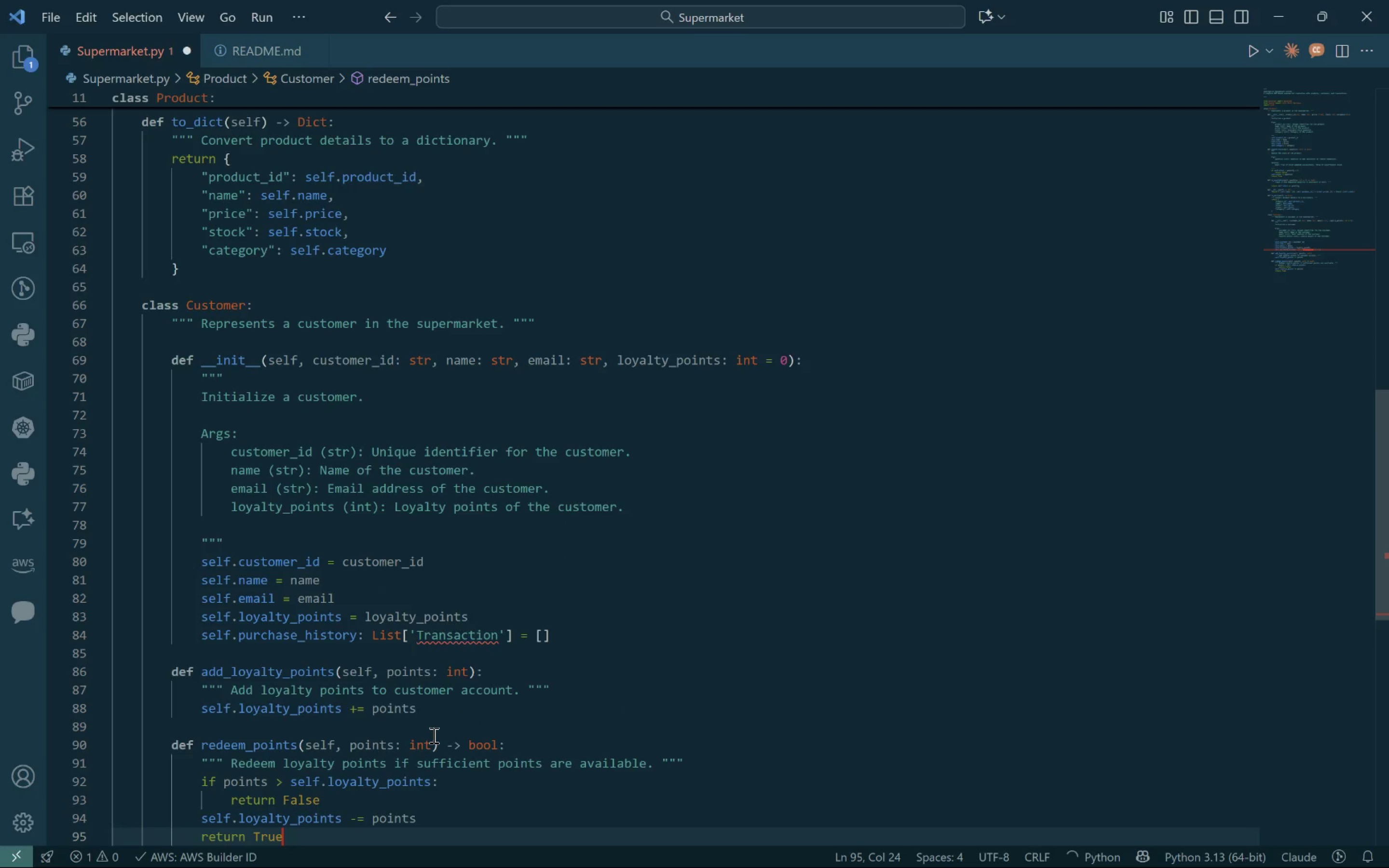 
wait(13.57)
 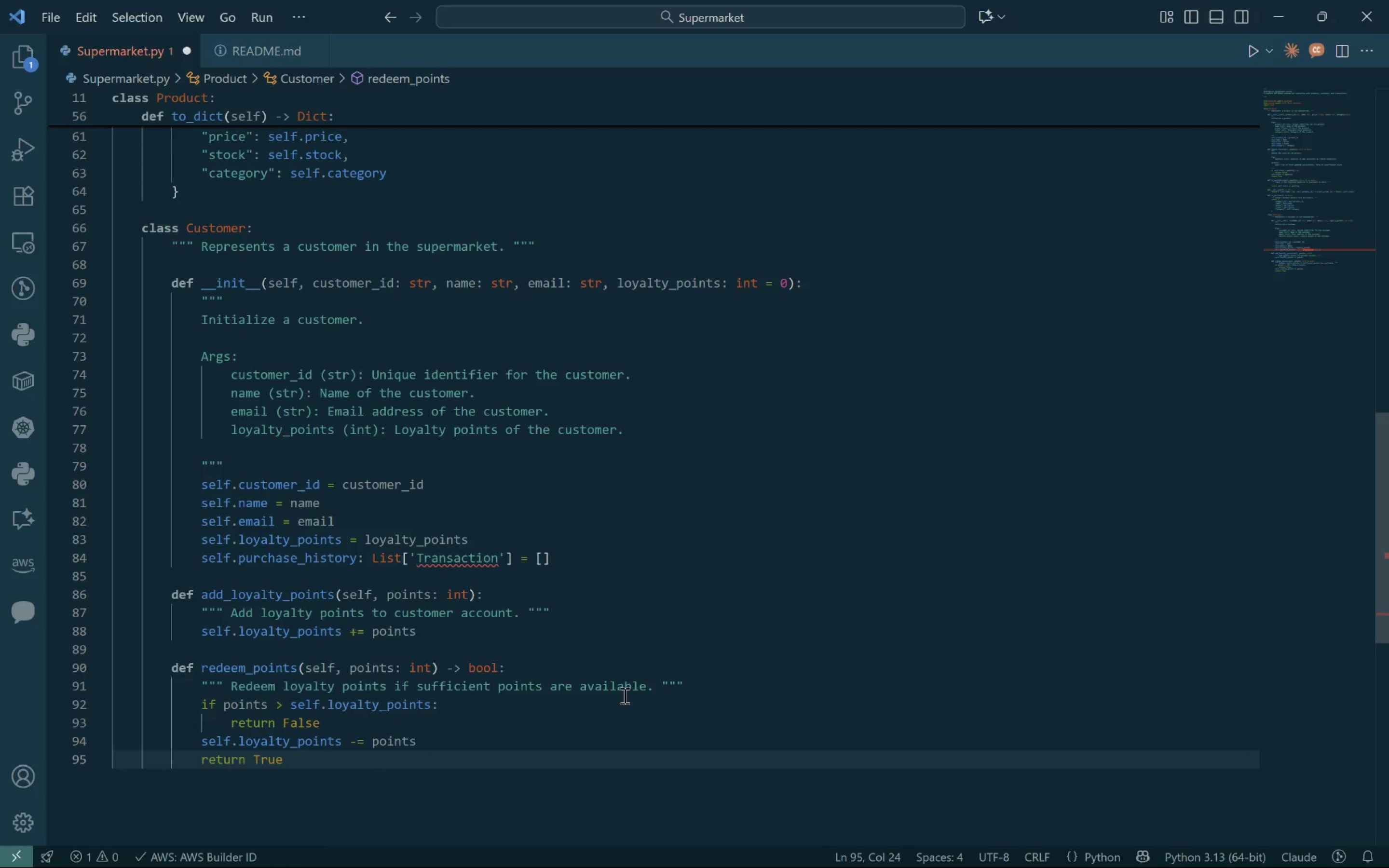 
left_click([657, 683])
 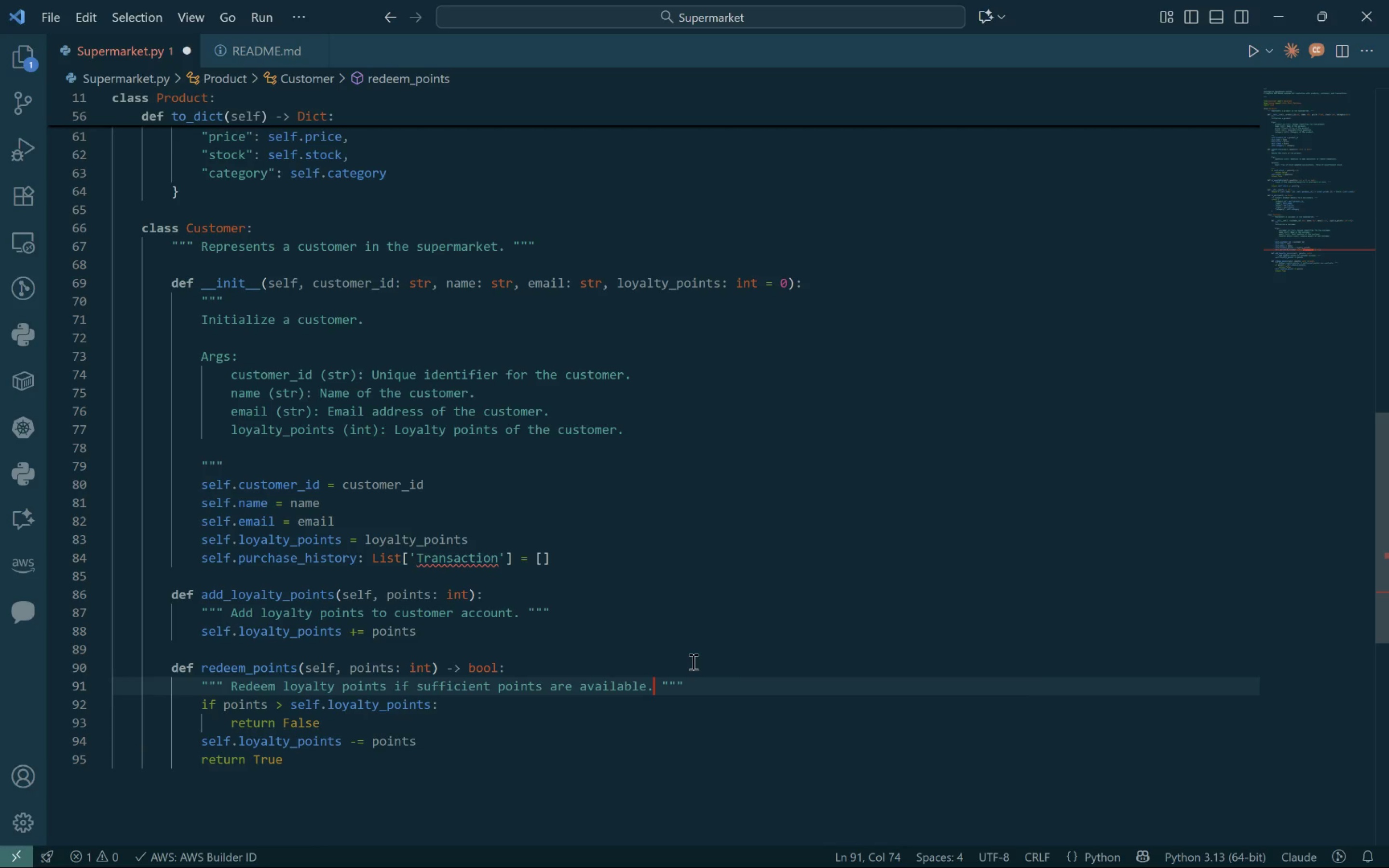 
key(ArrowRight)
 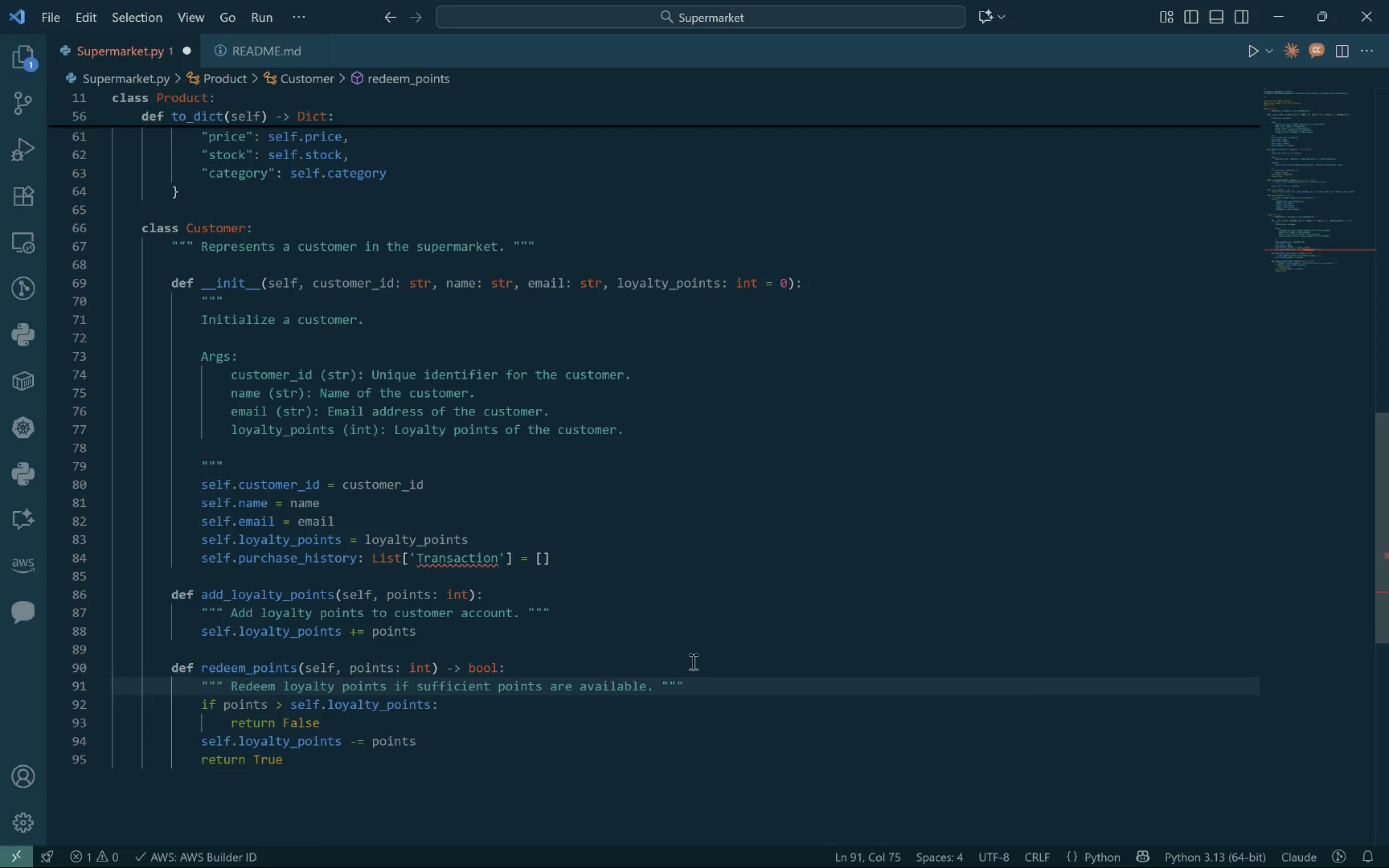 
key(Enter)
 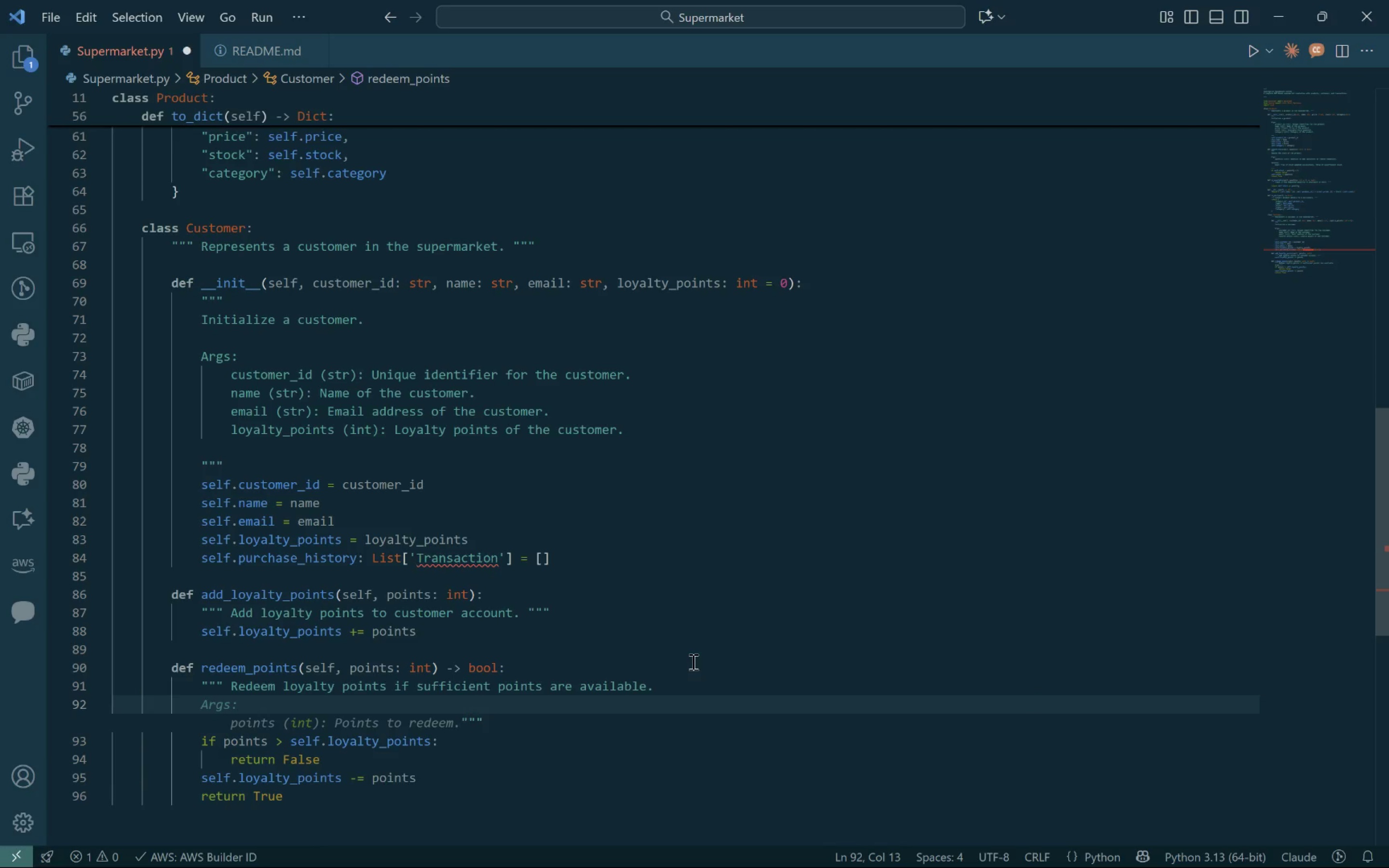 
key(Tab)
 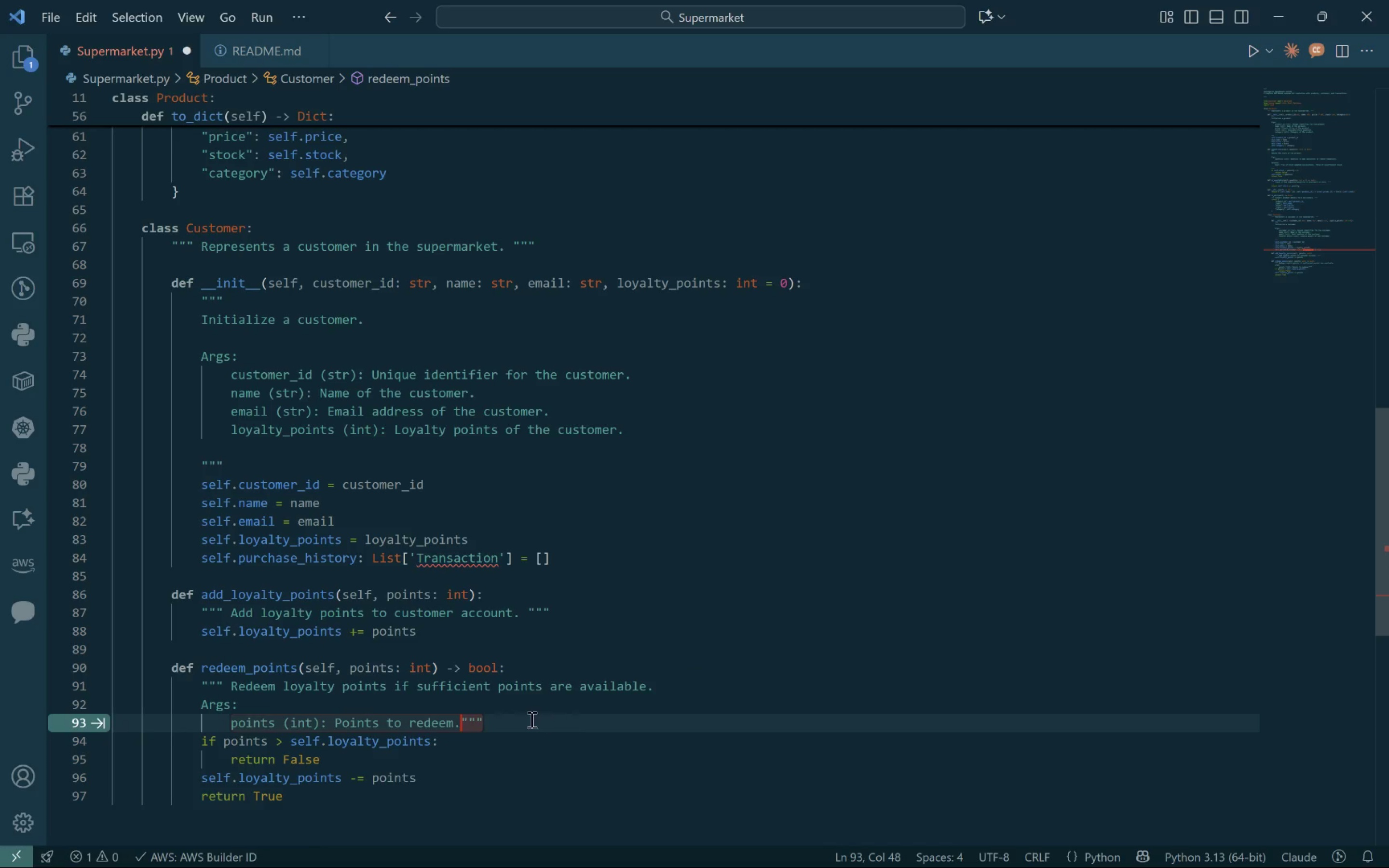 
key(Control+Z)
 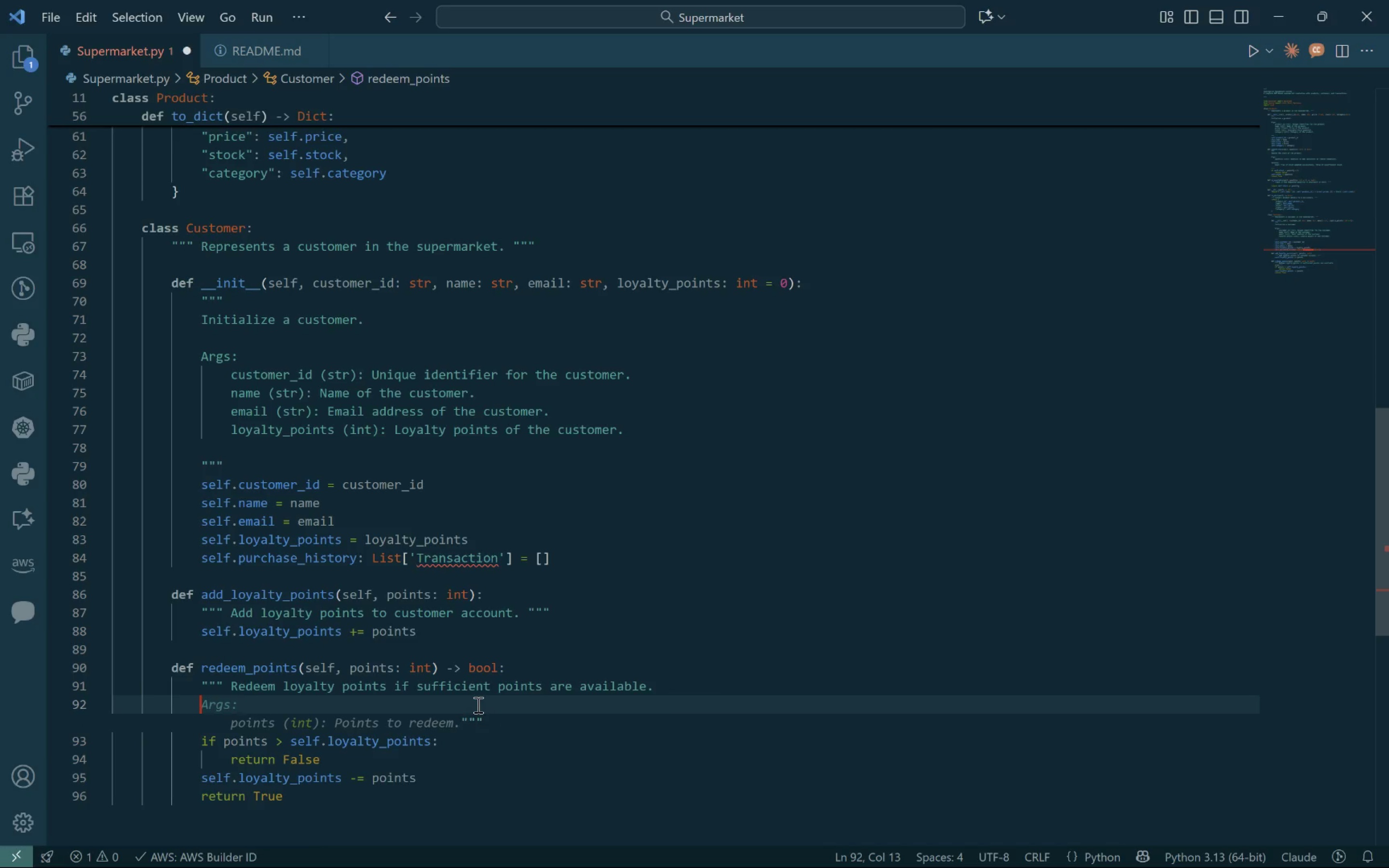 
key(Enter)
 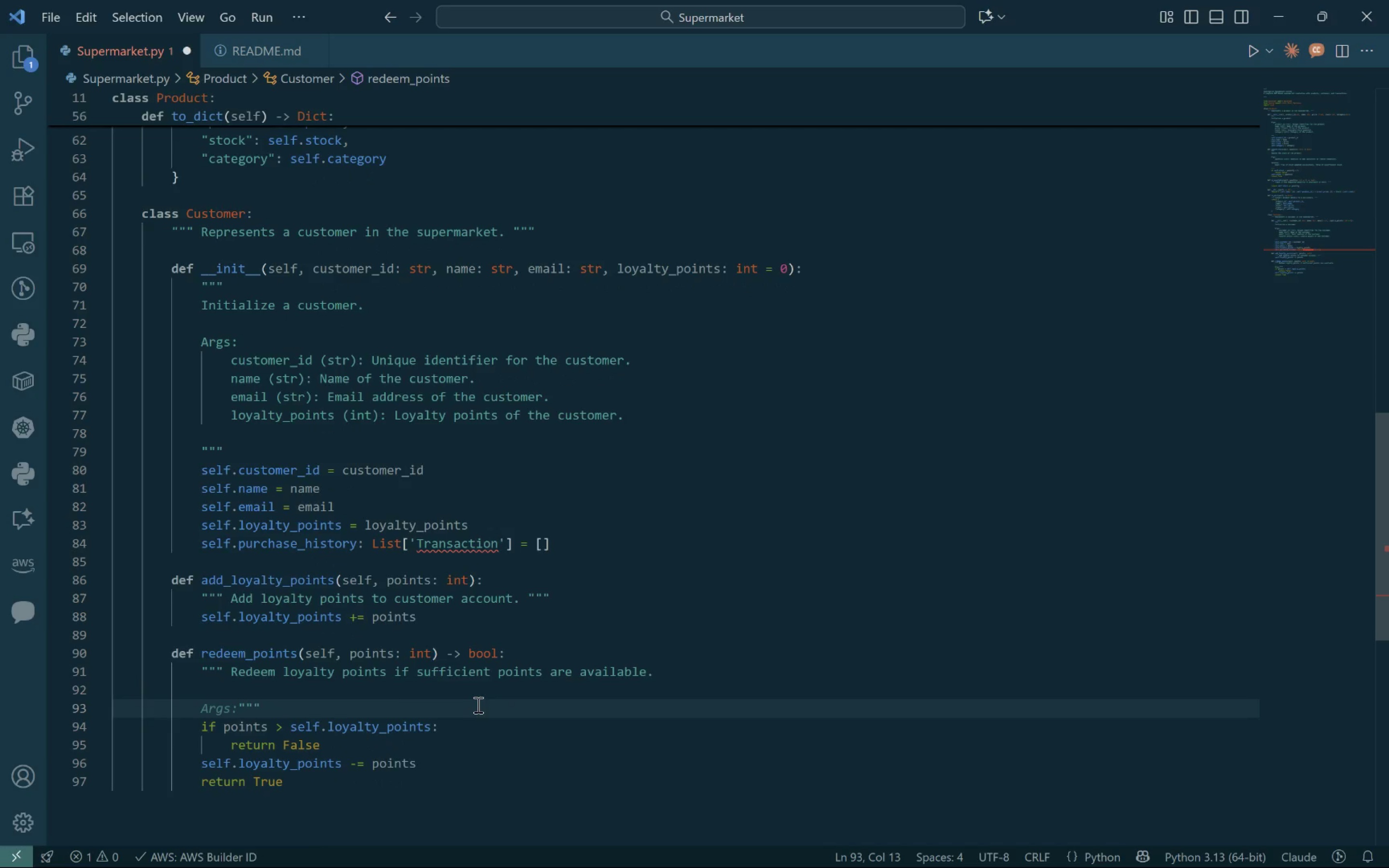 
key(ArrowUp)
 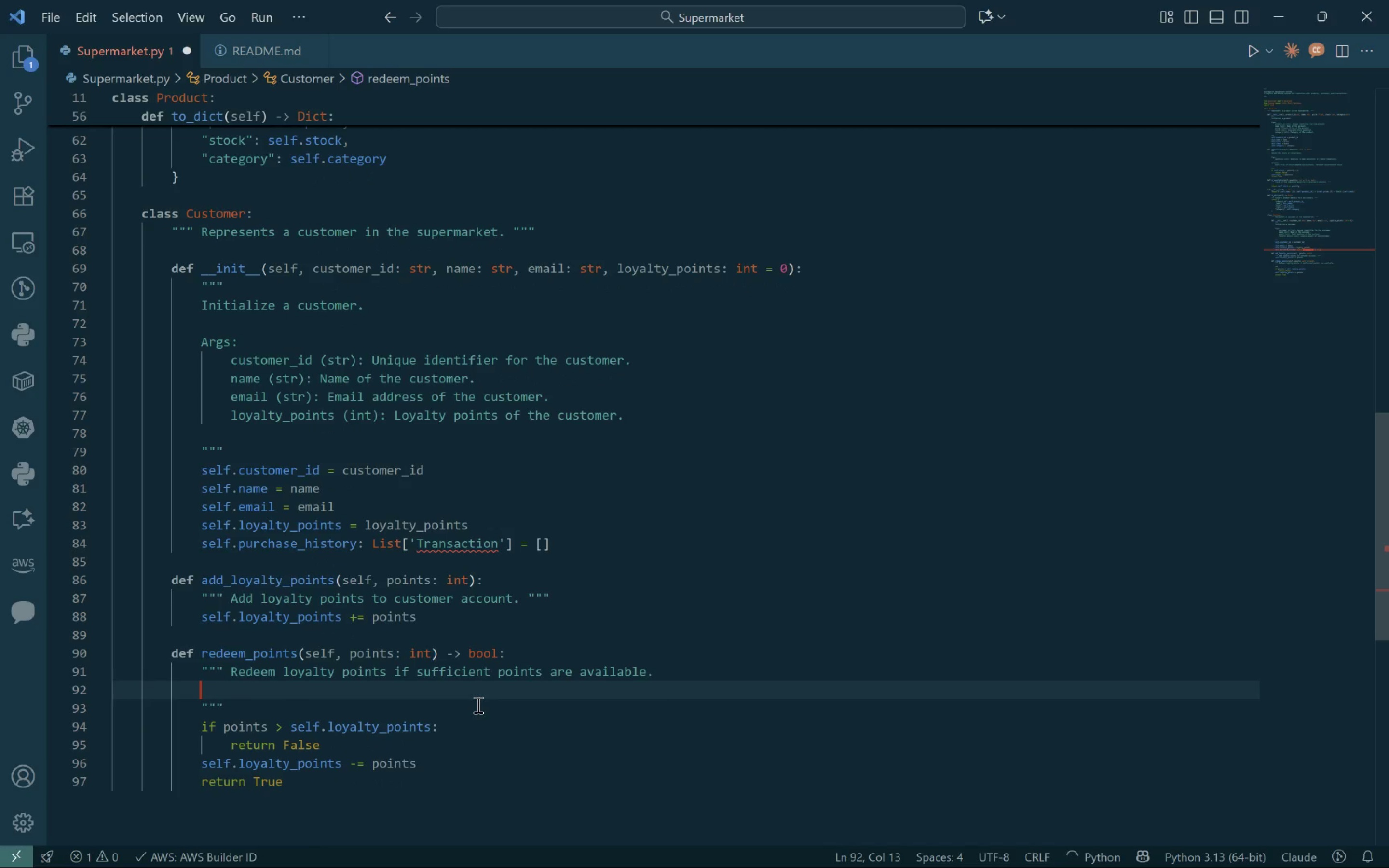 
key(ArrowRight)
 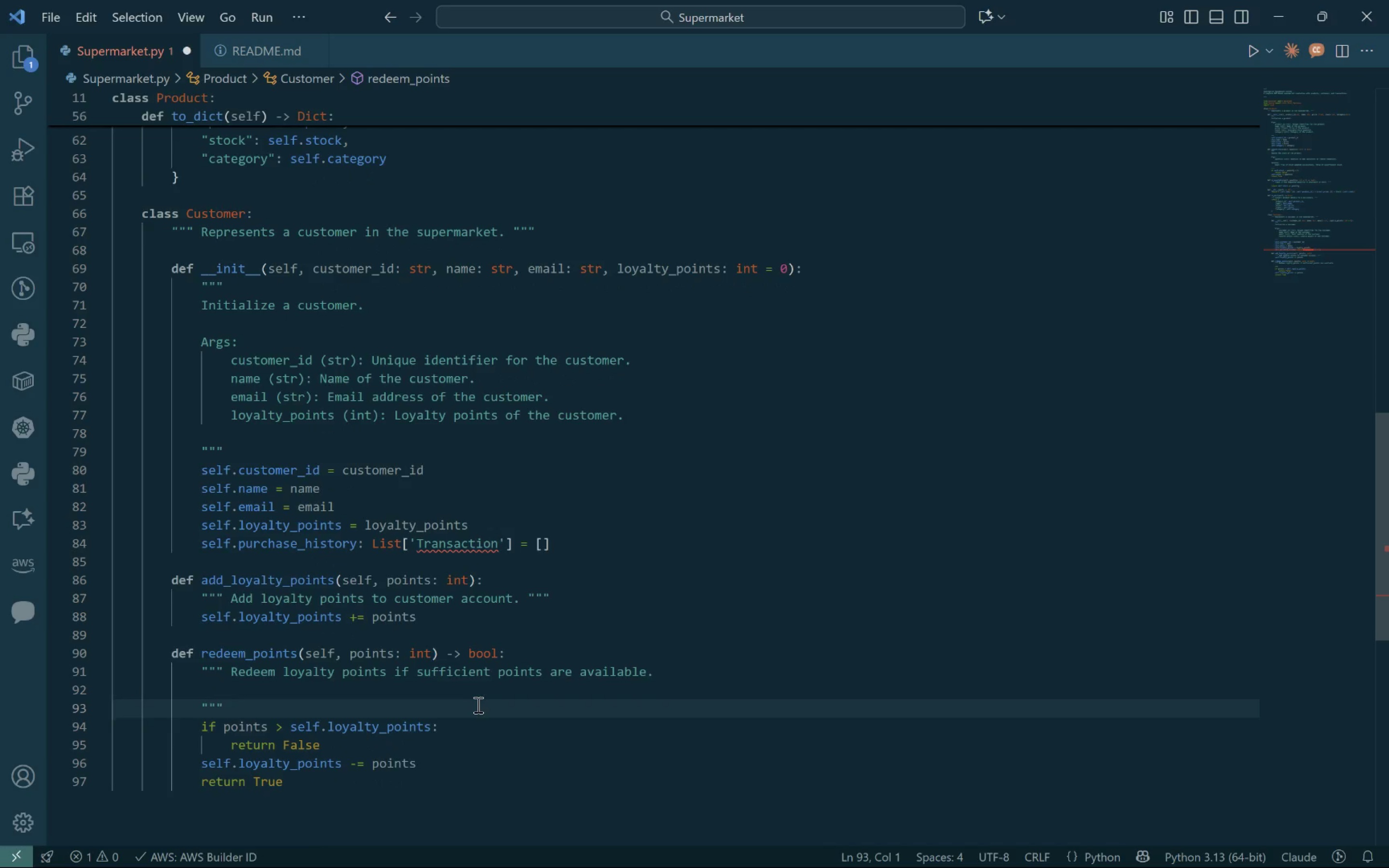 
key(ArrowLeft)
 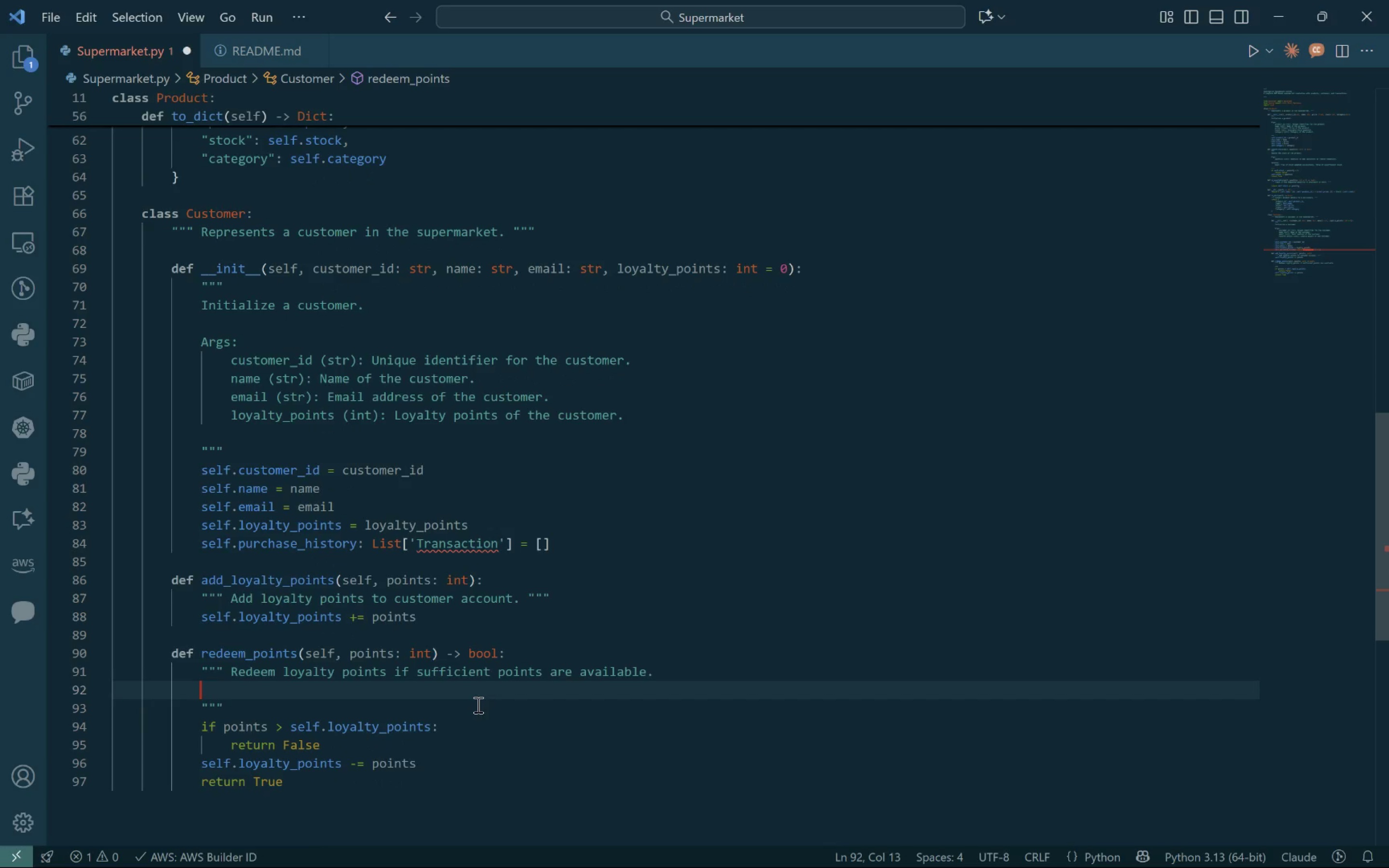 
key(Tab)
 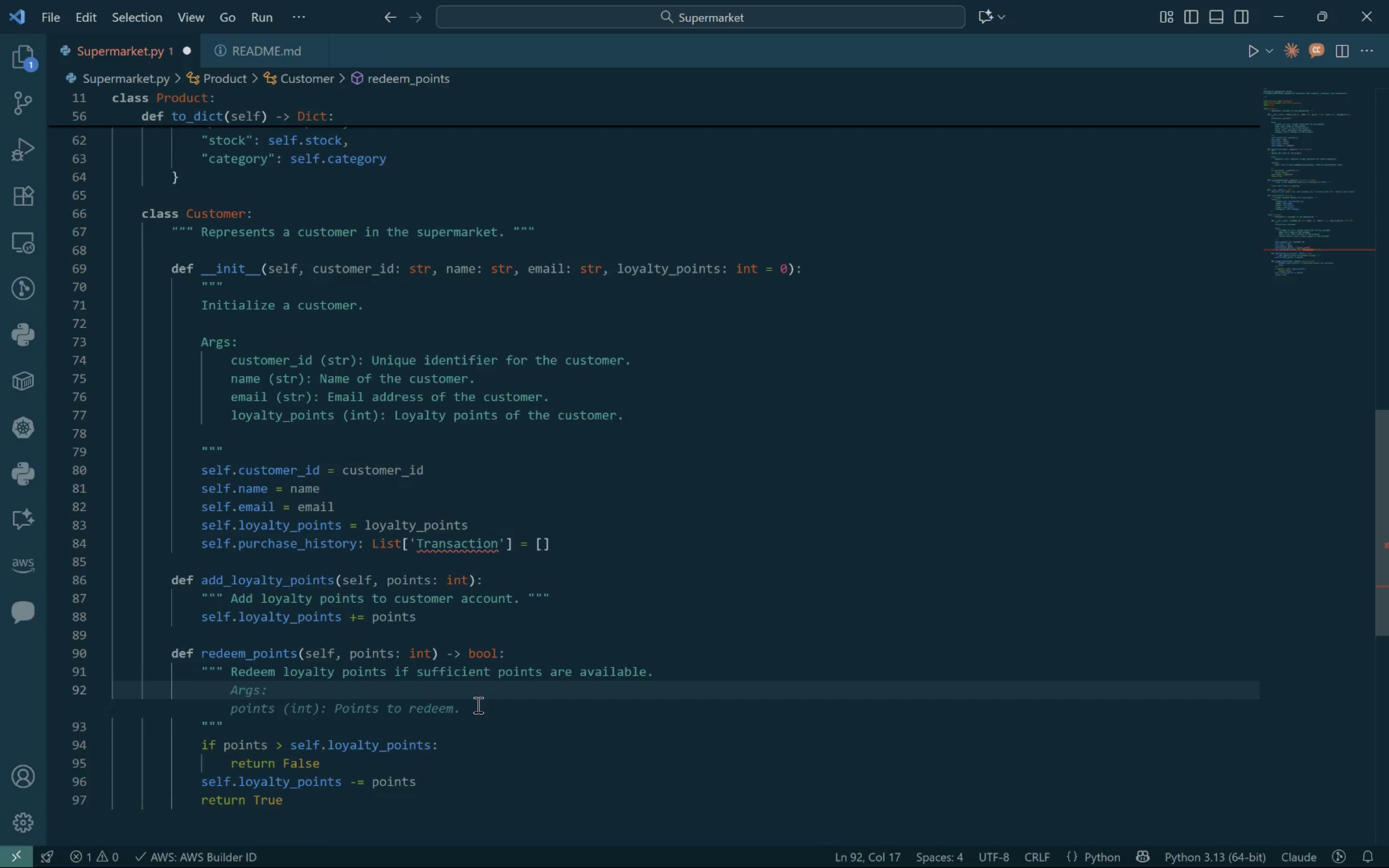 
key(Enter)
 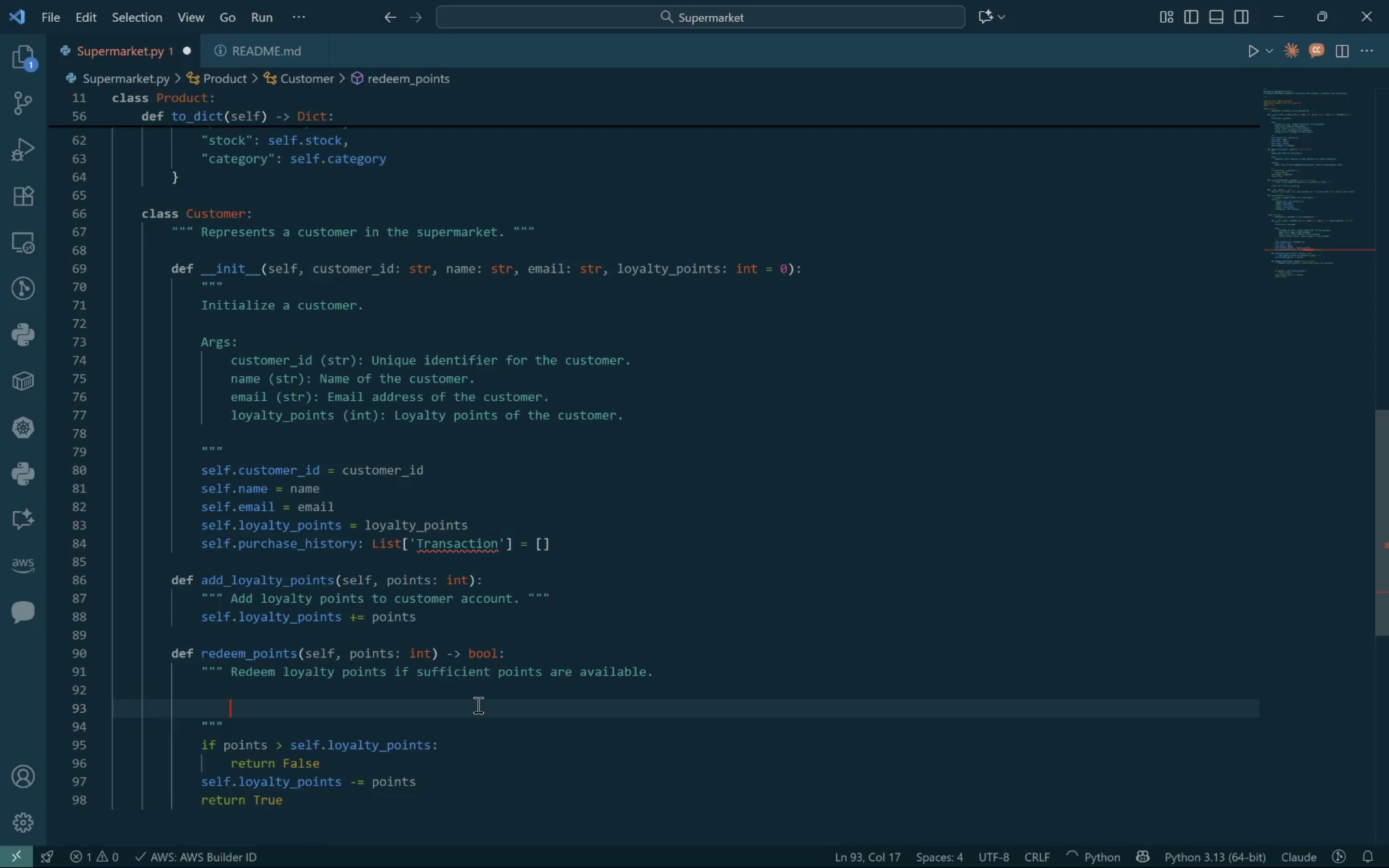 
type(Returns:)
 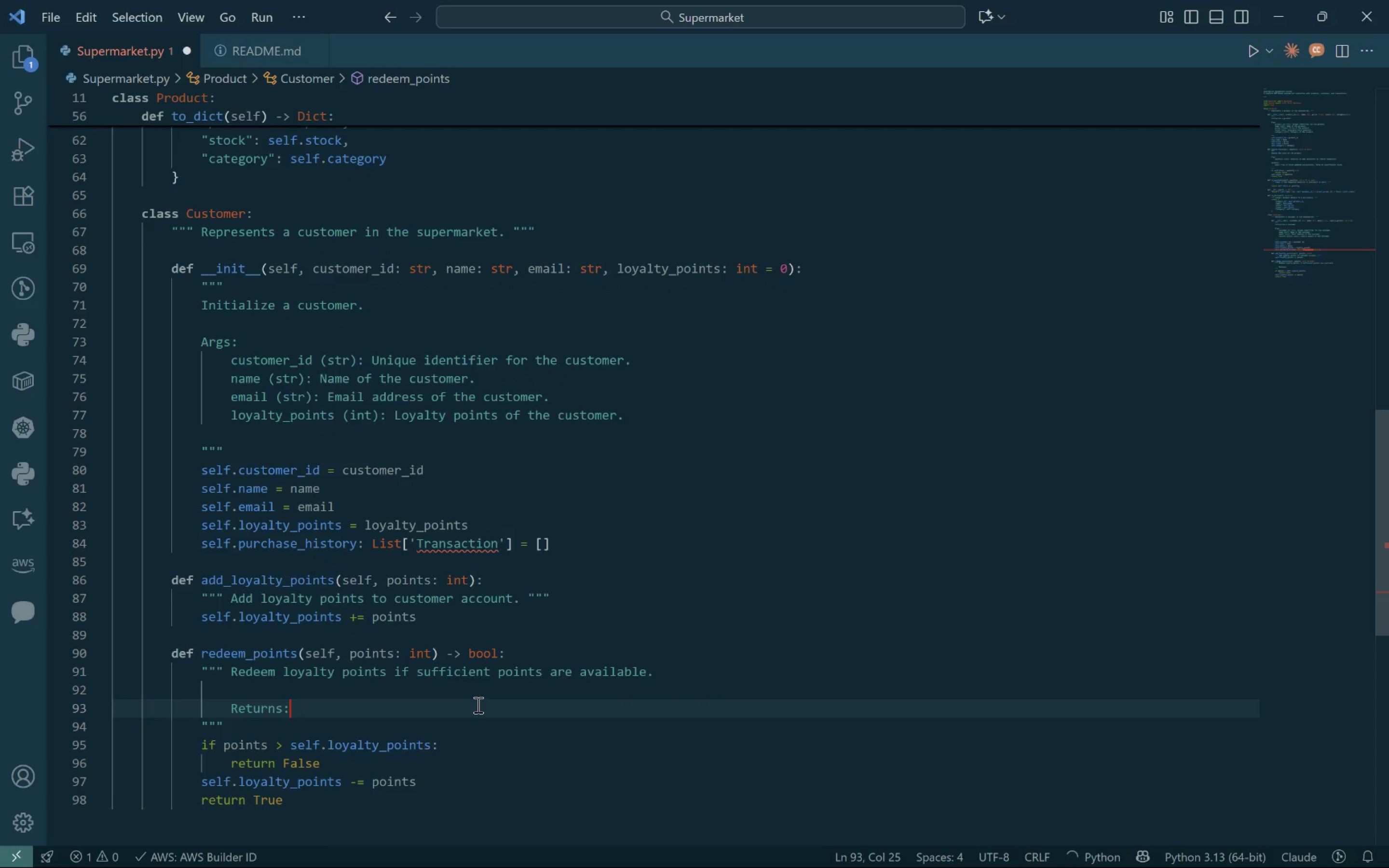 
key(Enter)
 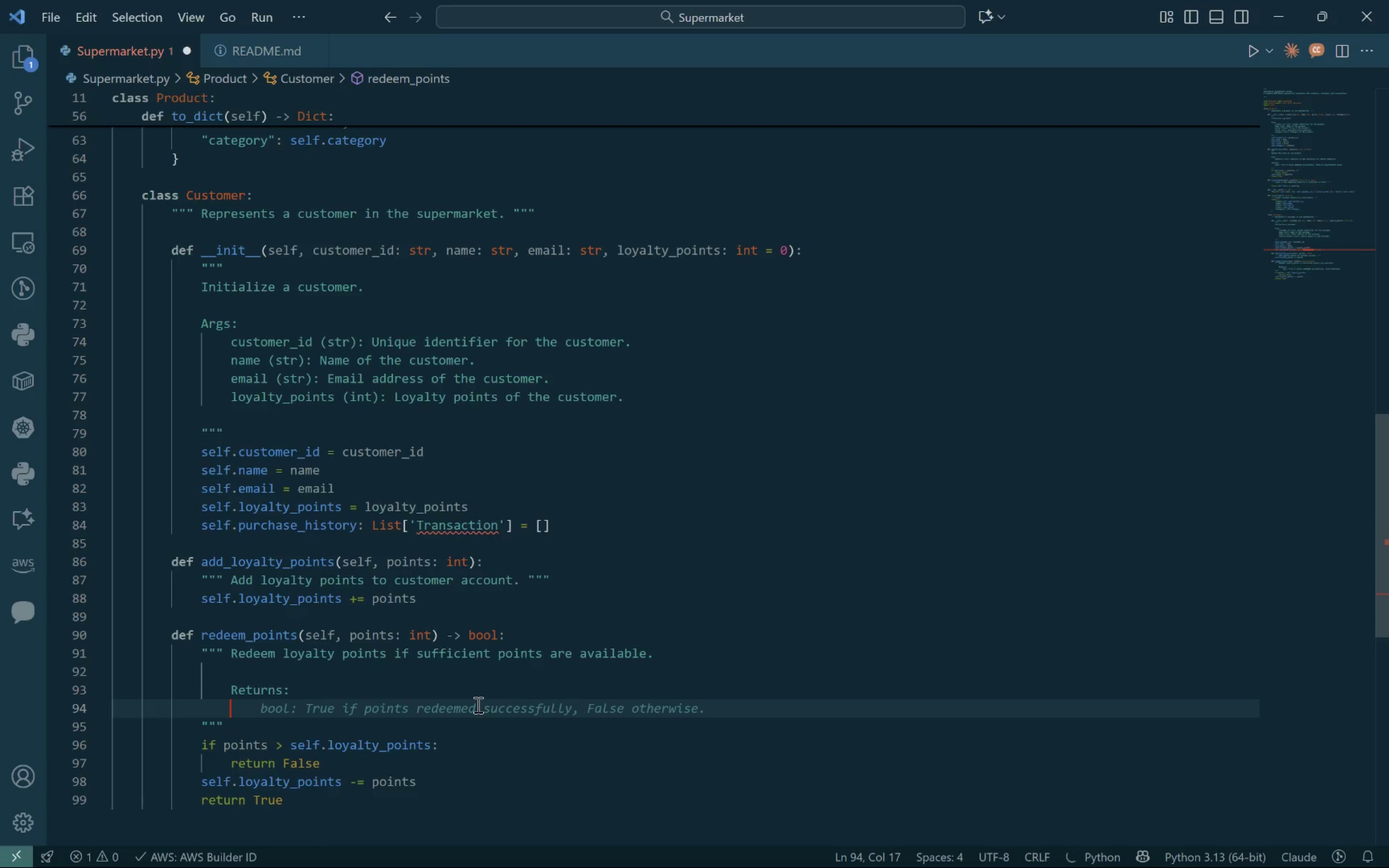 
key(Tab)
type(True if successful, Fl)
key(Backspace)
type(alse if insuffiecient p)
key(Backspace)
type(points.)
 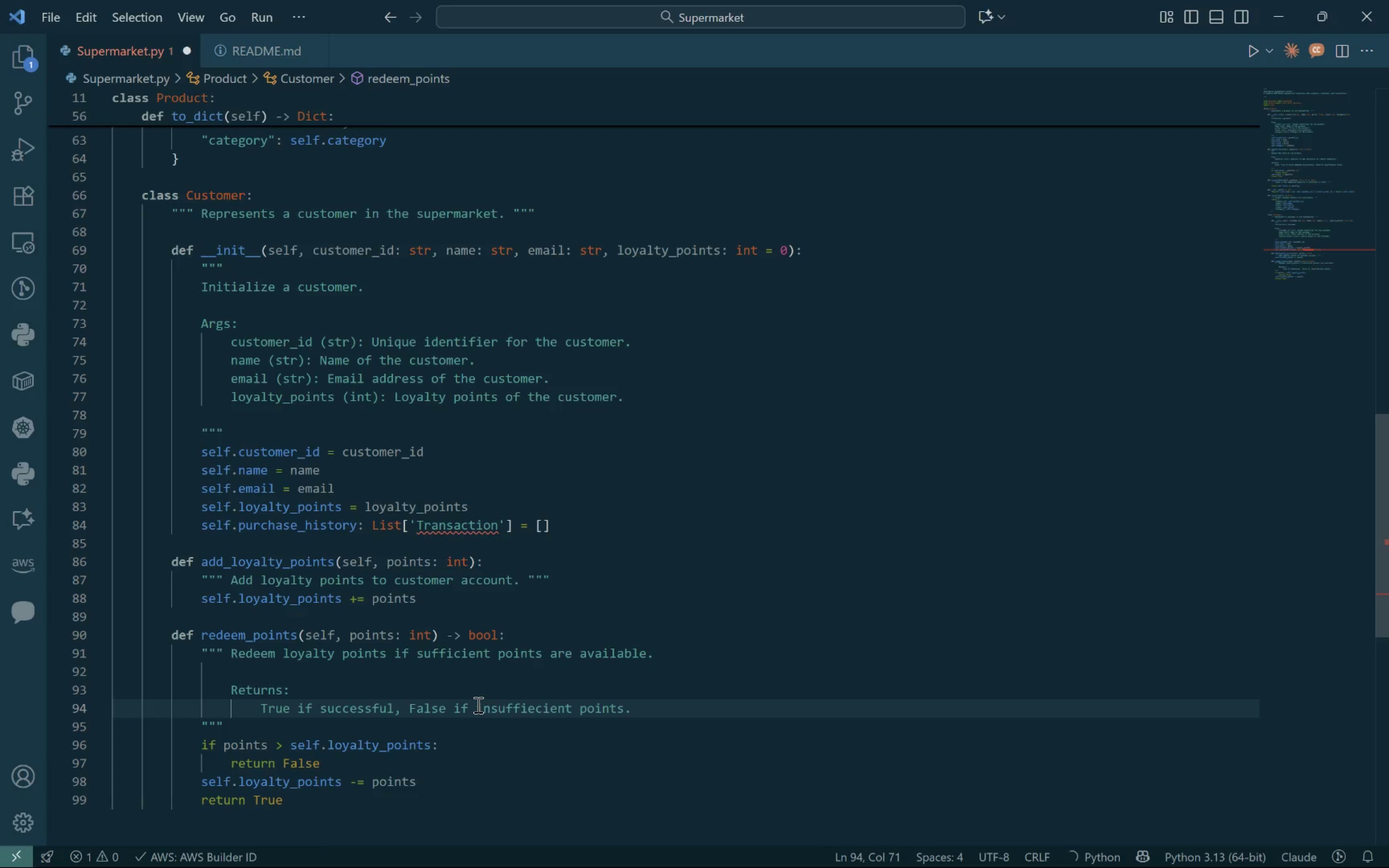 
left_click([535, 650])
 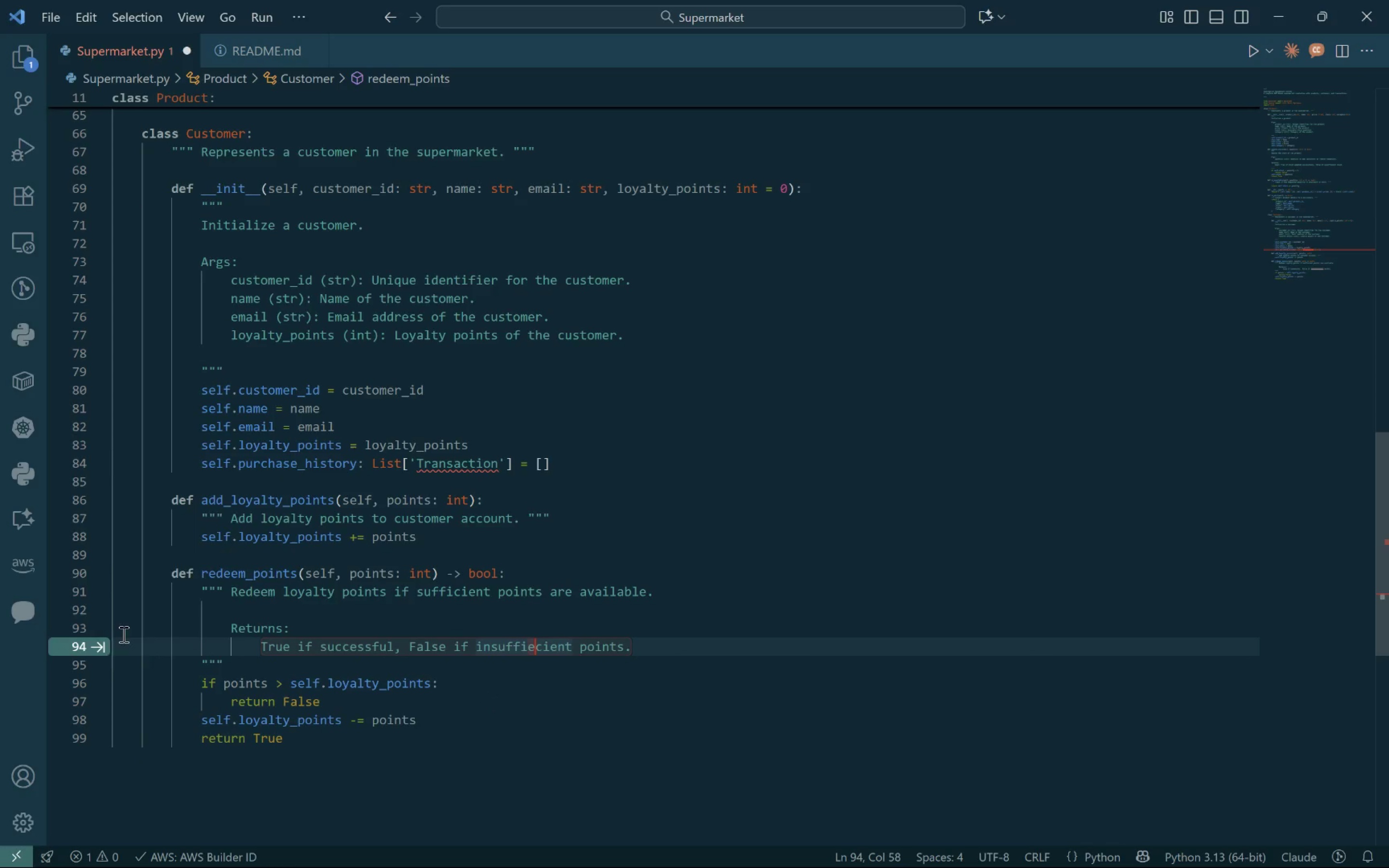 
left_click([100, 651])
 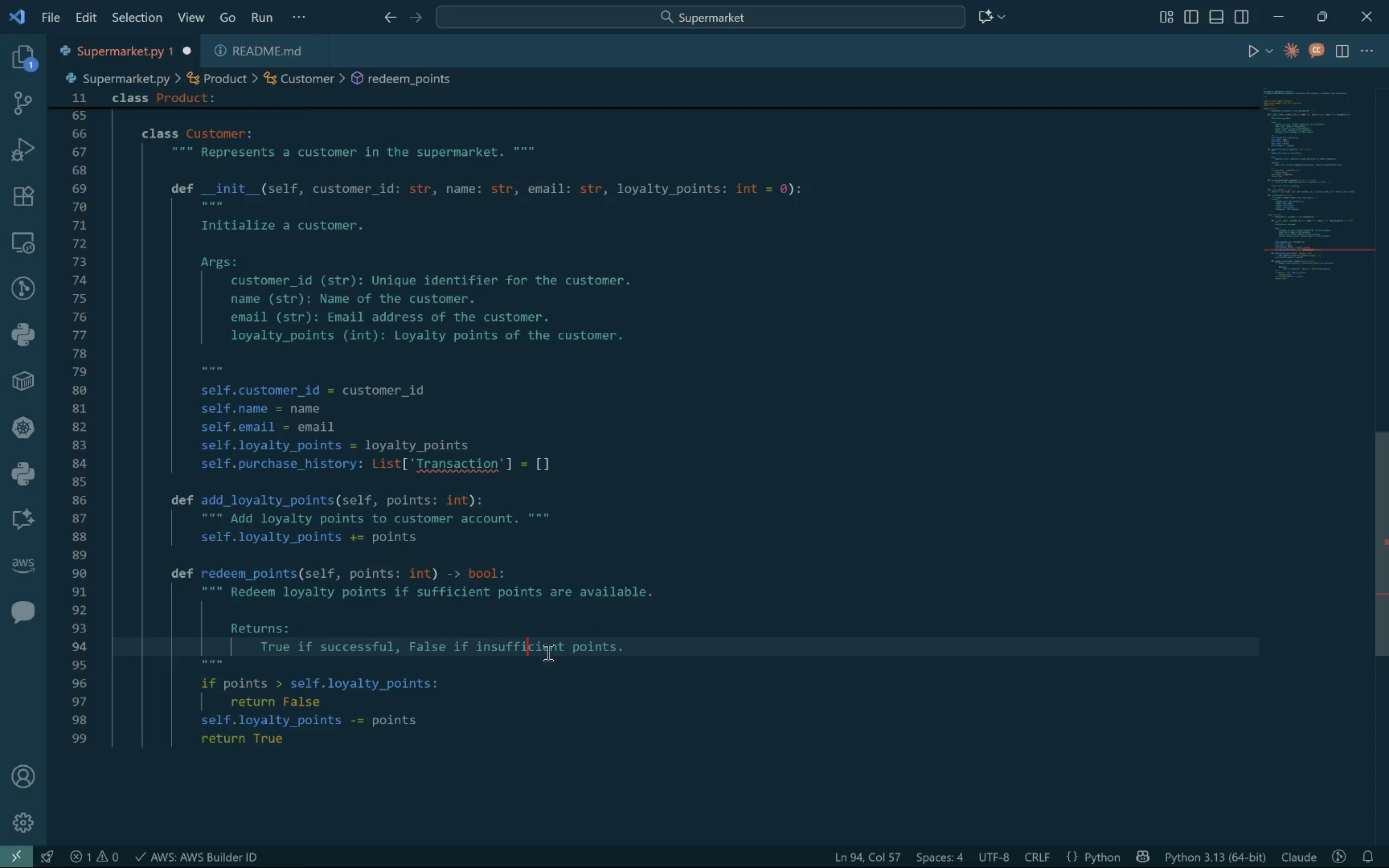 
left_click([657, 646])
 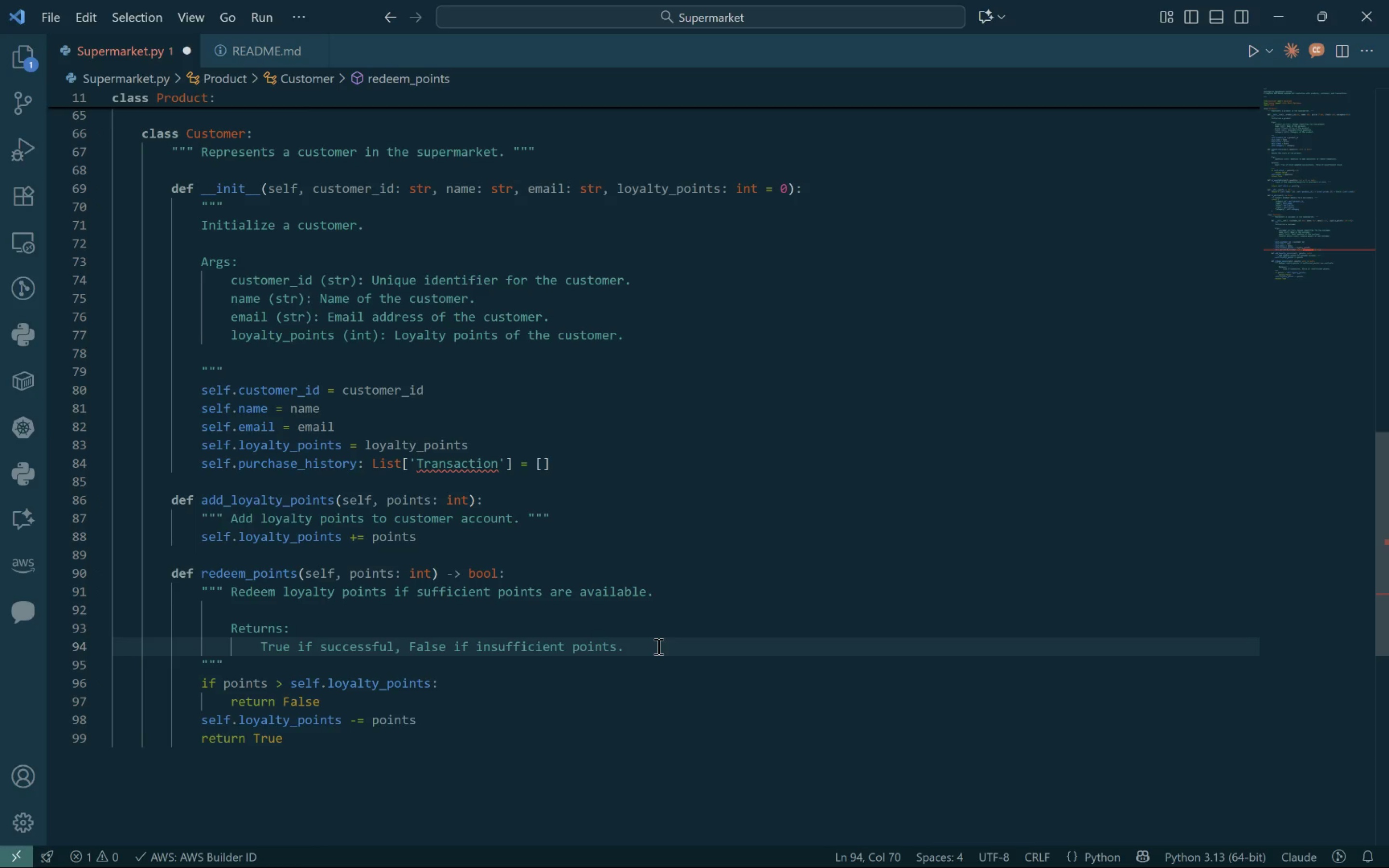 
type(insufficient lol.)
 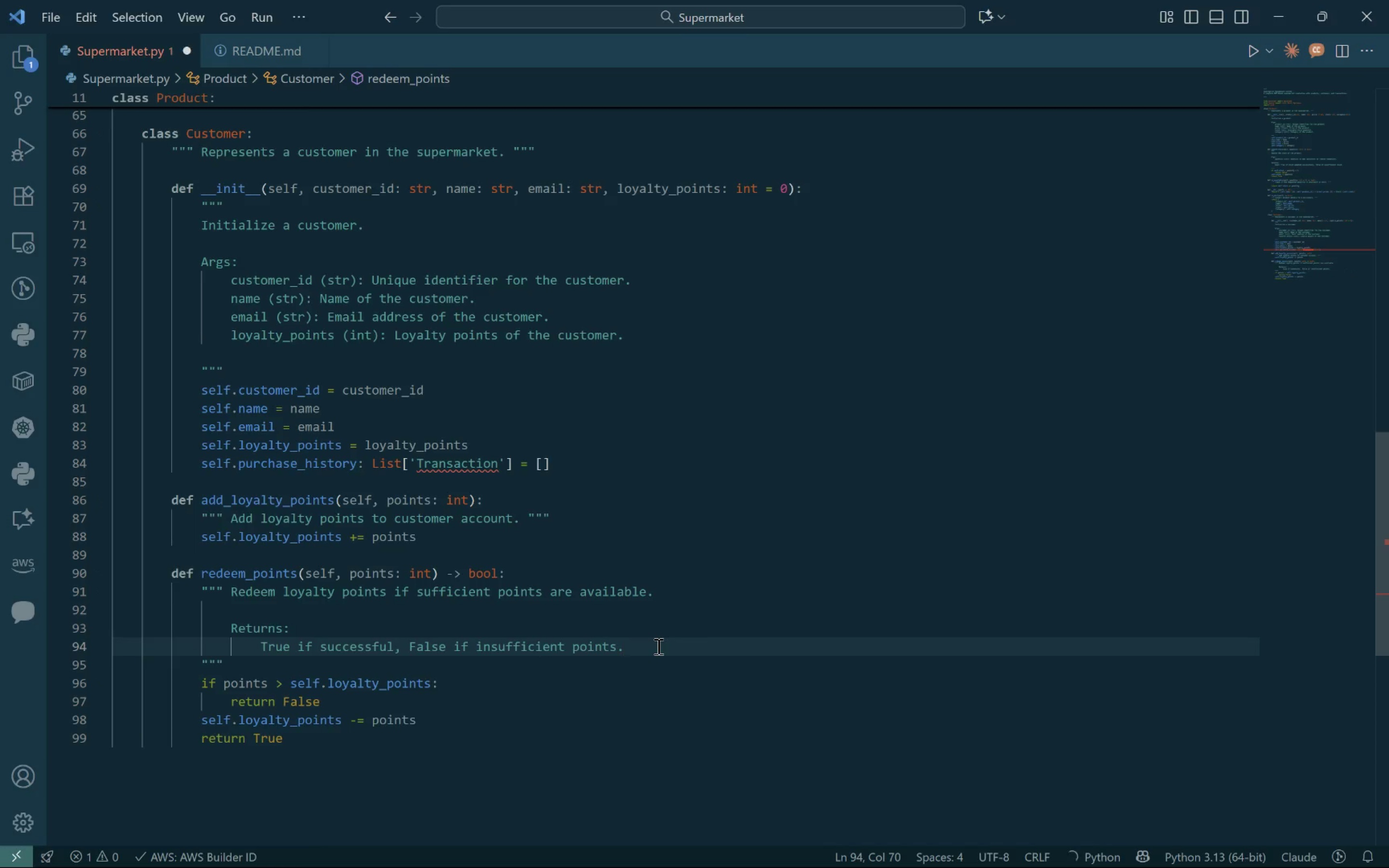 
hold_key(key=Backspace, duration=1.03)
 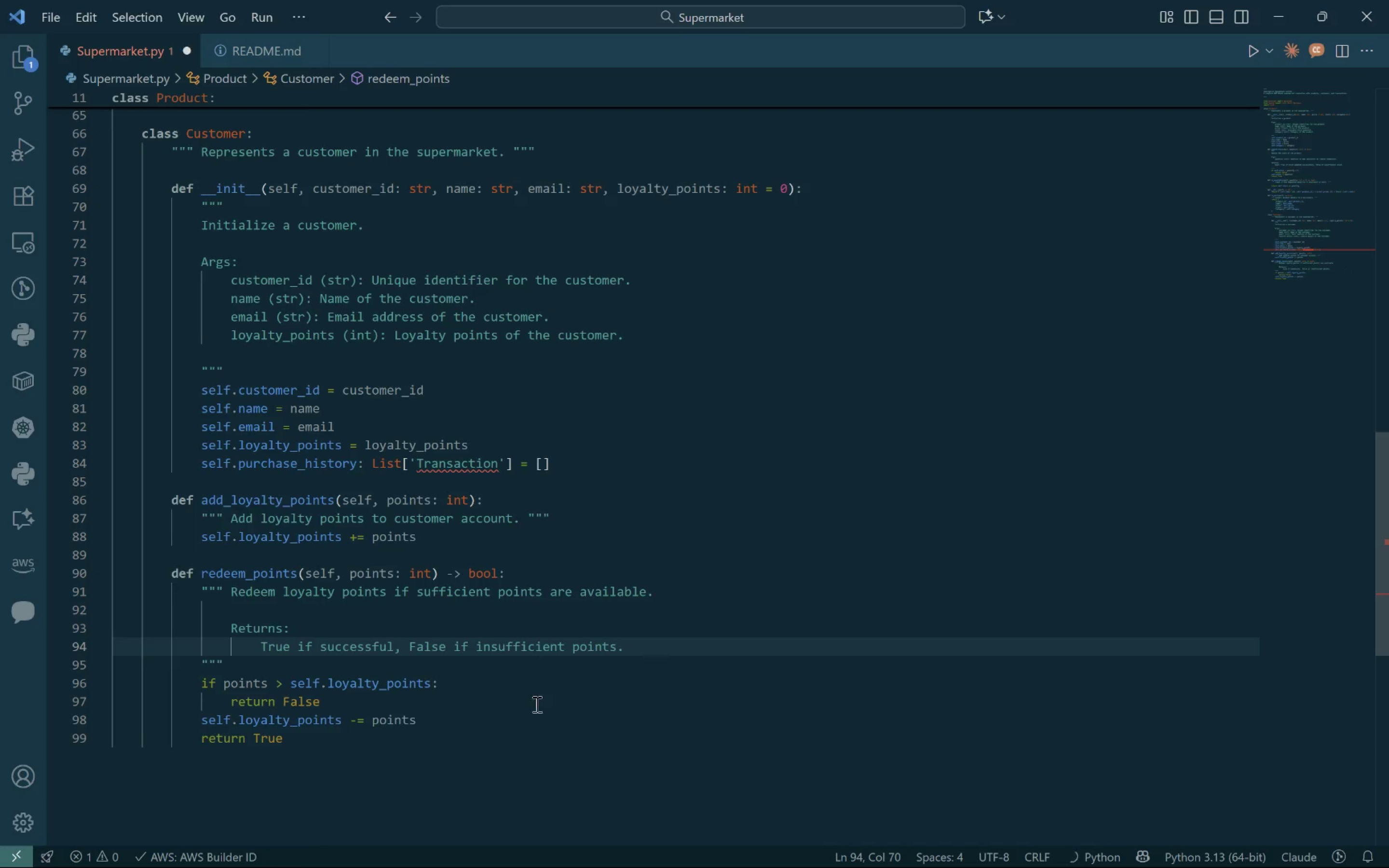 
left_click([392, 732])
 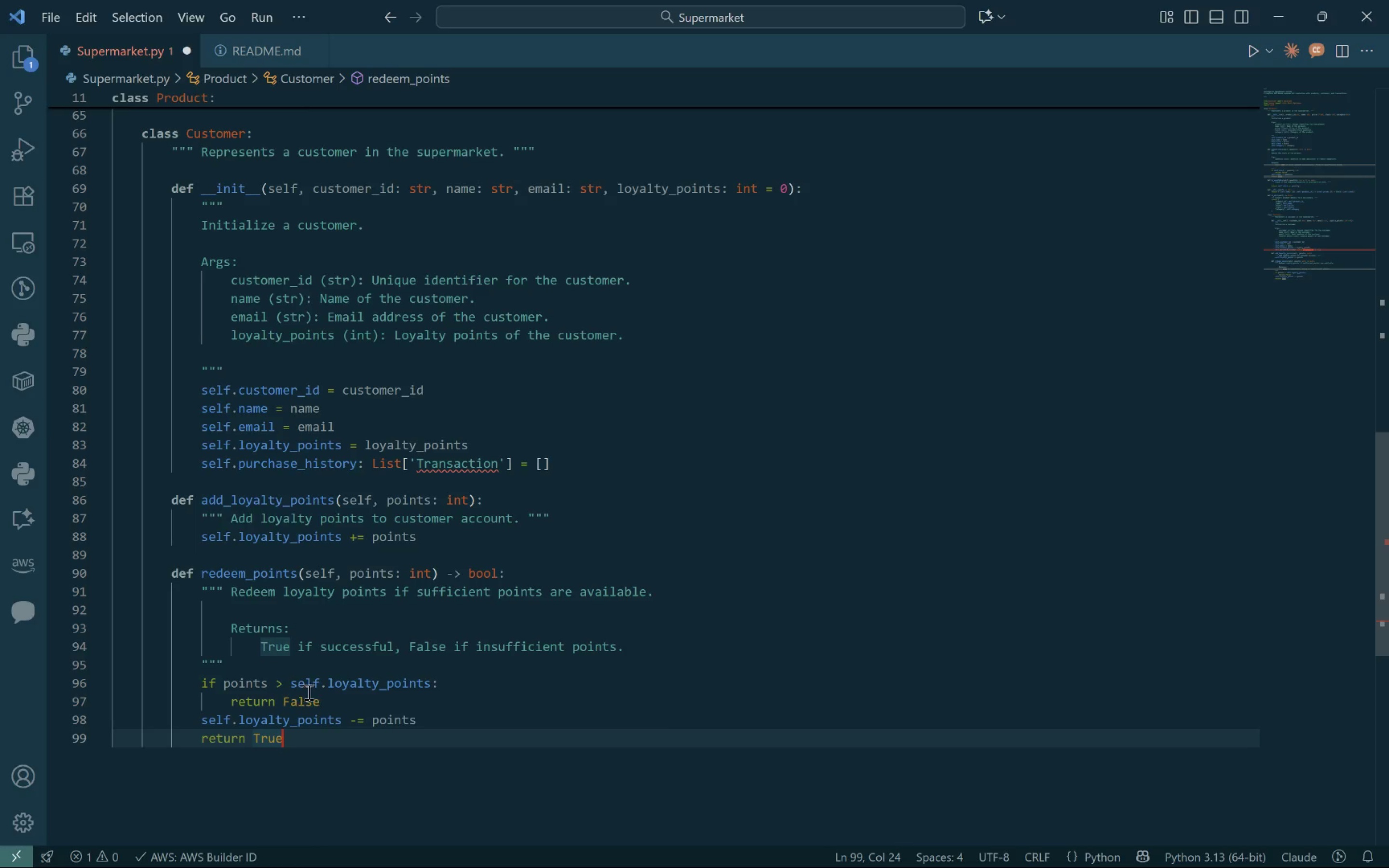 
wait(5.45)
 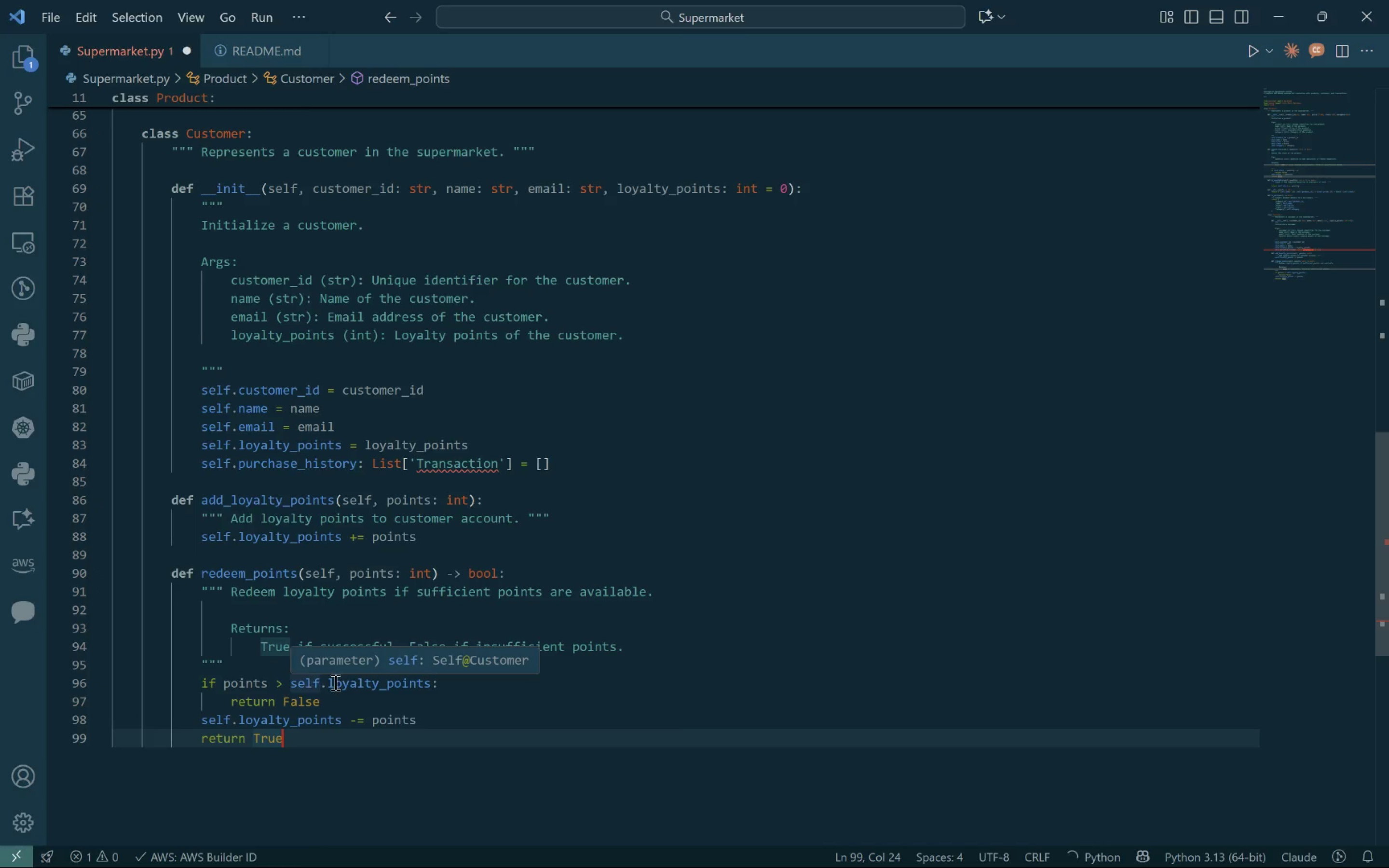 
left_click([285, 684])
 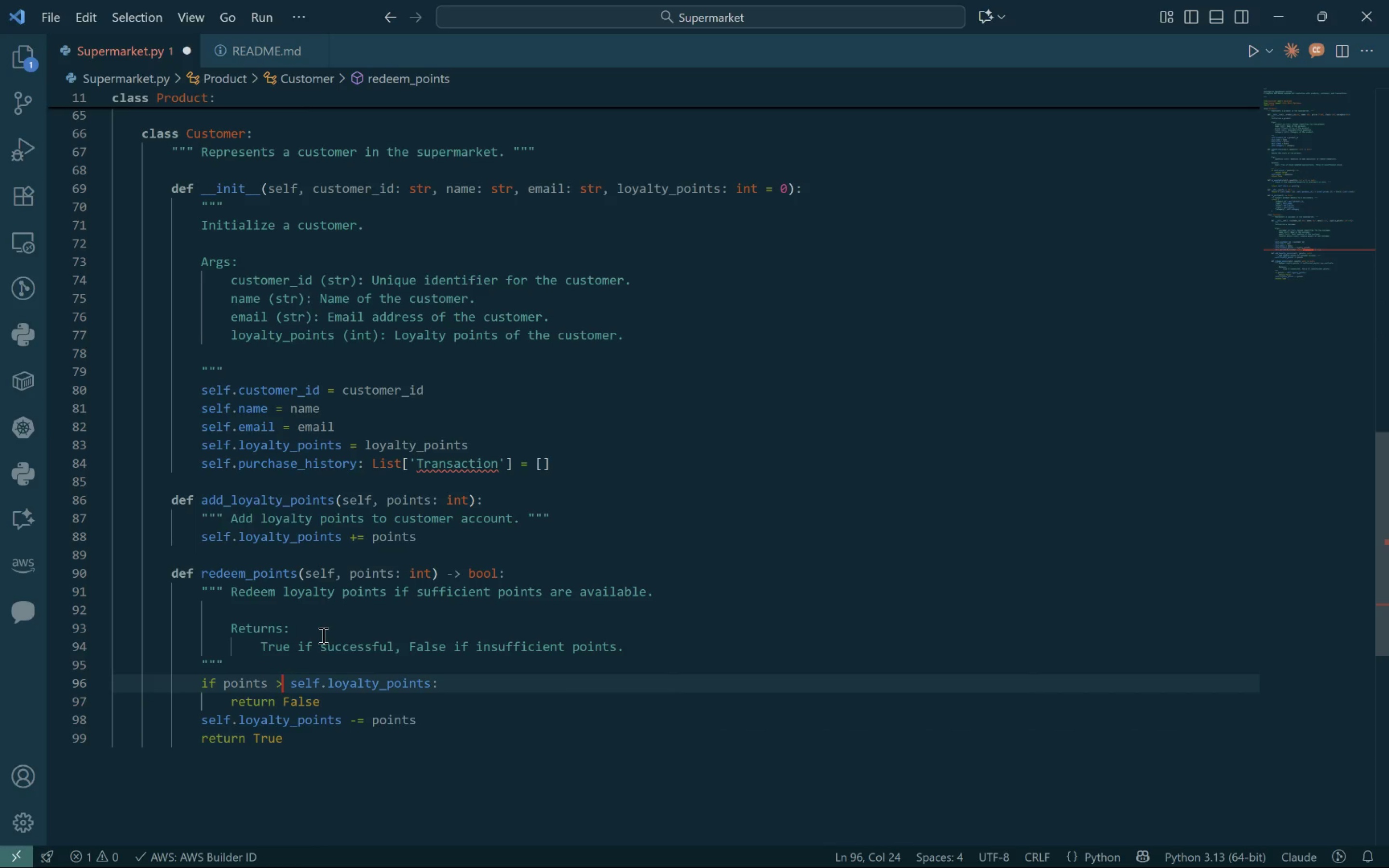 
wait(9.17)
 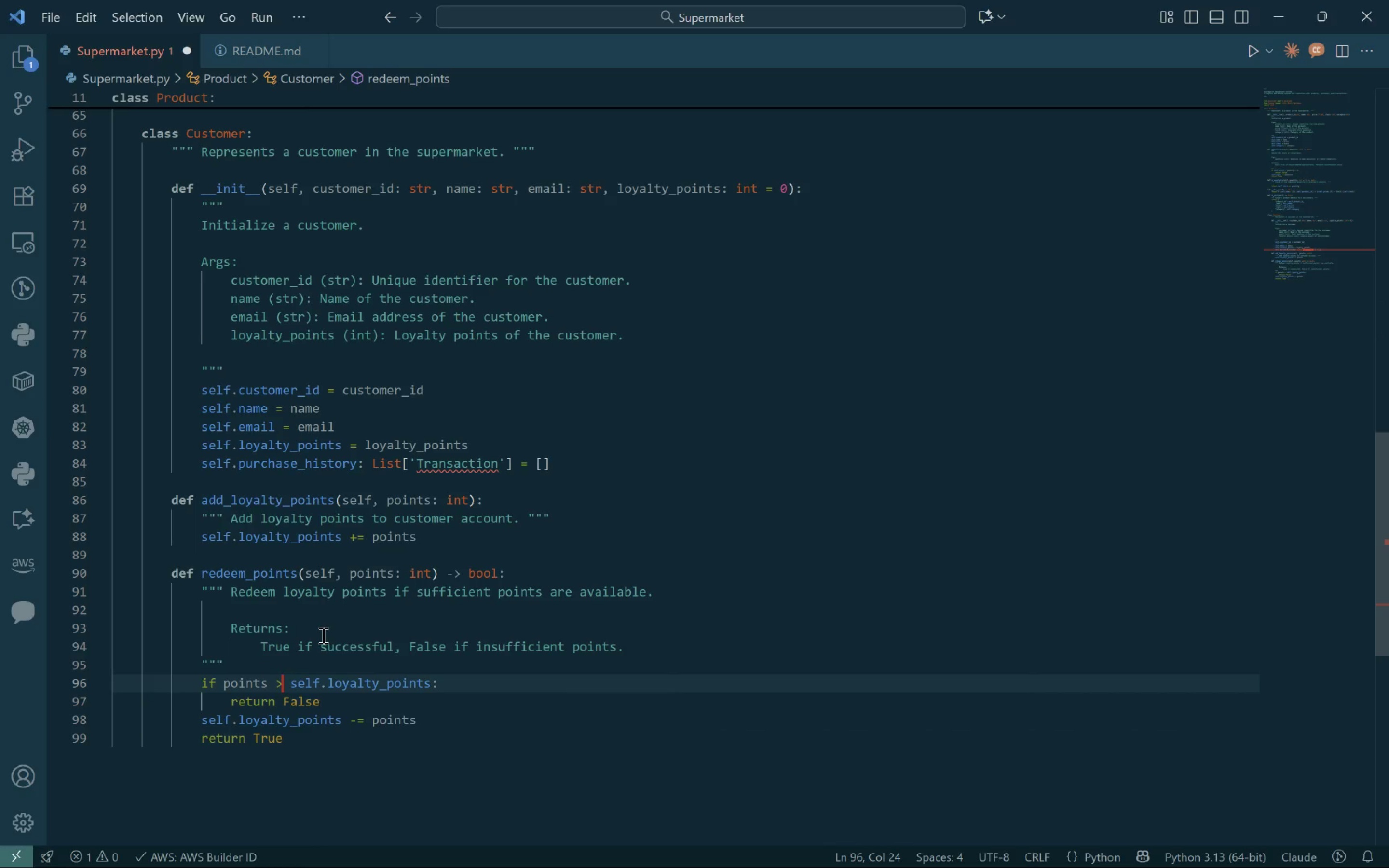 
left_click_drag(start_coordinate=[326, 741], to_coordinate=[202, 685])
 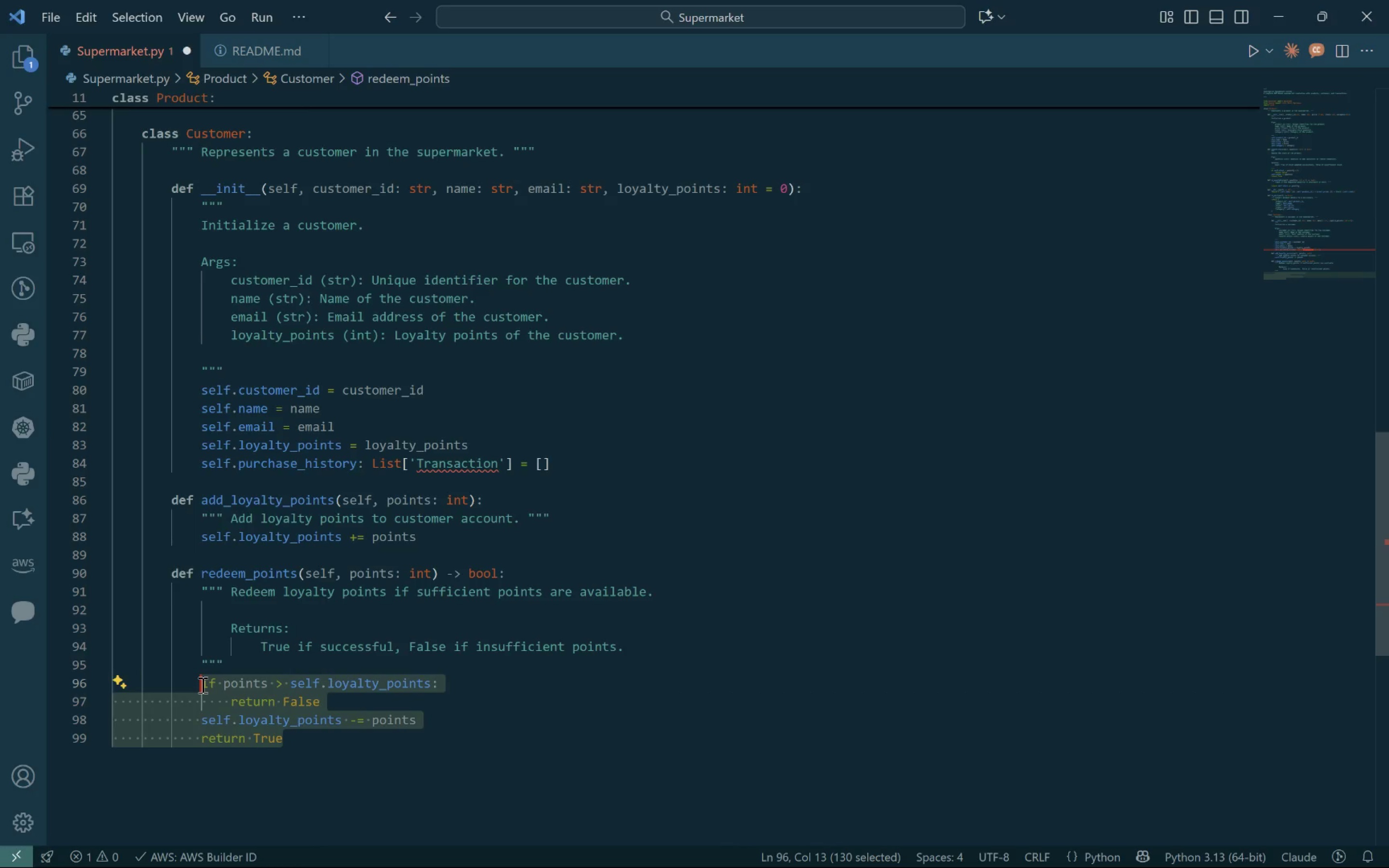 
type(if self.loyal)
 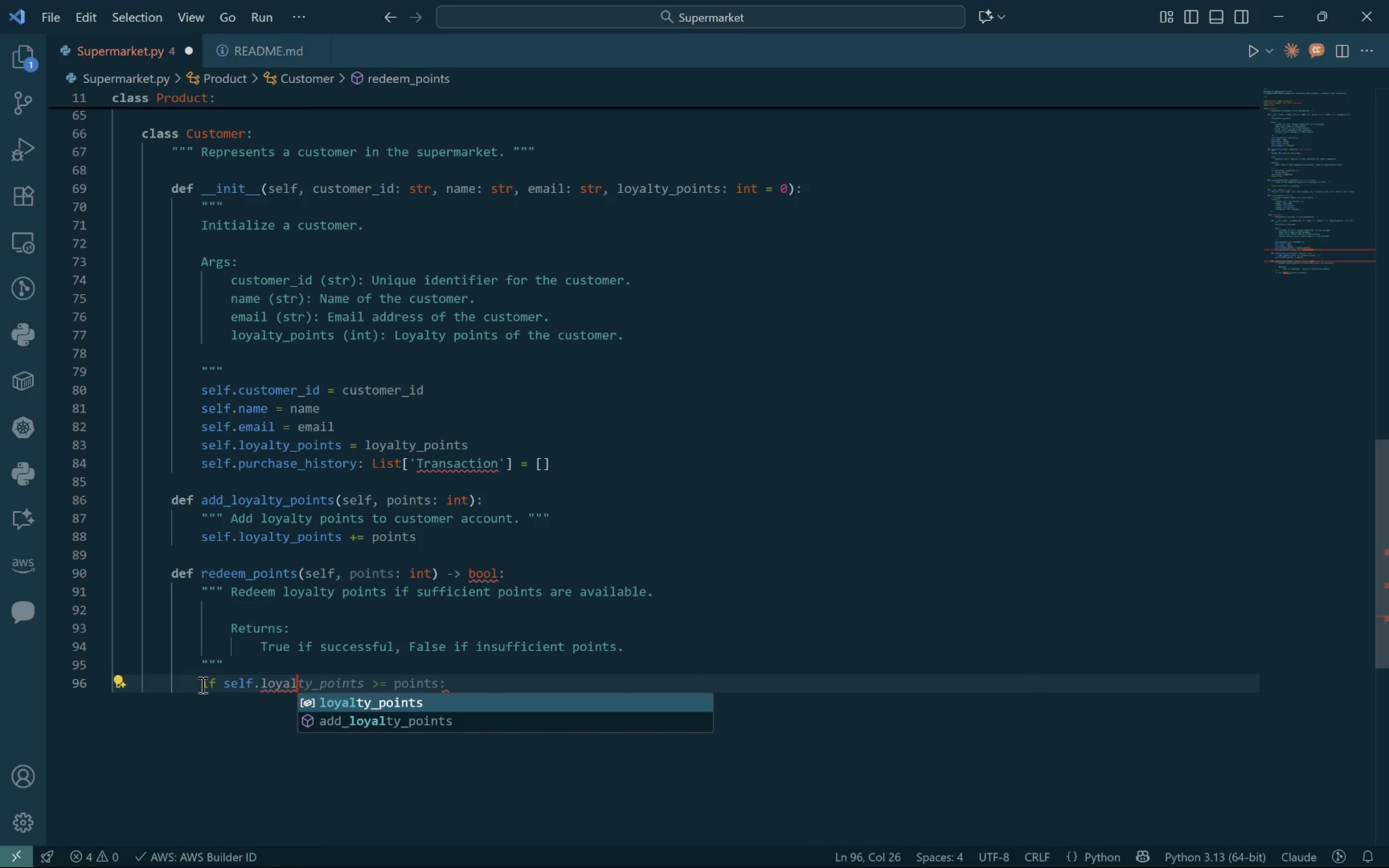 
key(Enter)
 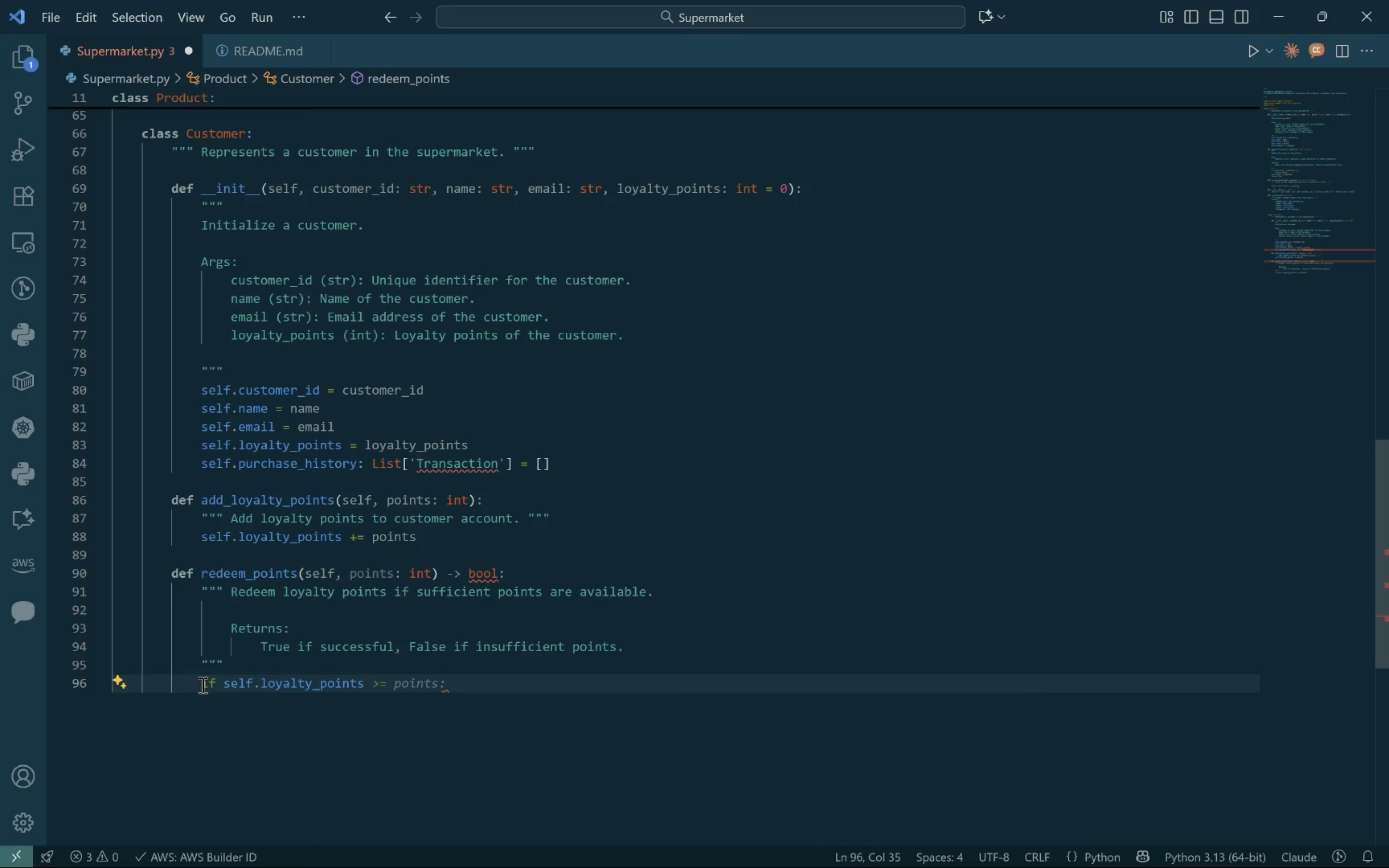 
type( >= points:)
 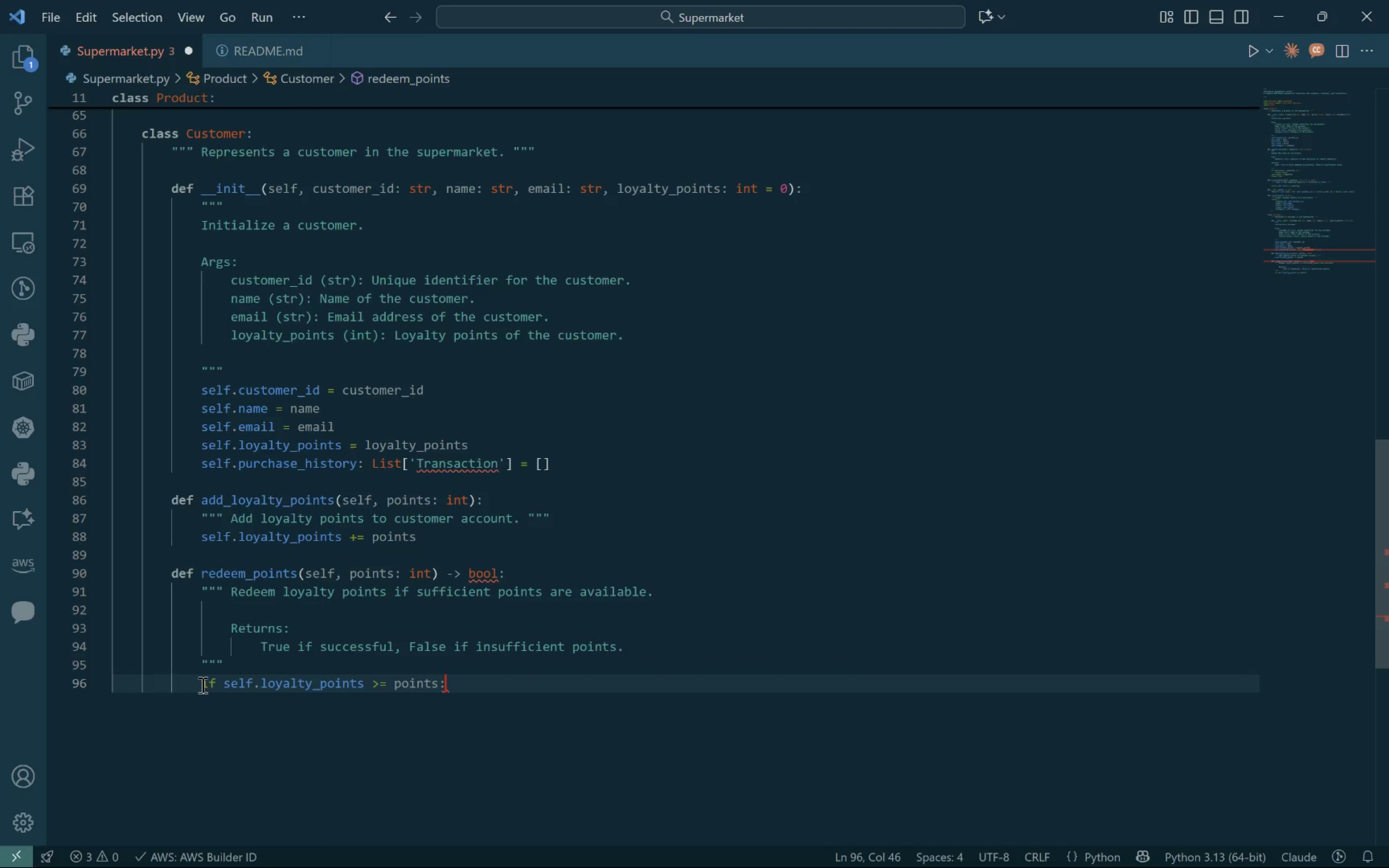 
key(Enter)
 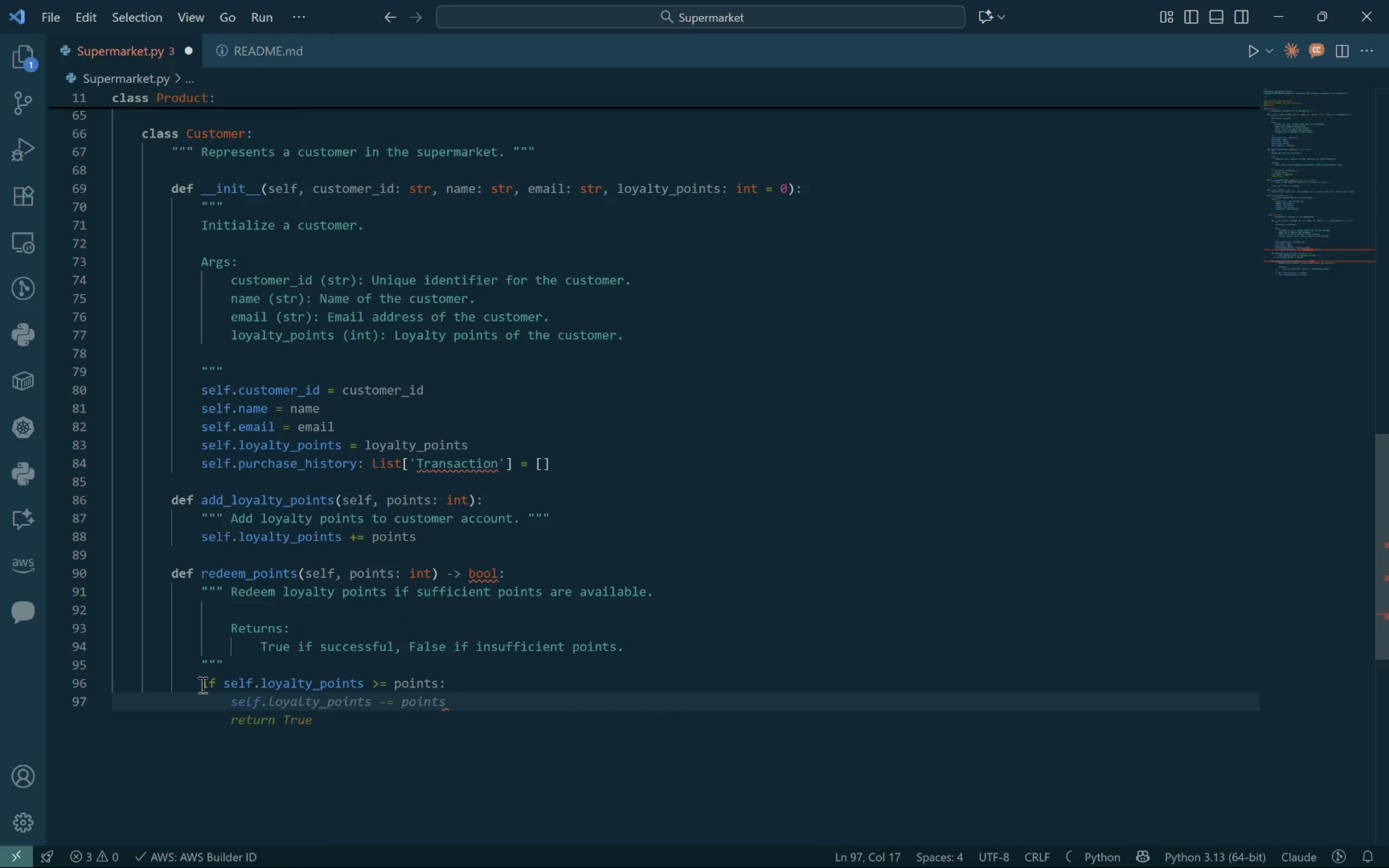 
type(self.loyalty)
key(Tab)
type( -= points)
 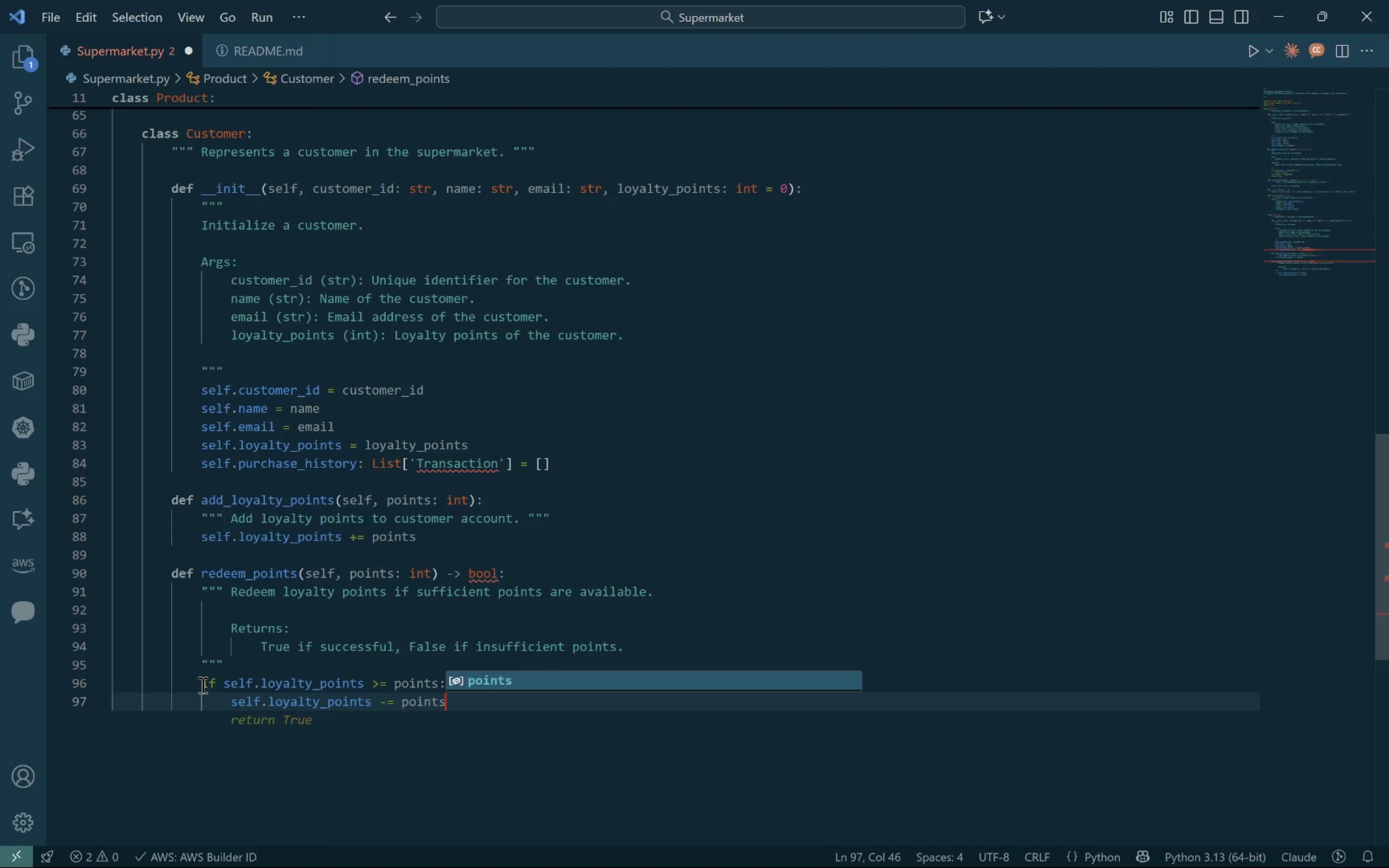 
key(Enter)
 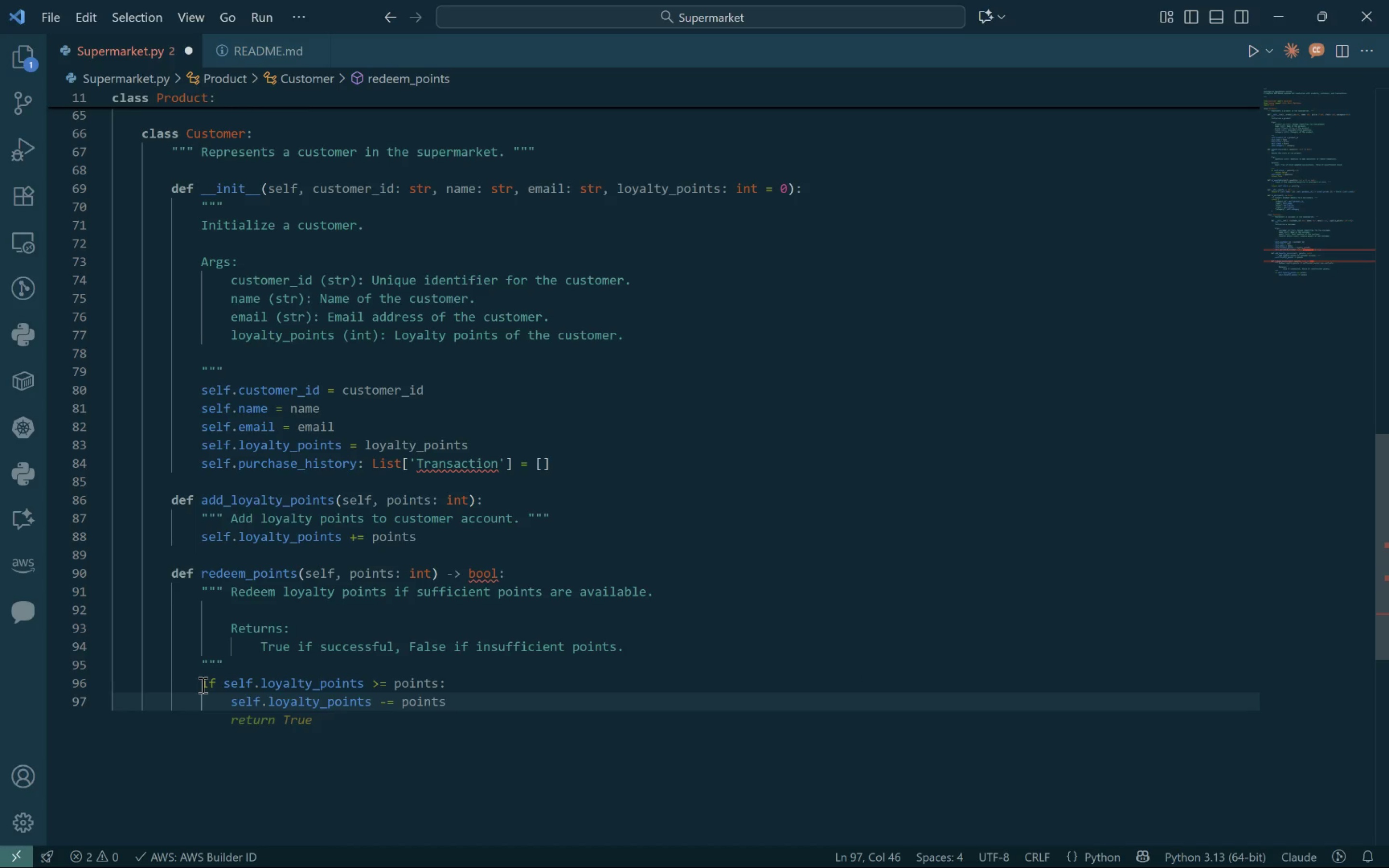 
type(return True)
 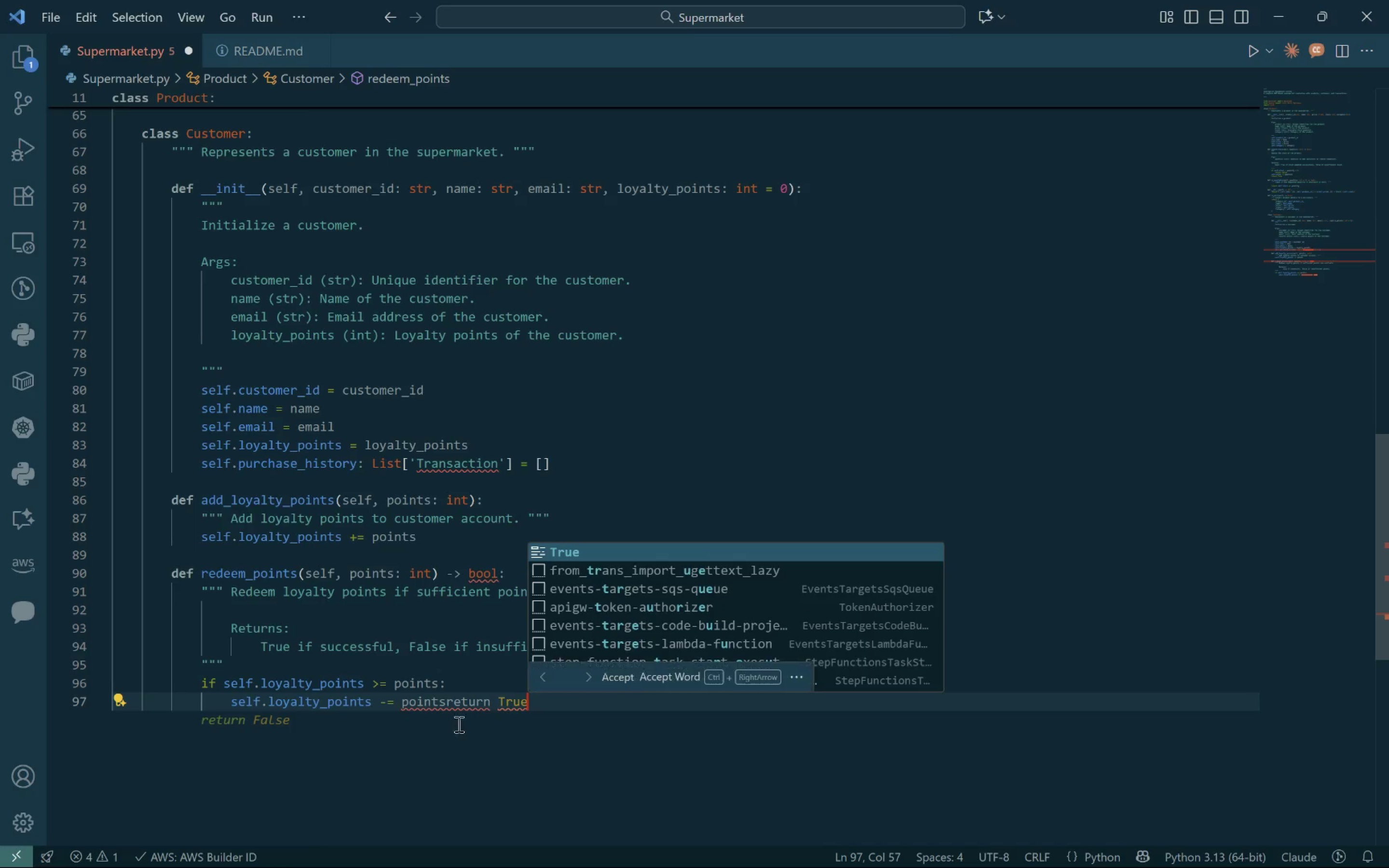 
left_click([443, 700])
 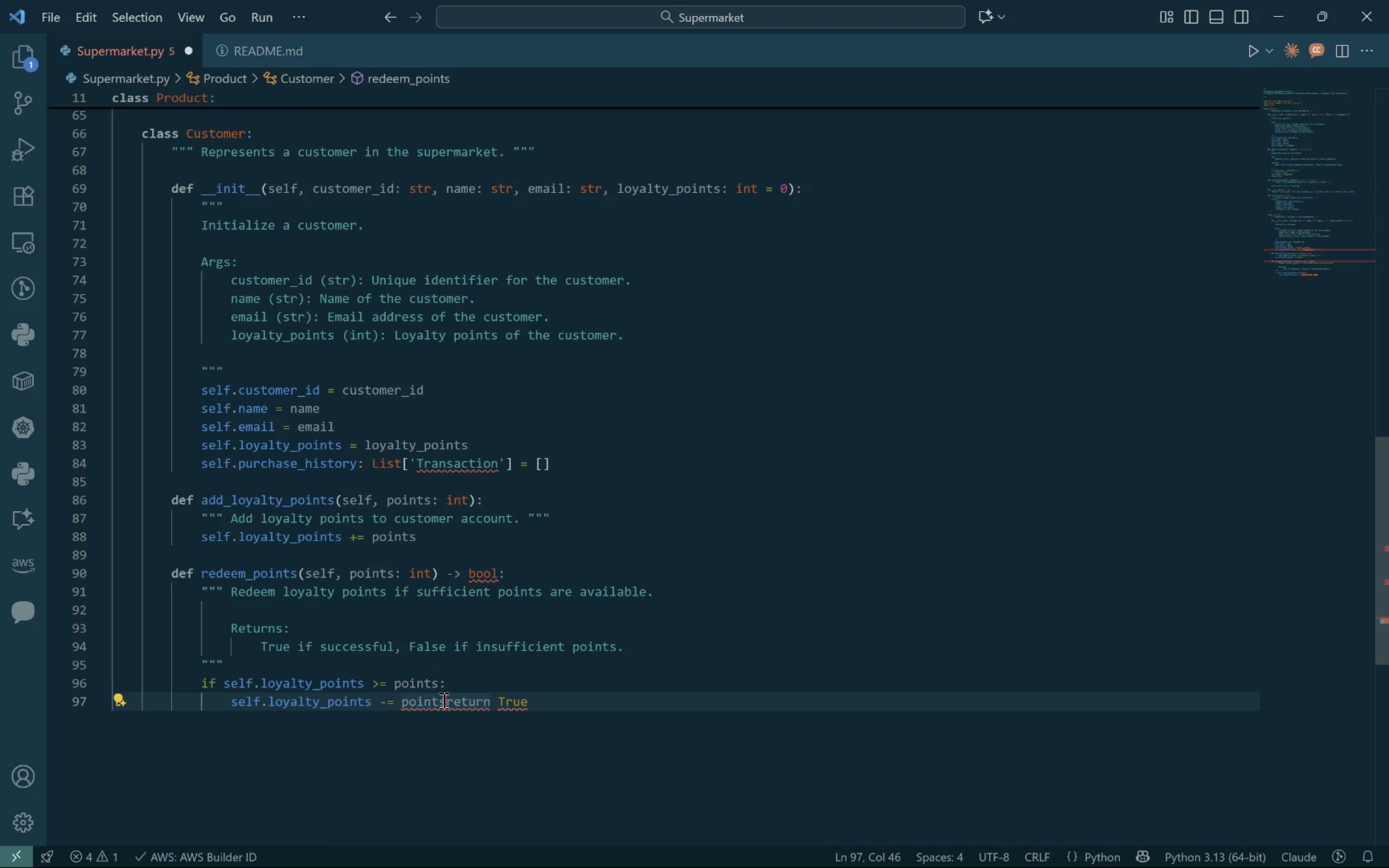 
key(Enter)
 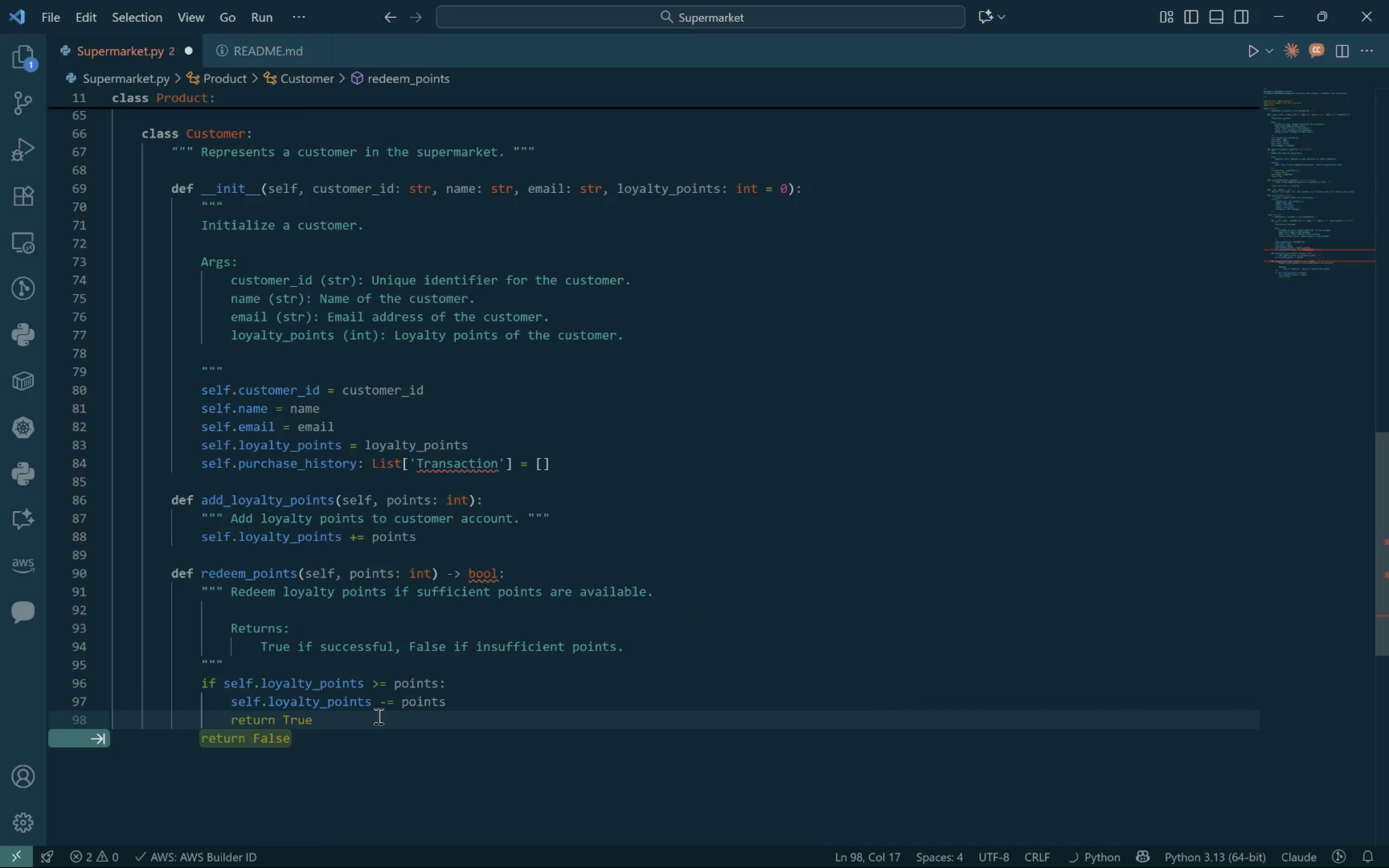 
left_click([360, 725])
 